 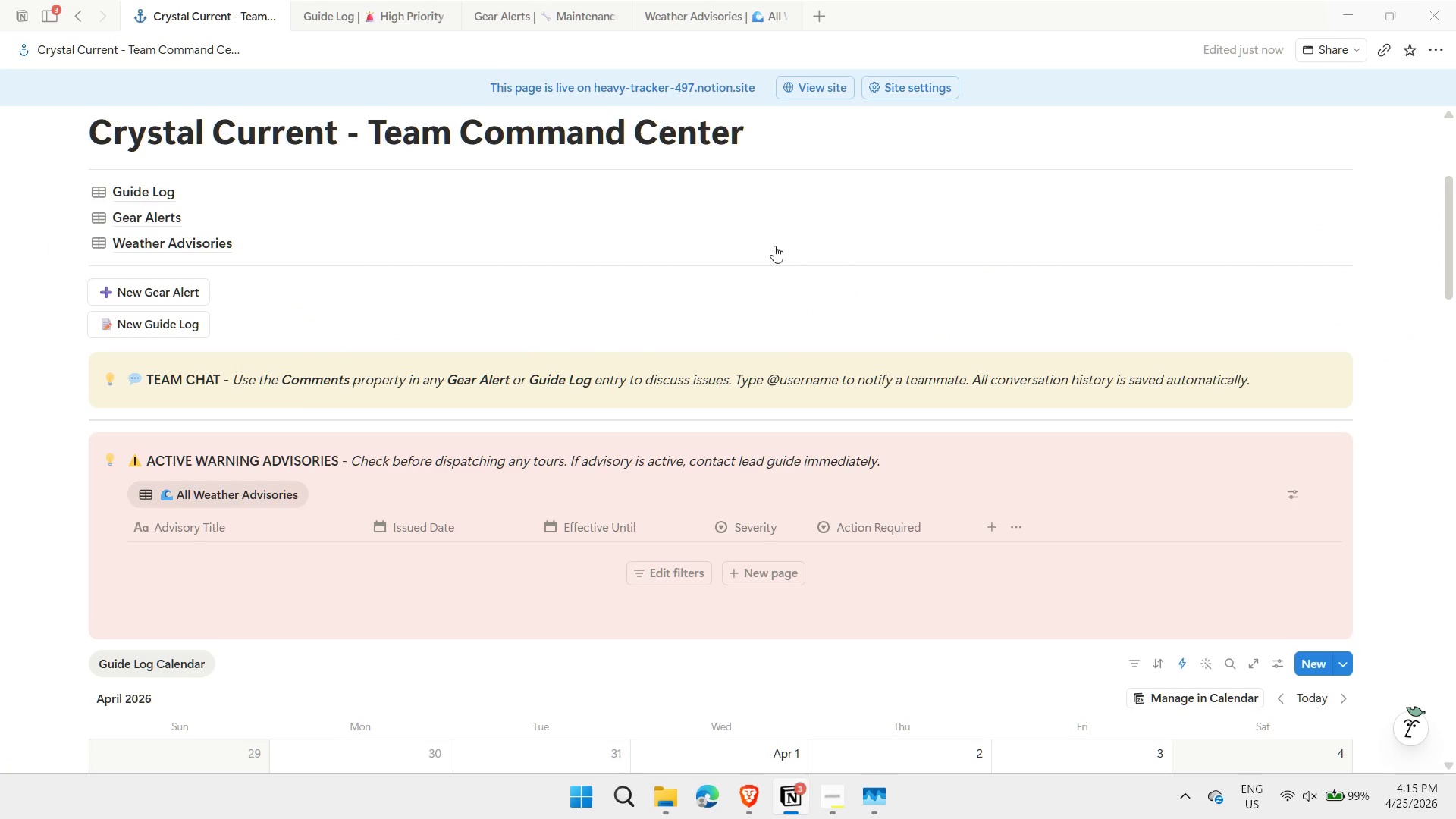 
key(Meta+MetaLeft)
 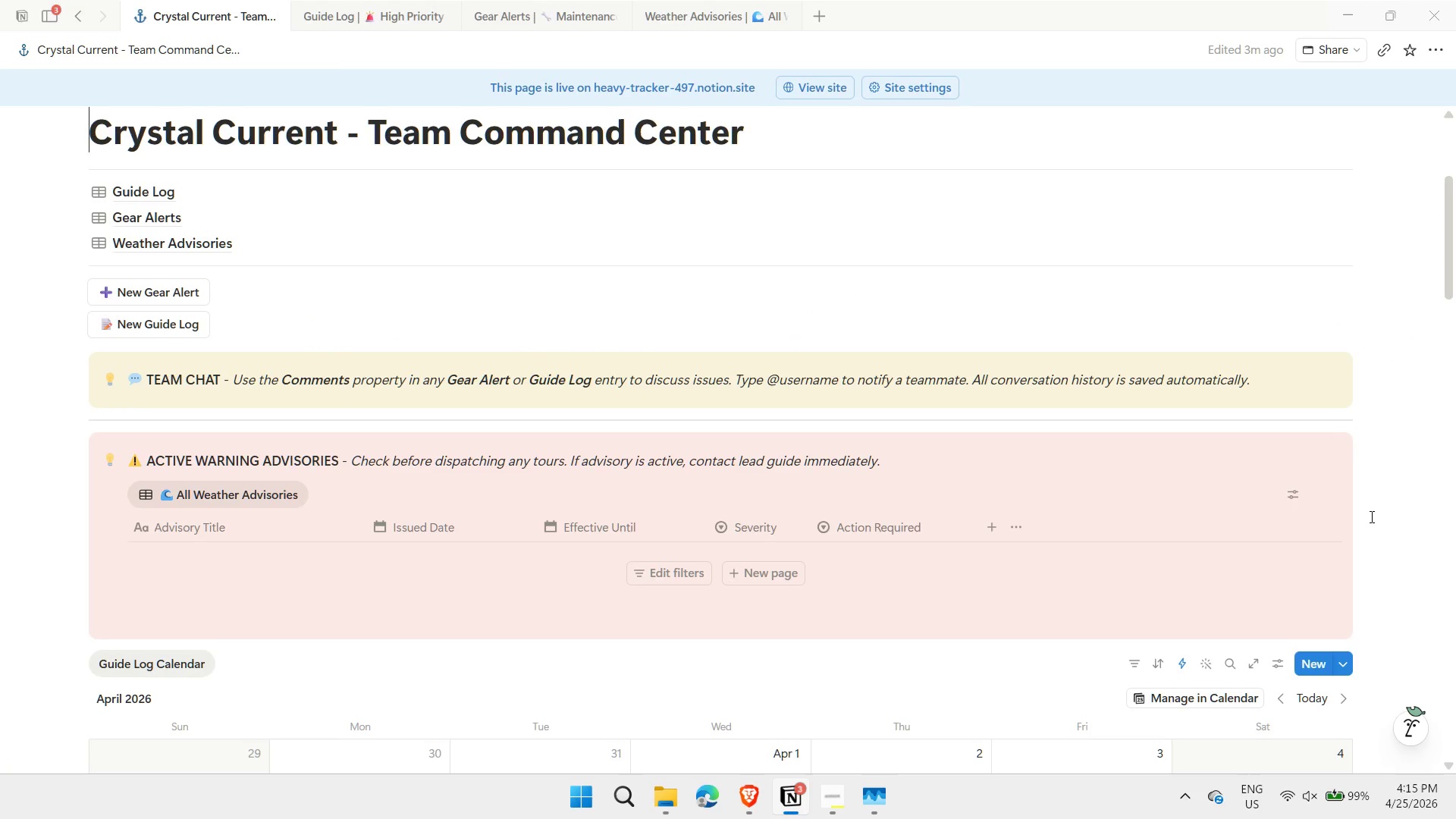 
key(Meta+Shift+ShiftLeft)
 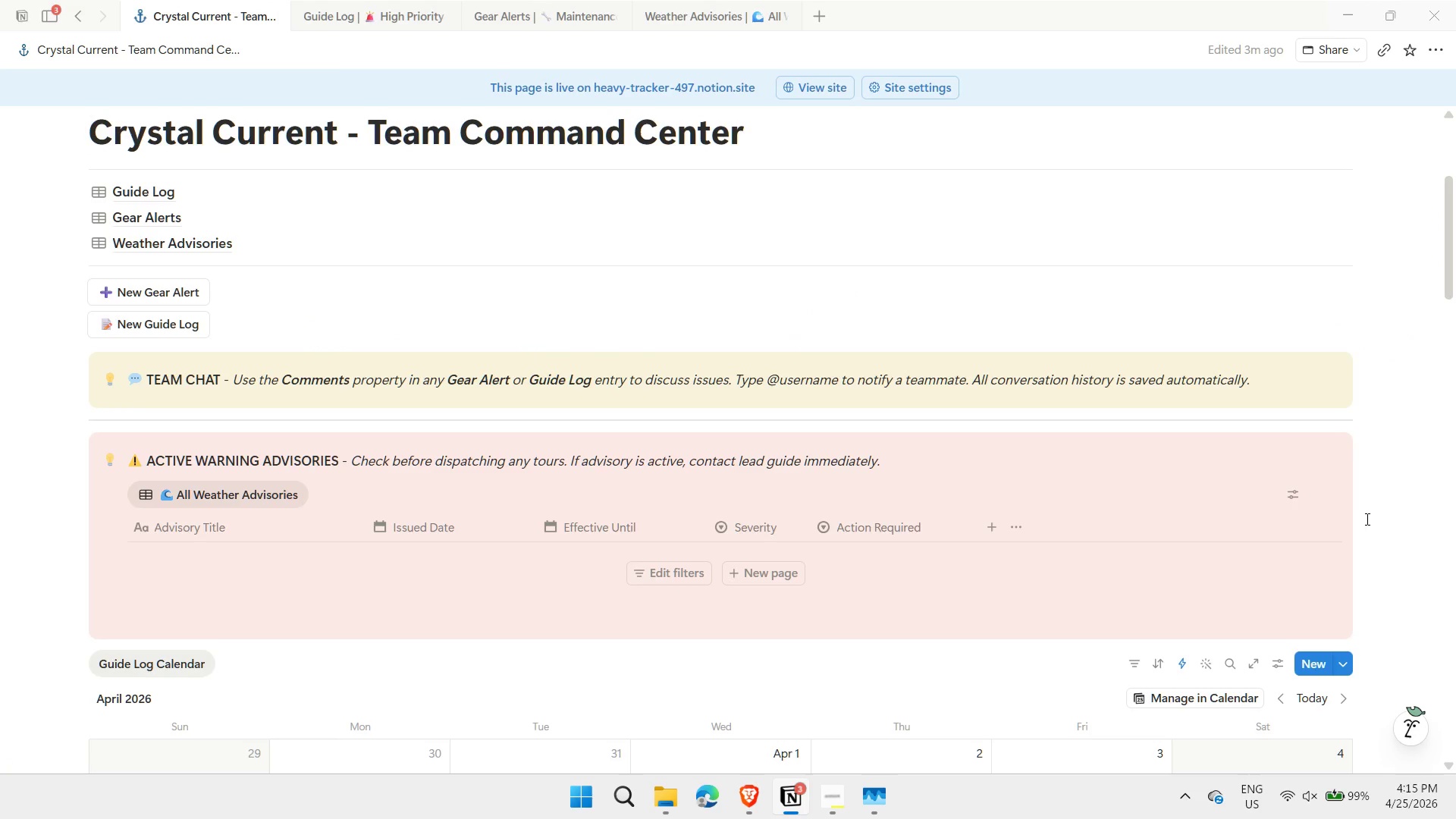 
key(Meta+Shift+S)
 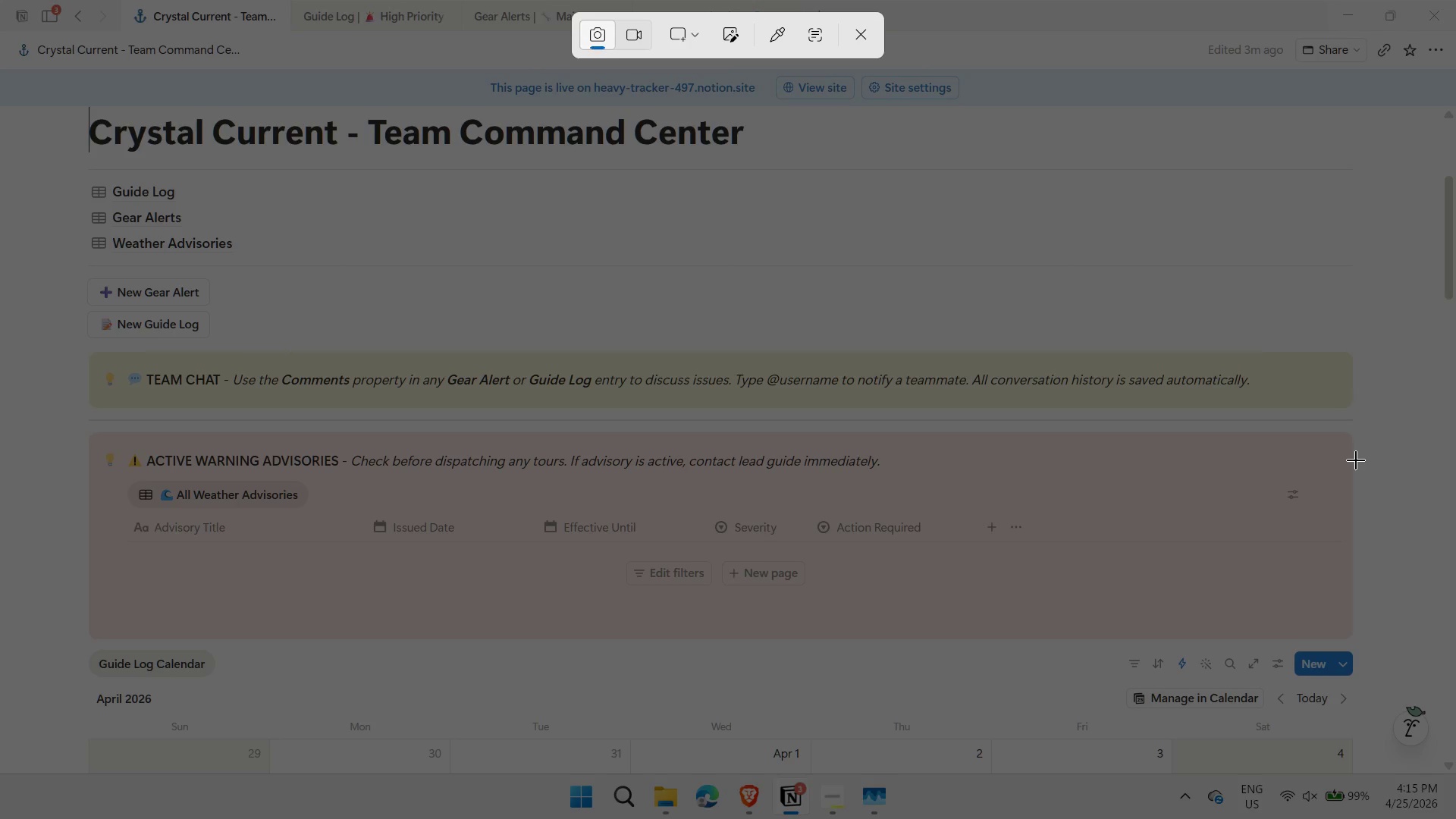 
wait(6.78)
 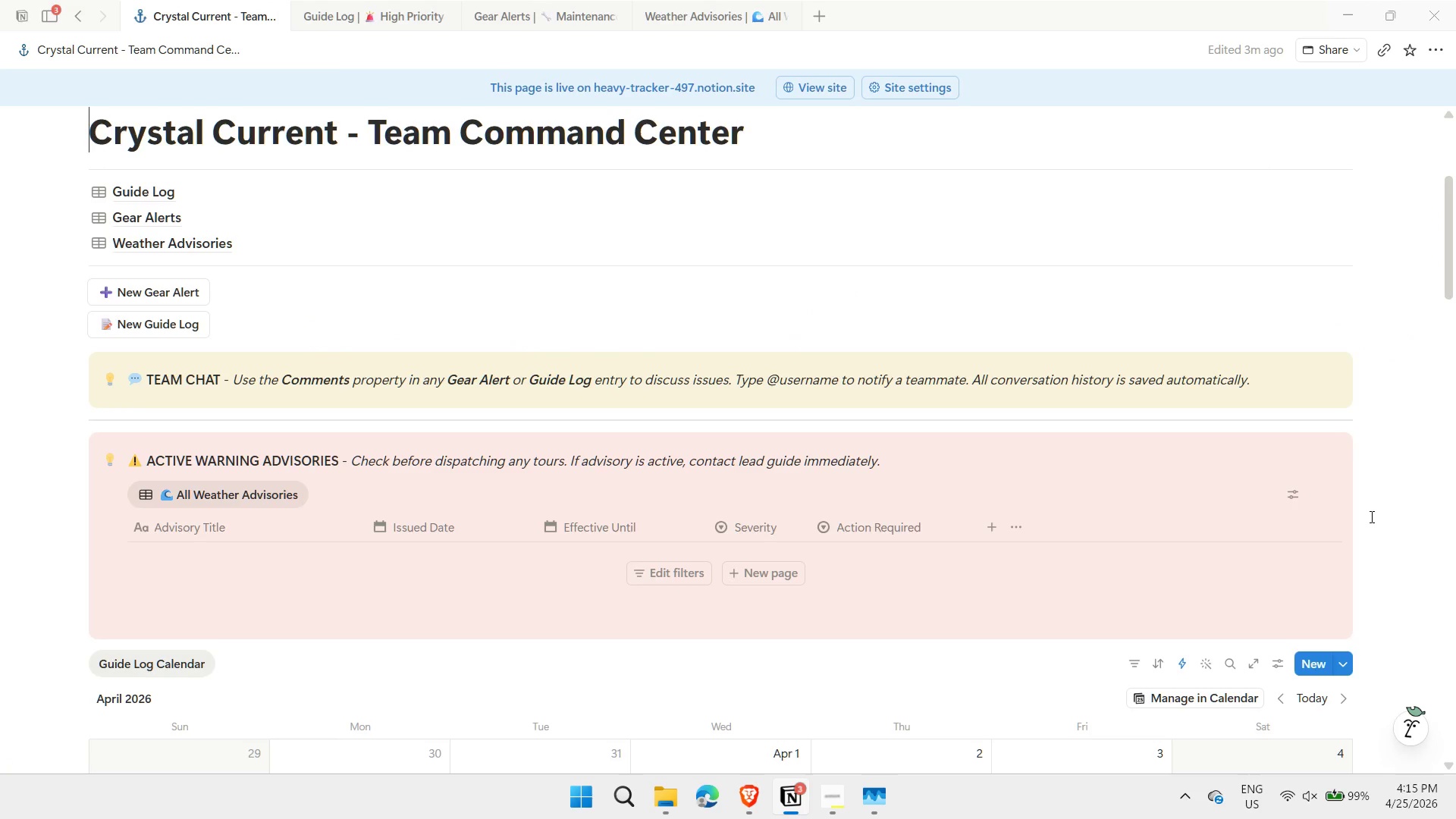 
key(Escape)
 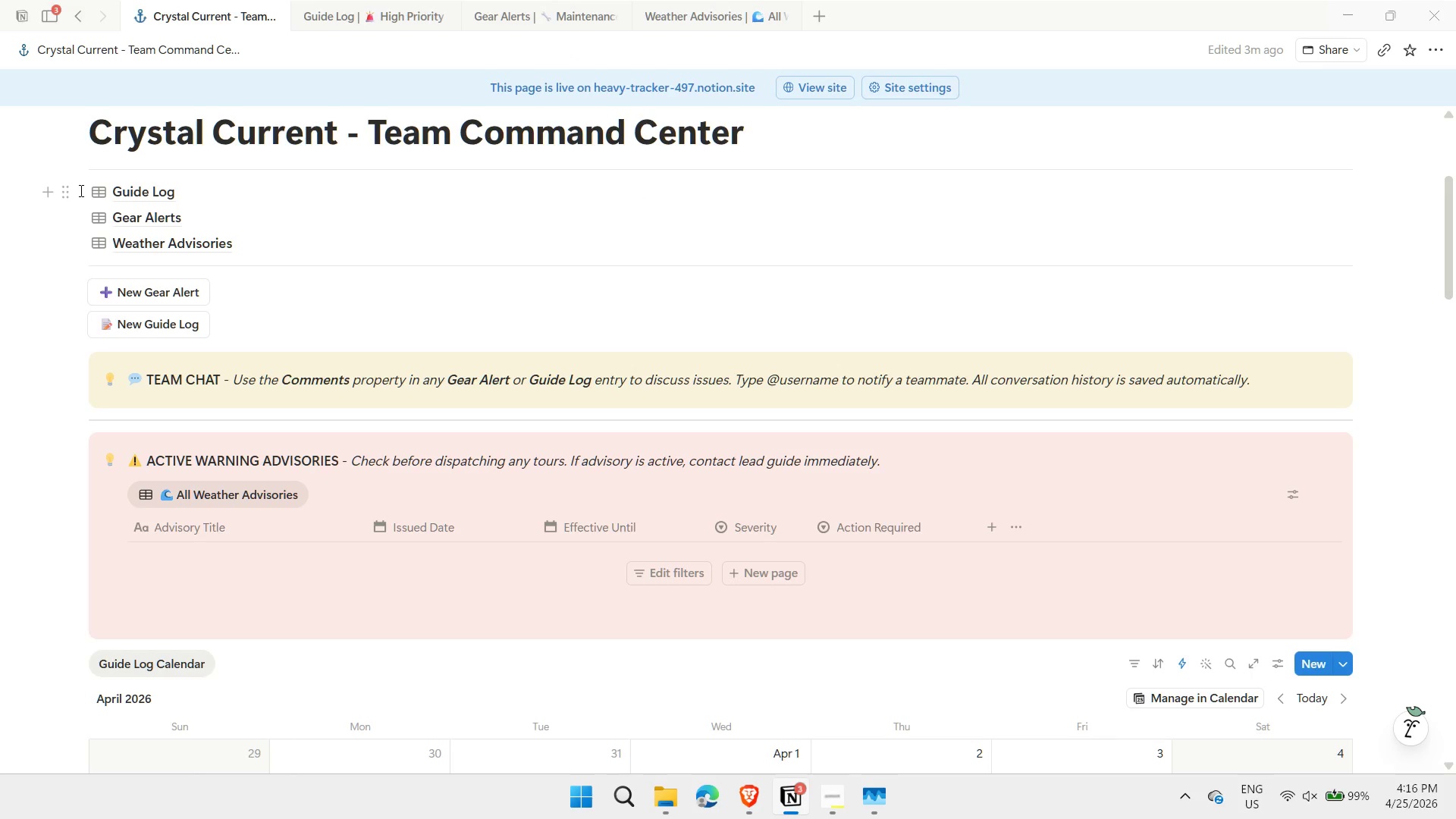 
wait(5.22)
 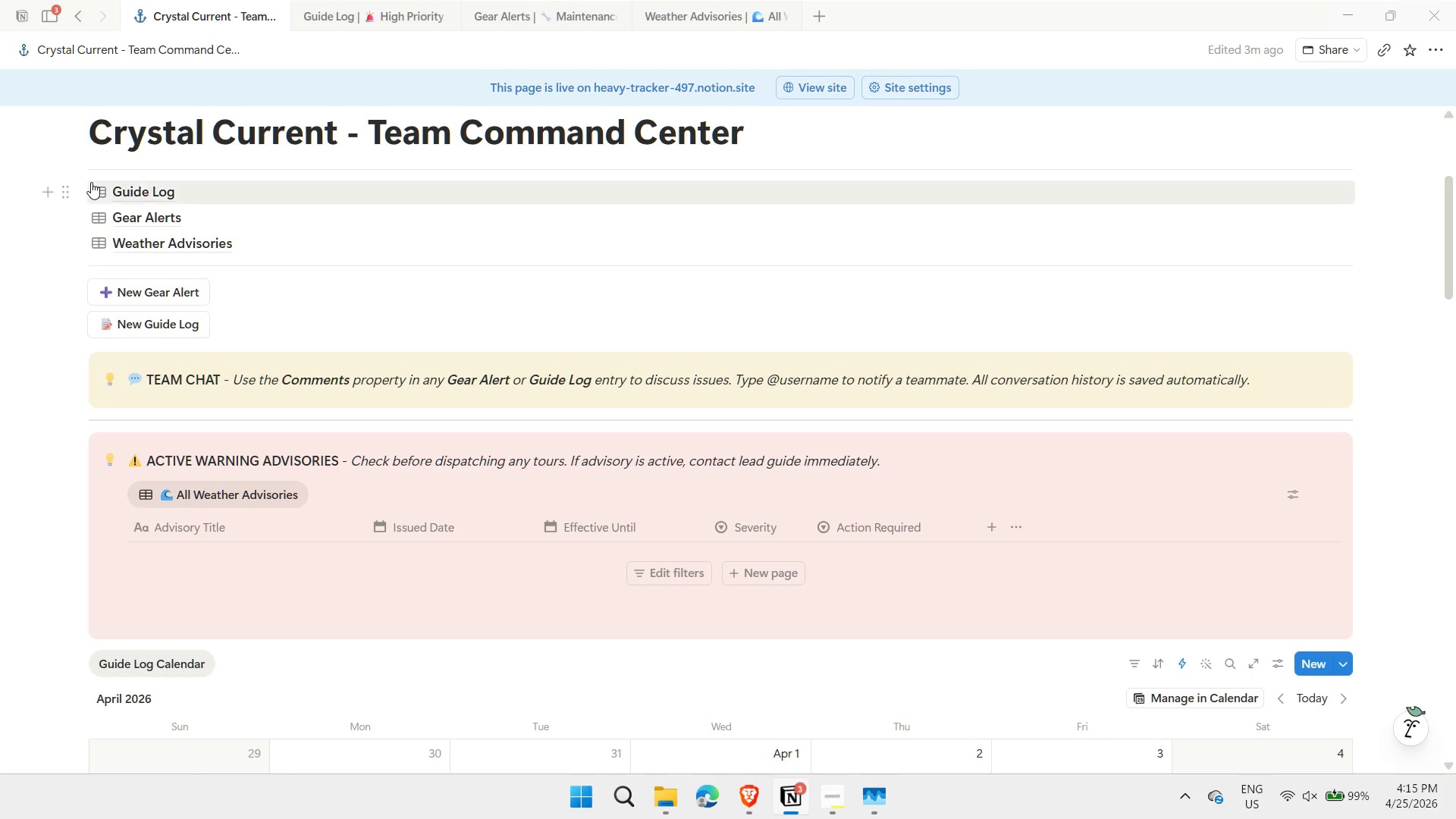 
scroll: coordinate [246, 525], scroll_direction: down, amount: 26.0
 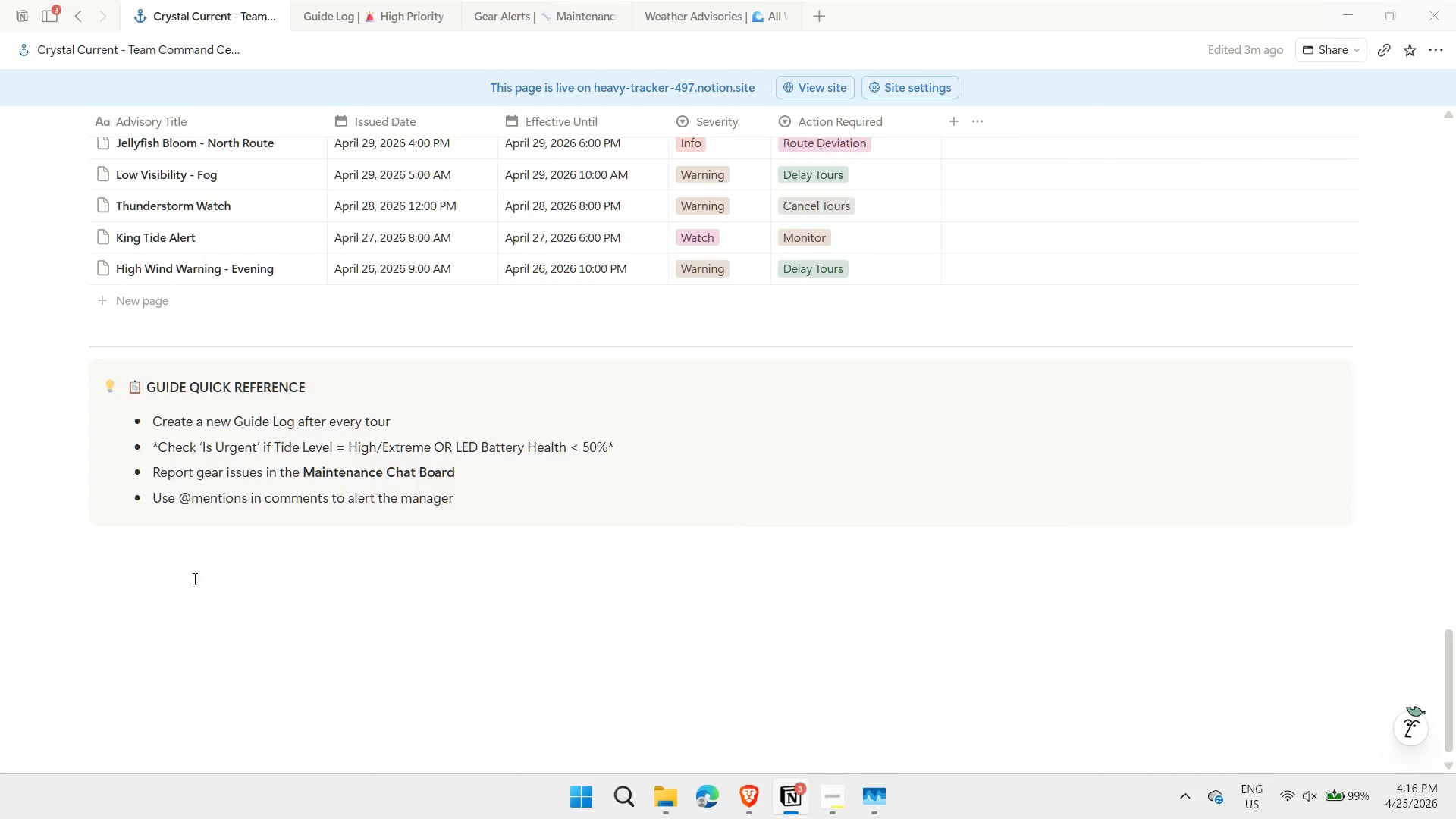 
left_click([187, 550])
 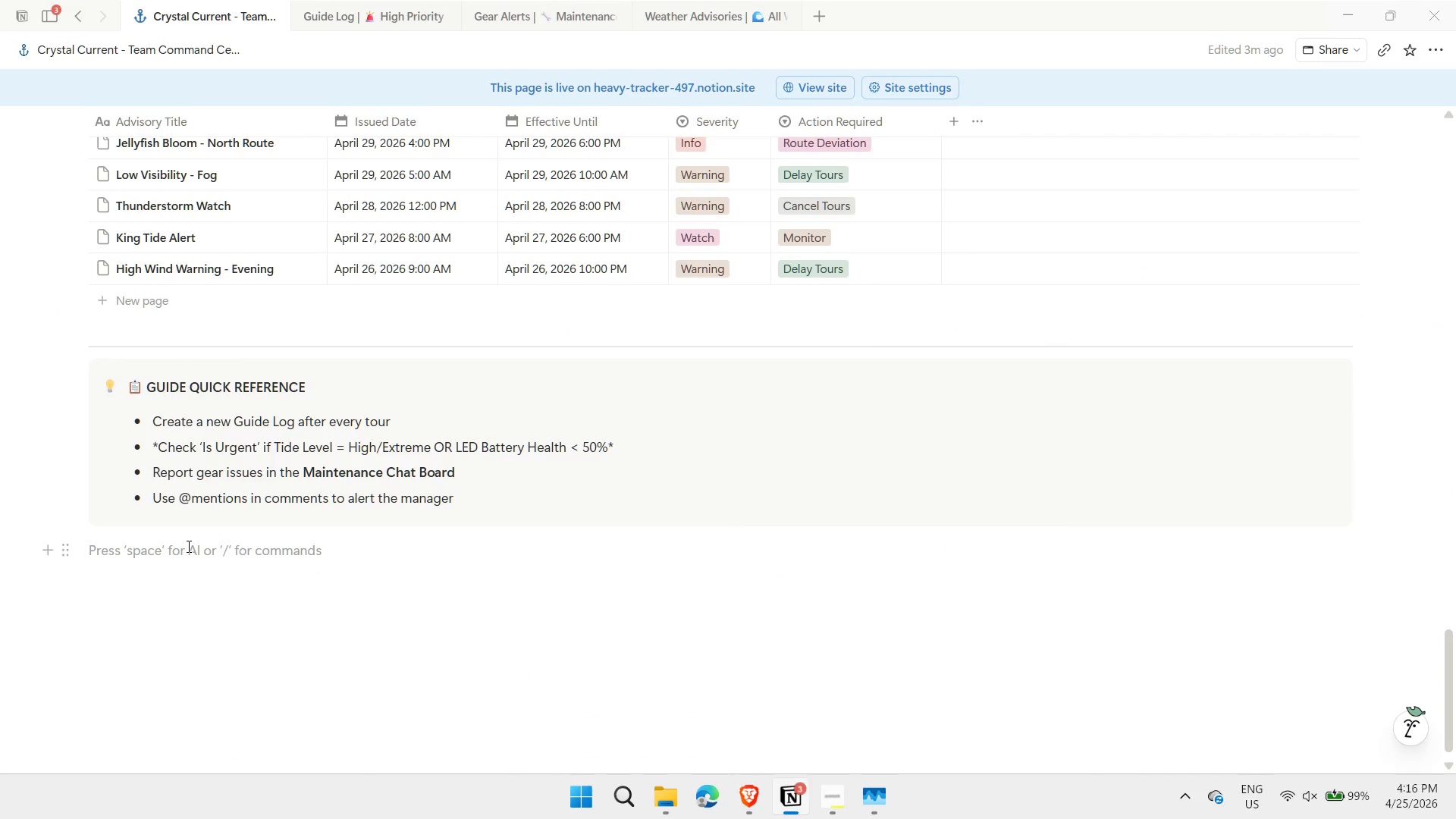 
type(main )
key(Backspace)
key(Backspace)
key(Backspace)
key(Backspace)
key(Backspace)
type(### Main)
key(Backspace)
key(Backspace)
key(Backspace)
key(Backspace)
type(main databases)
key(Backspace)
 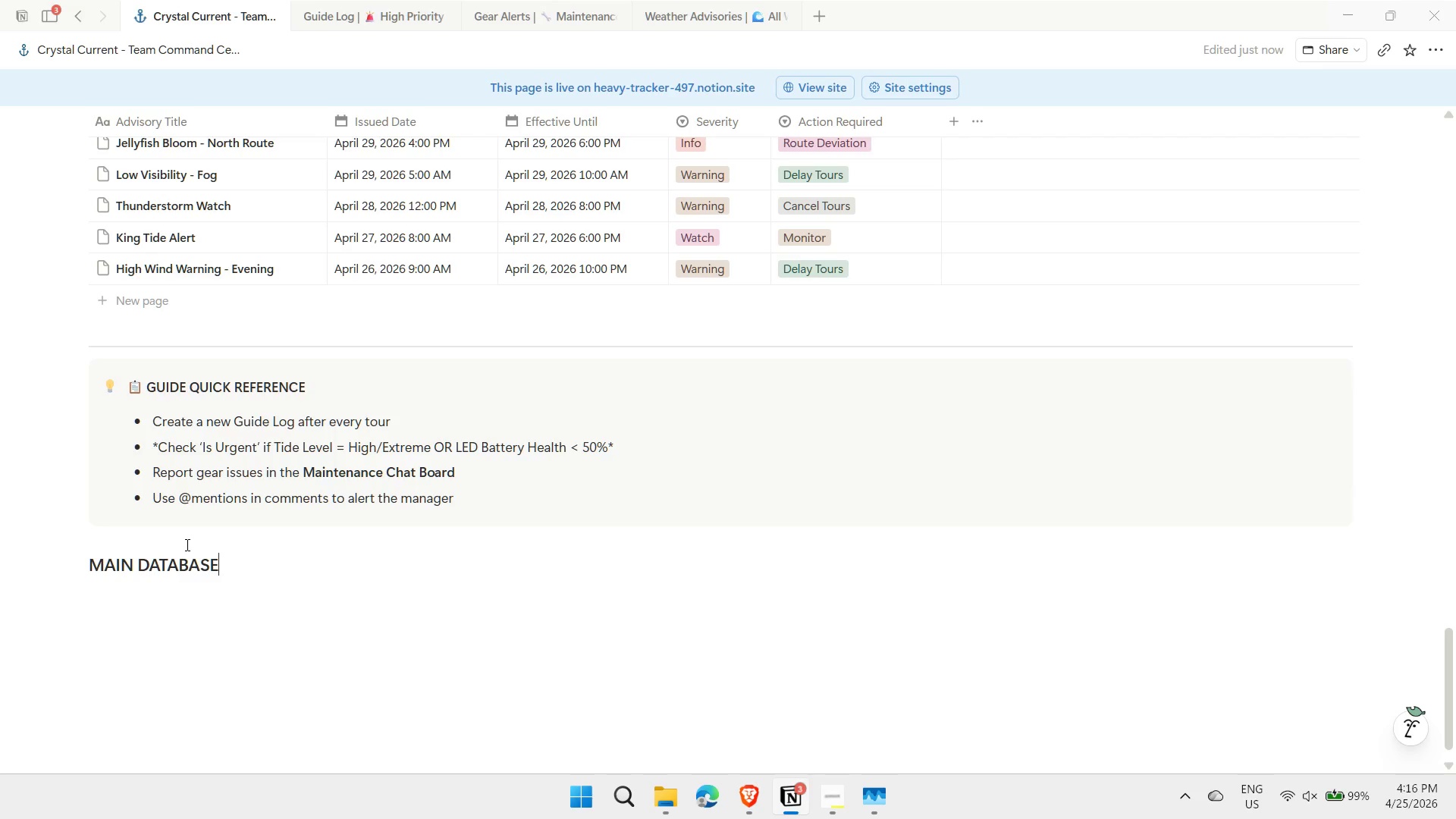 
key(S)
 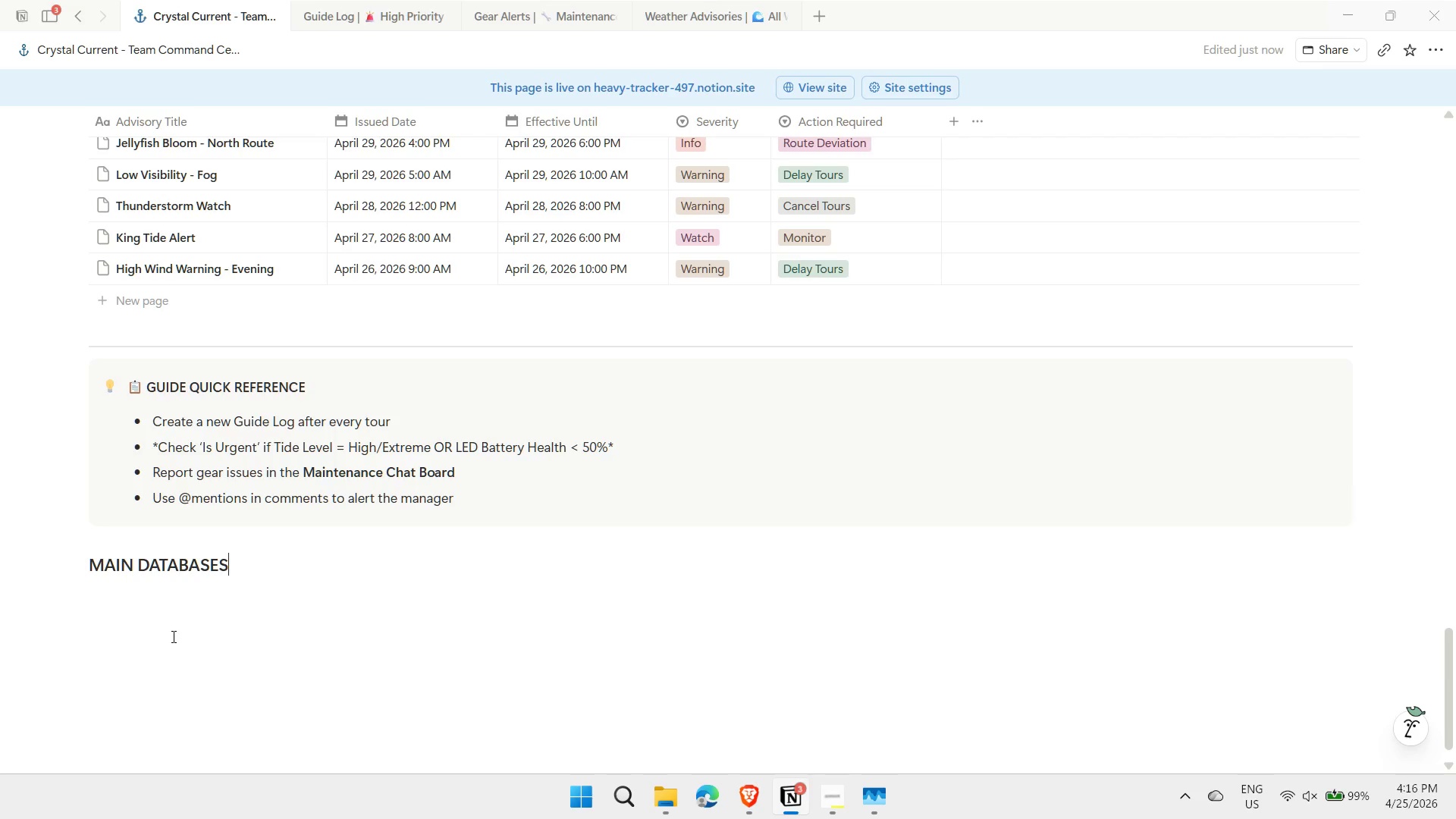 
left_click([170, 635])
 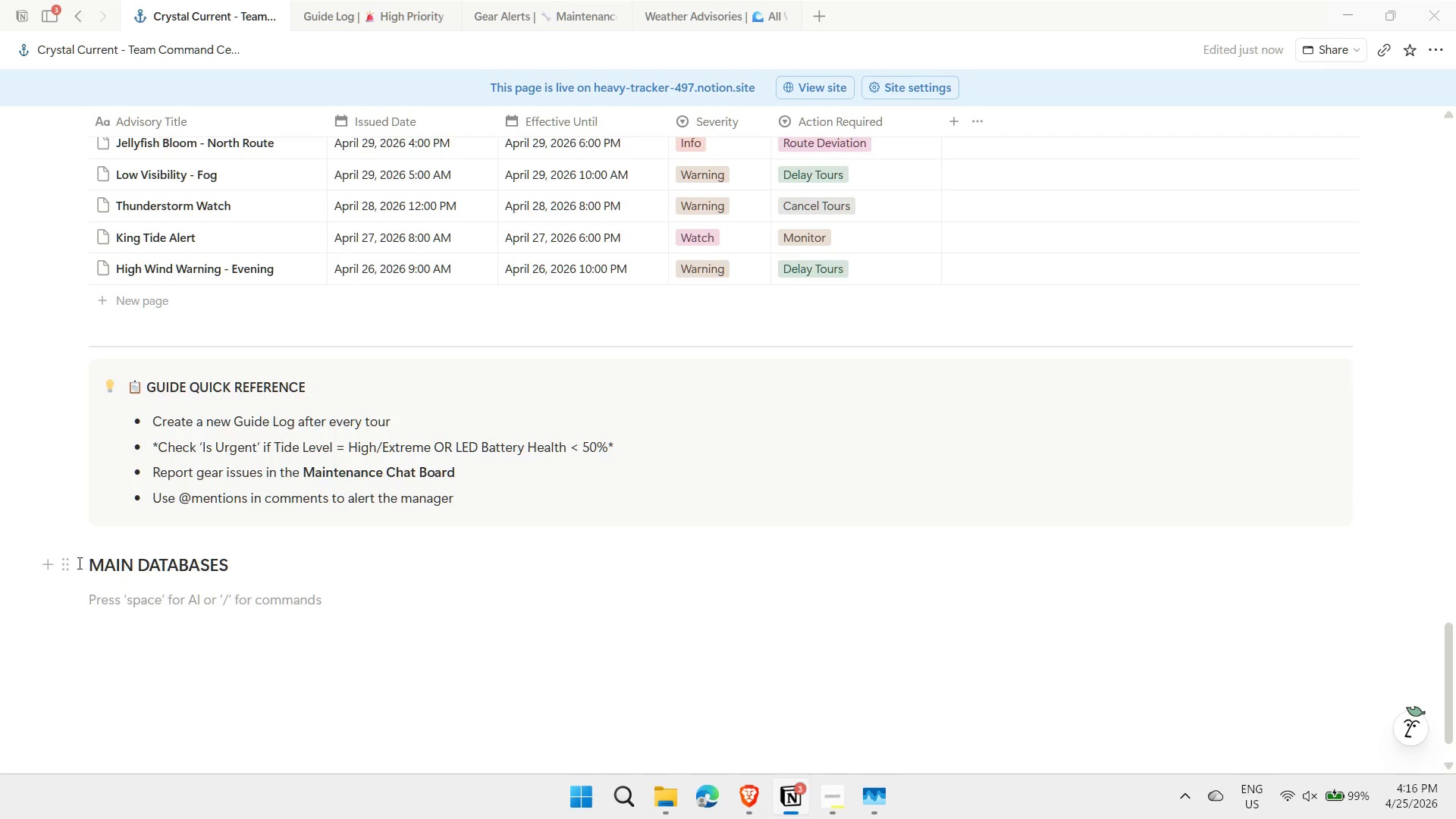 
left_click_drag(start_coordinate=[66, 563], to_coordinate=[83, 305])
 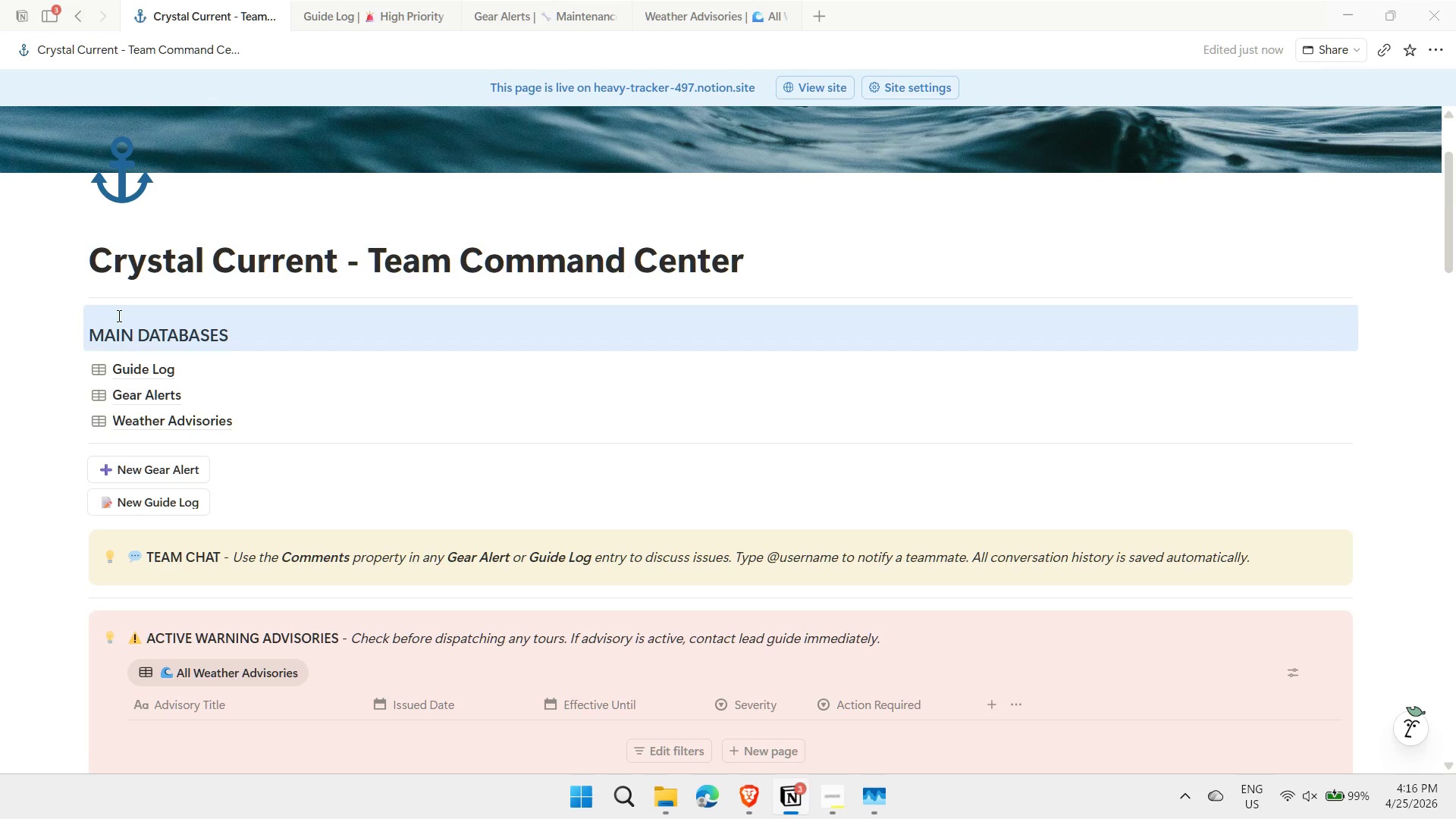 
scroll: coordinate [147, 300], scroll_direction: up, amount: 27.0
 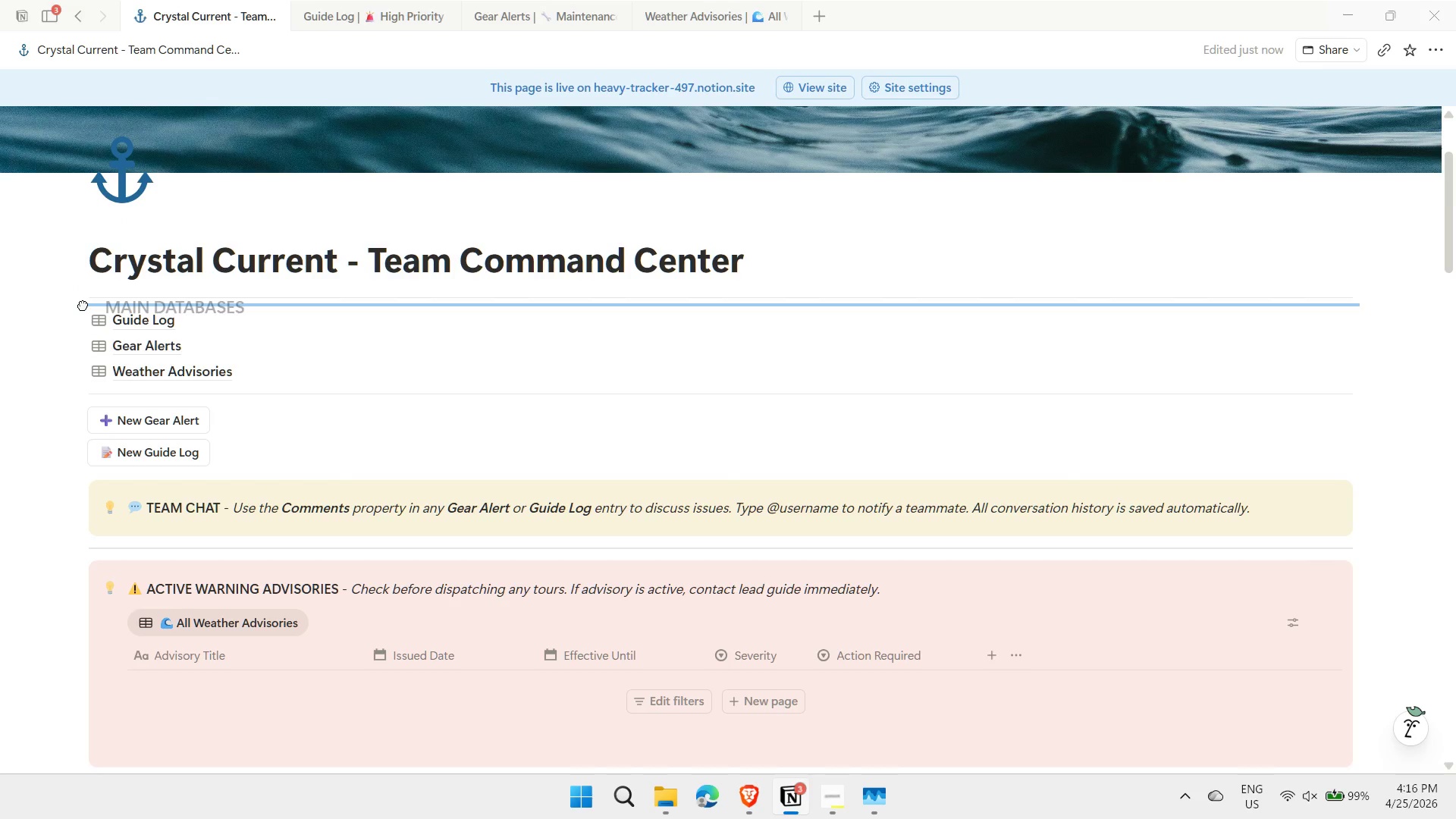 
left_click([320, 400])
 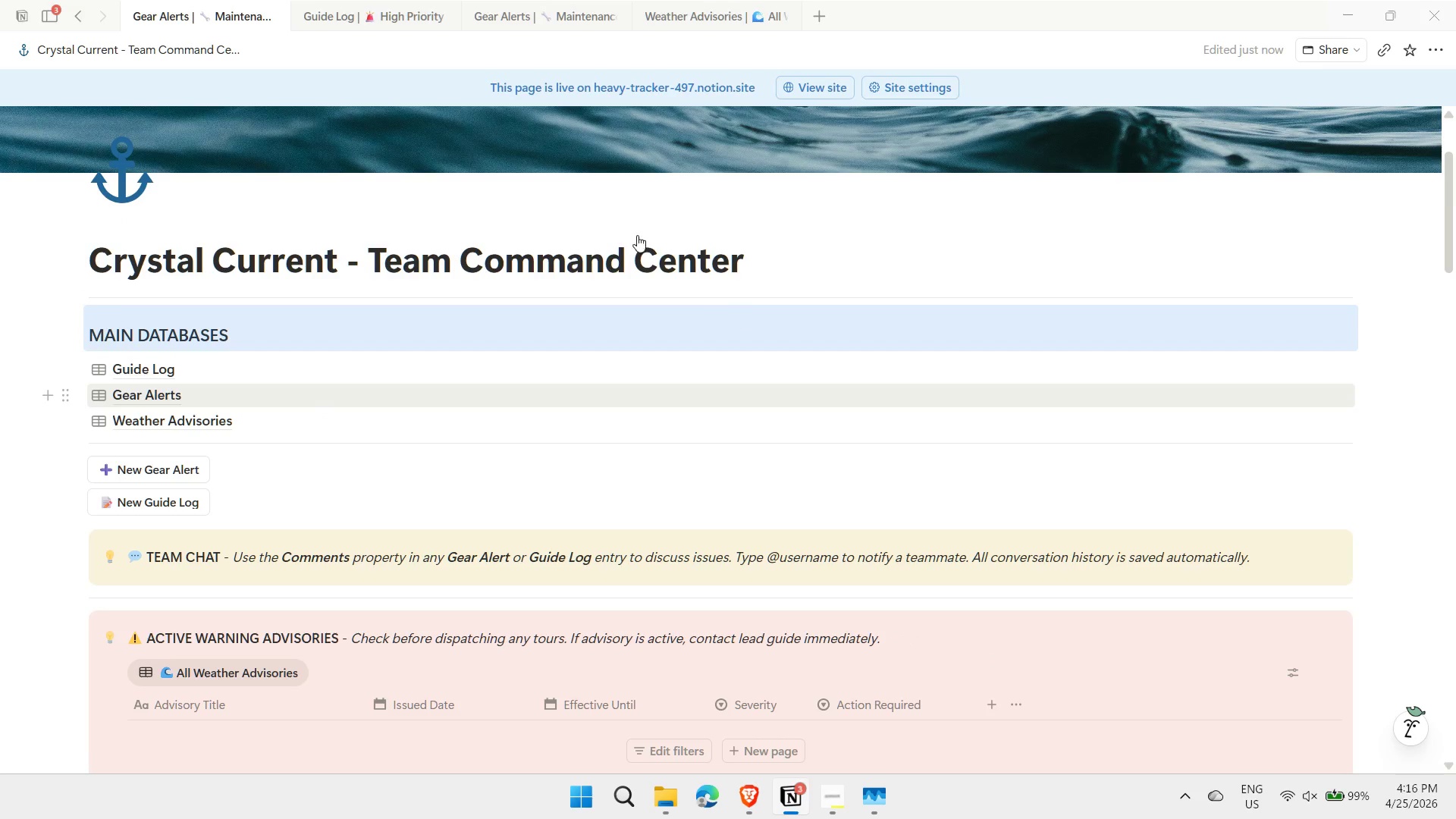 
left_click([1414, 259])
 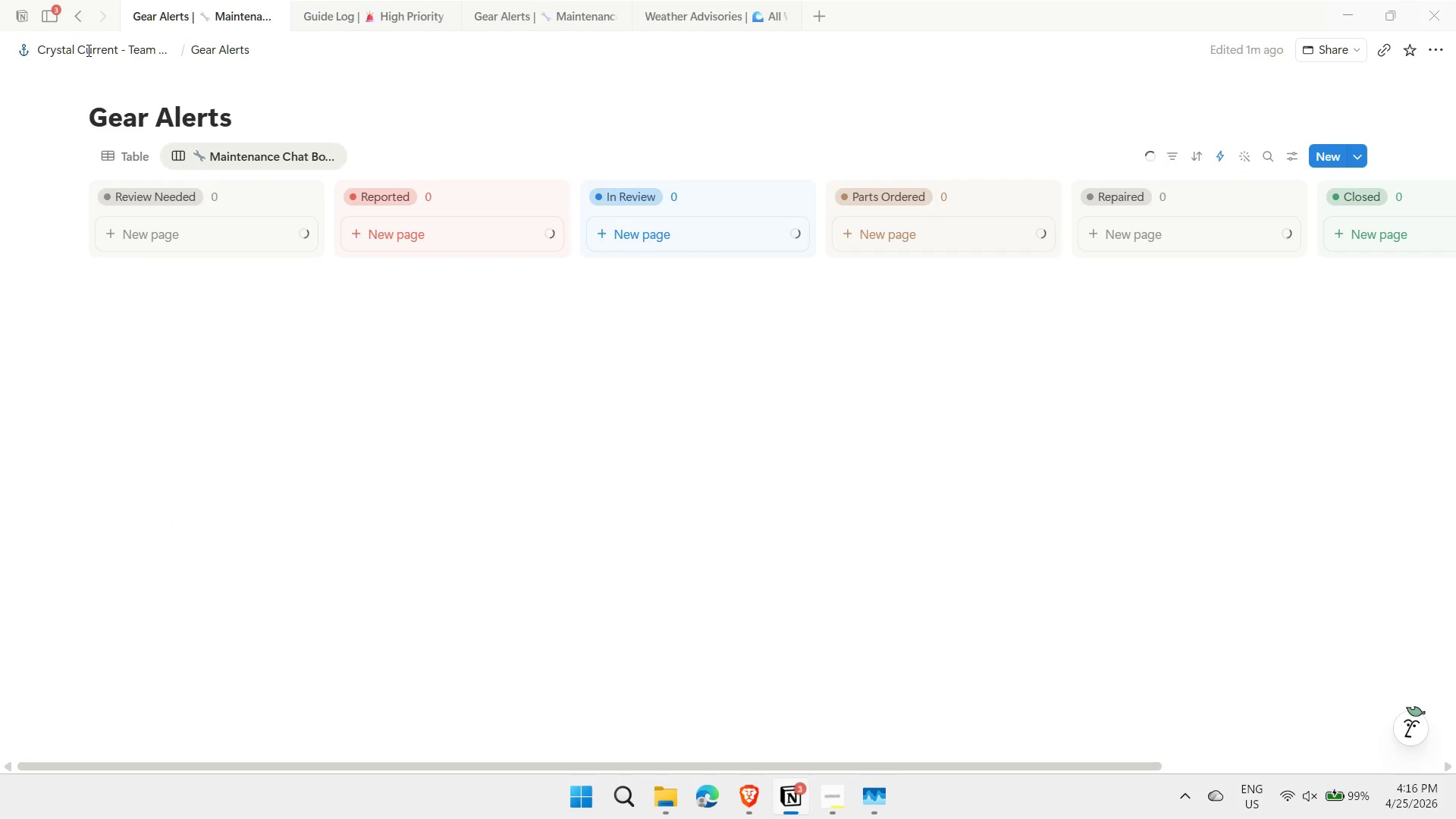 
left_click([89, 49])
 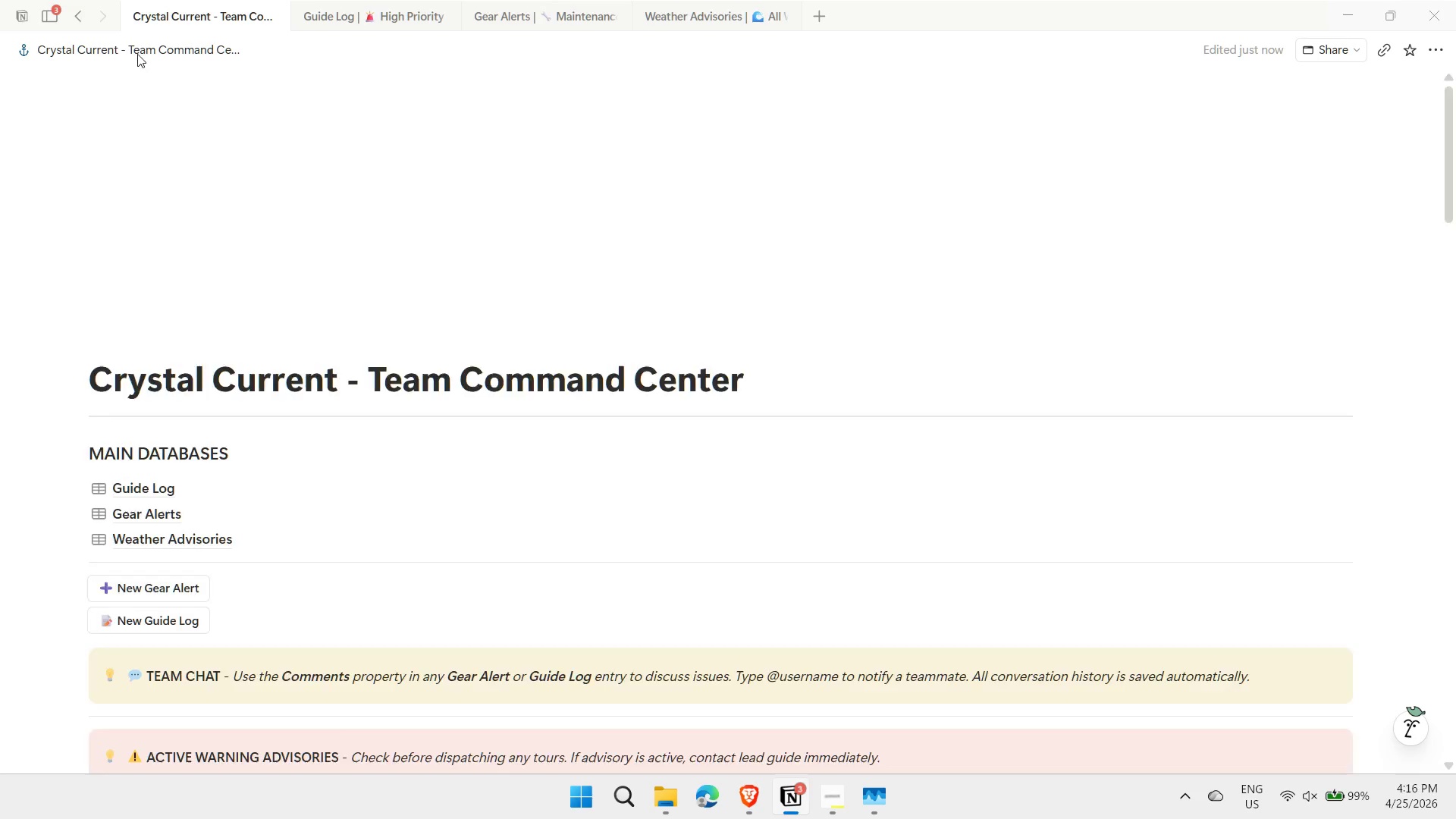 
wait(7.52)
 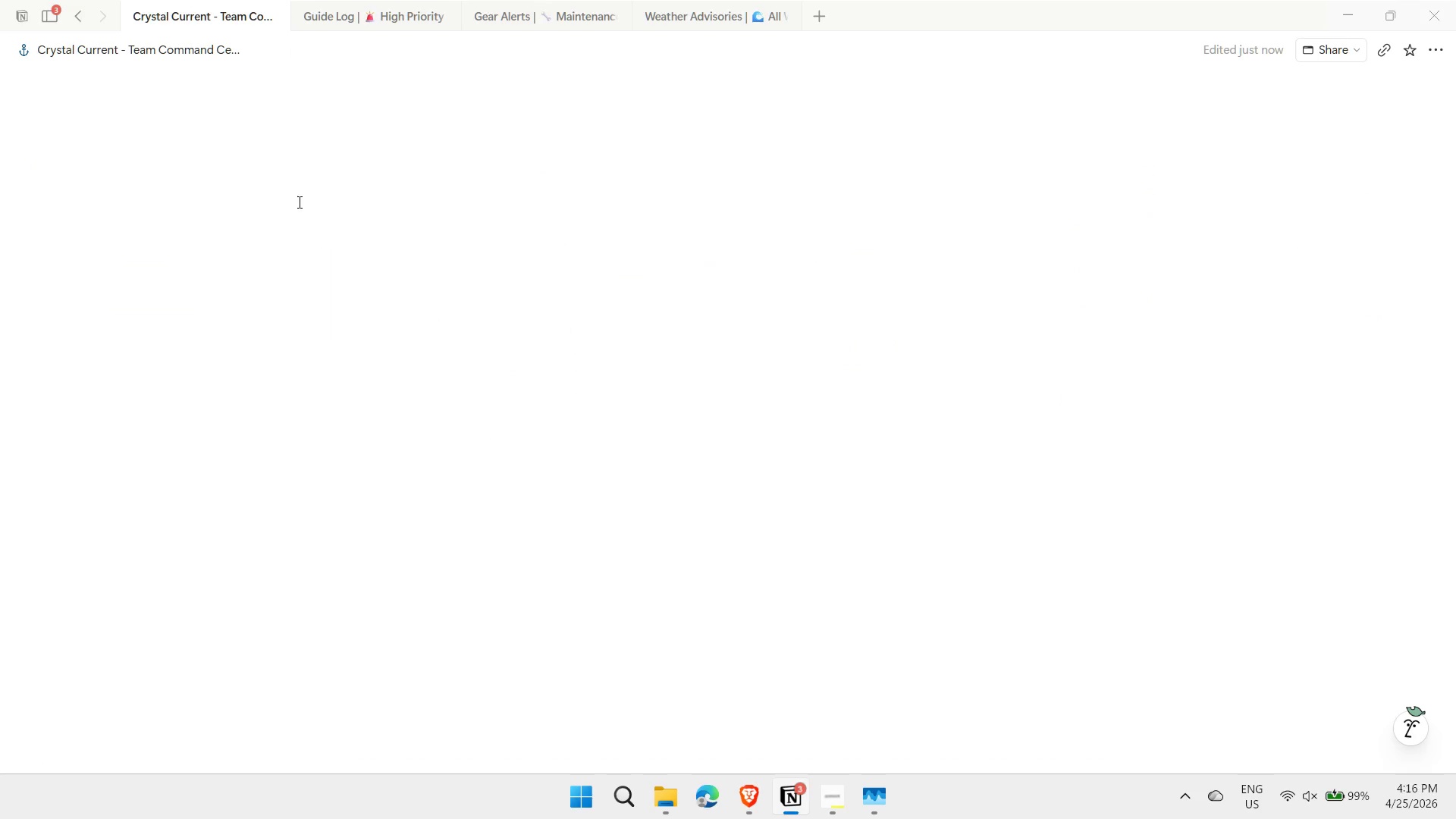 
scroll: coordinate [121, 327], scroll_direction: down, amount: 1.0
 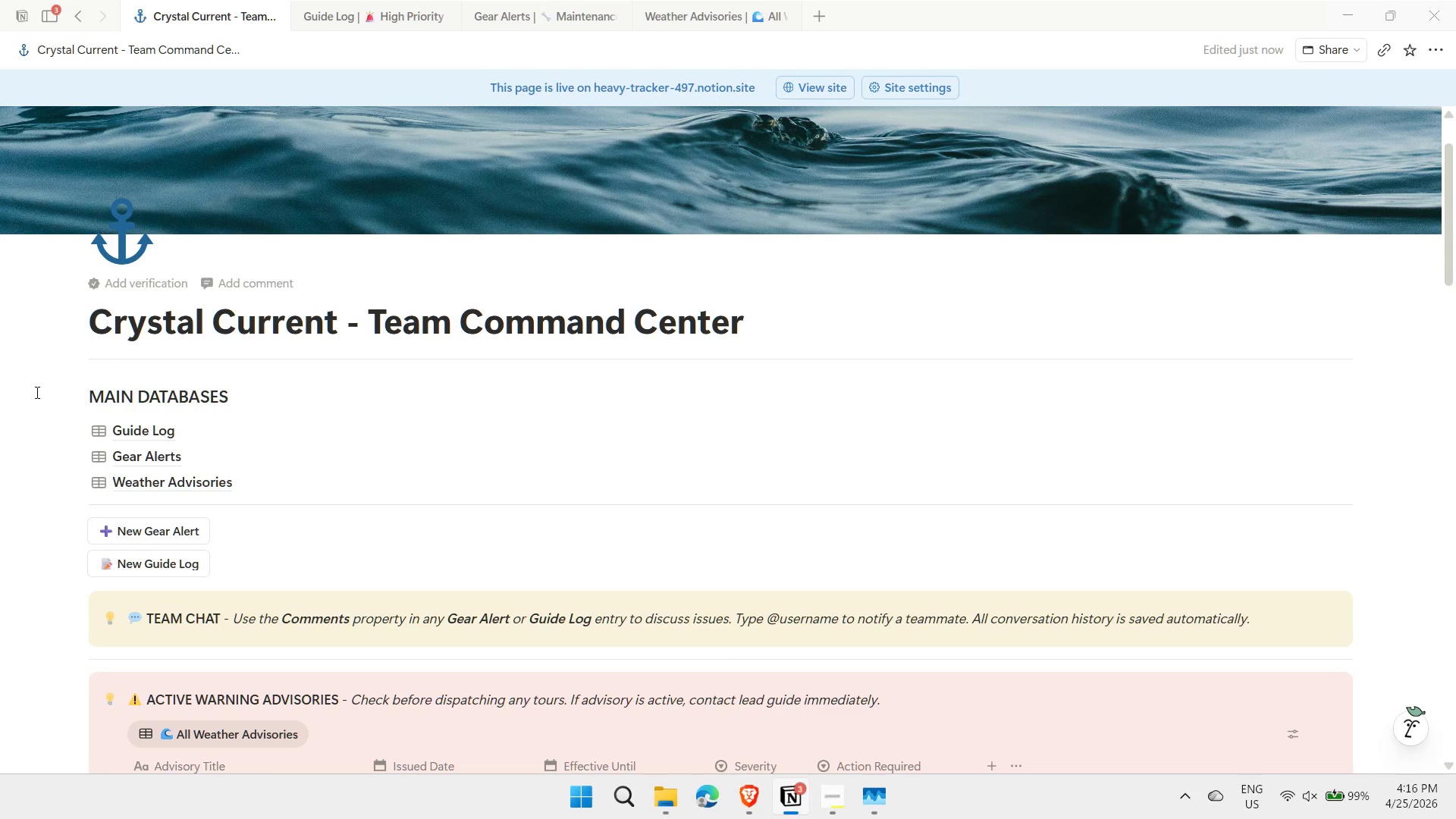 
left_click([76, 398])
 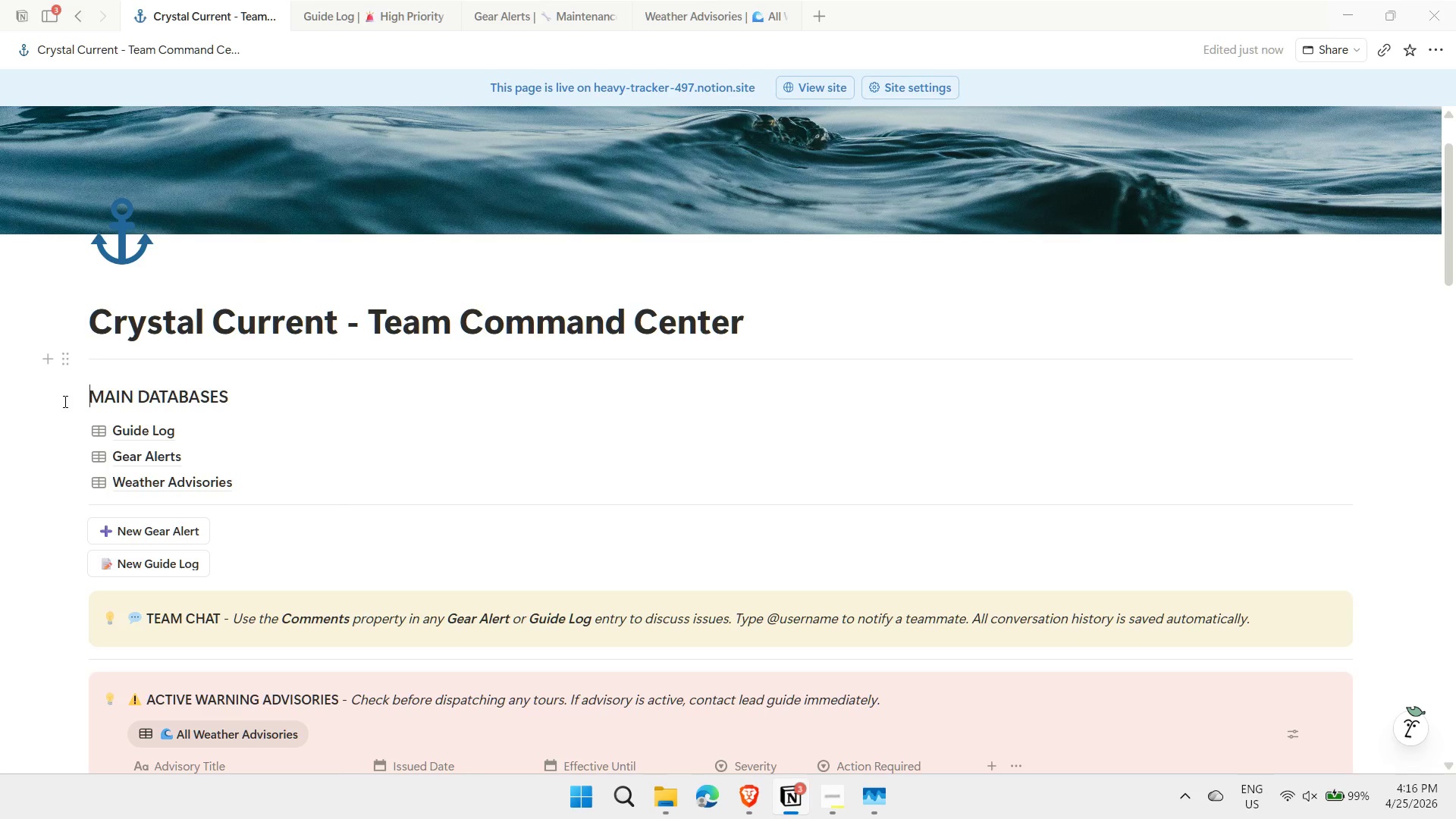 
scroll: coordinate [148, 317], scroll_direction: down, amount: 1.0
 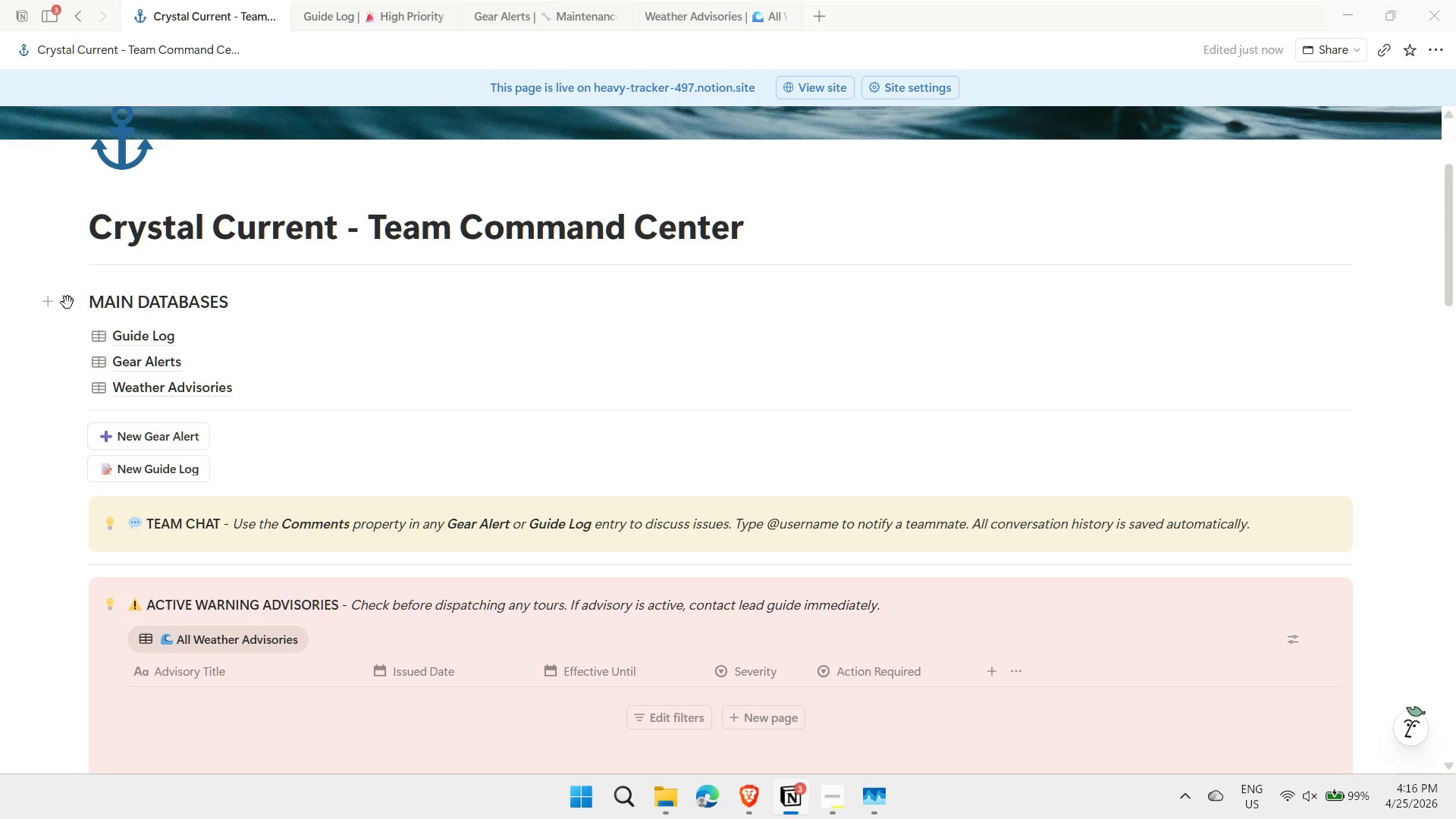 
left_click([68, 304])
 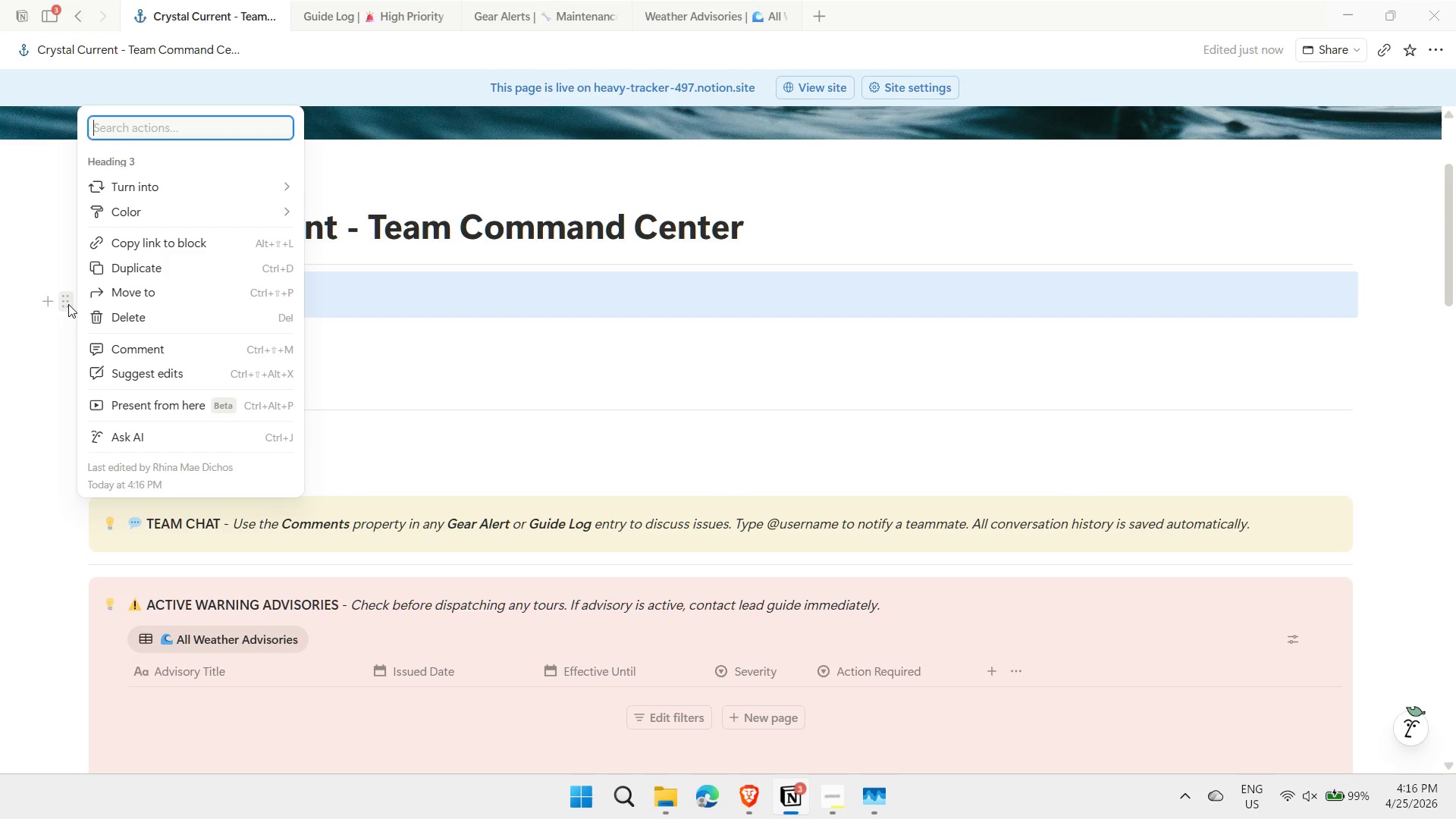 
mouse_move([275, 218])
 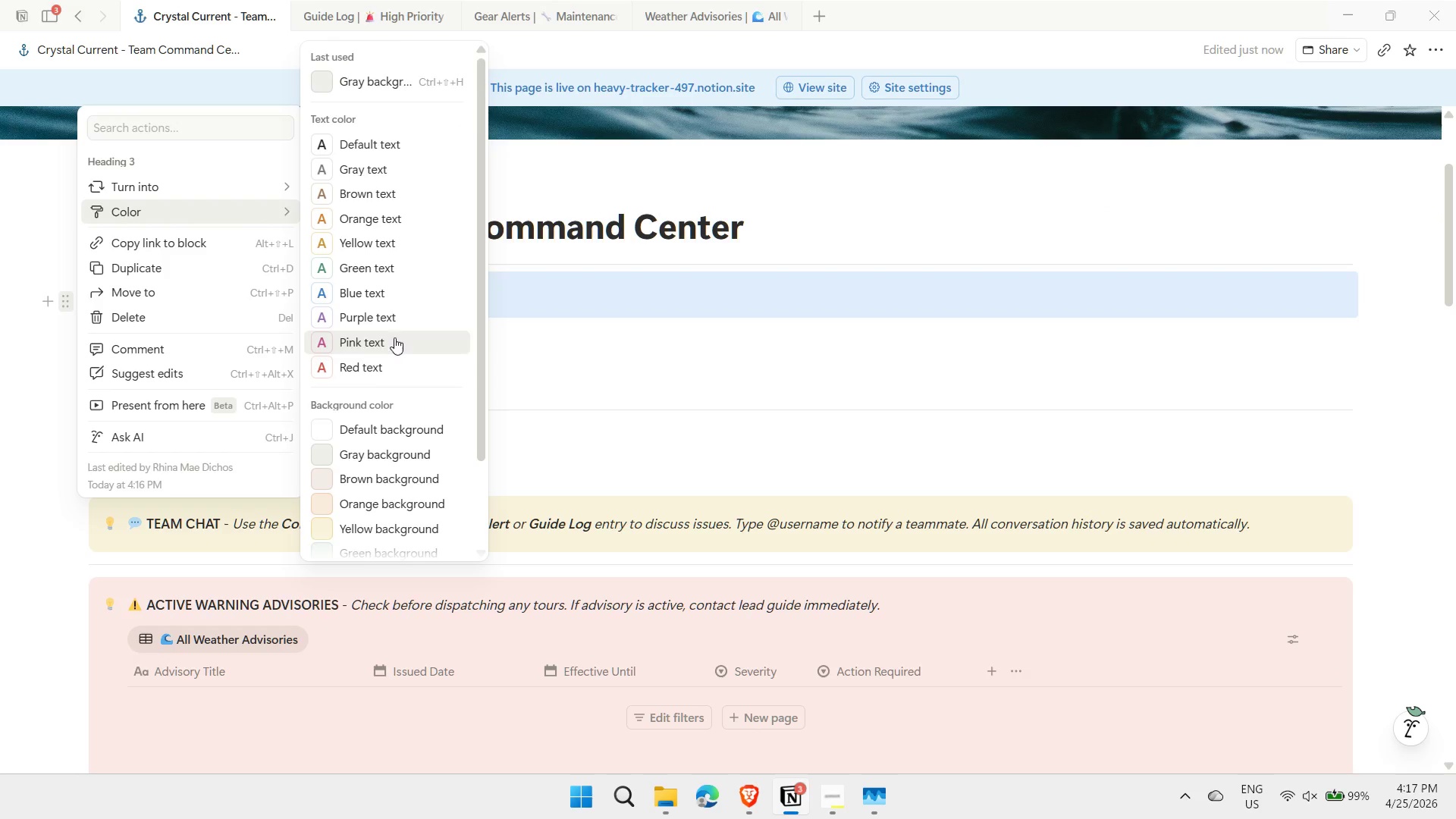 
scroll: coordinate [387, 397], scroll_direction: down, amount: 4.0
 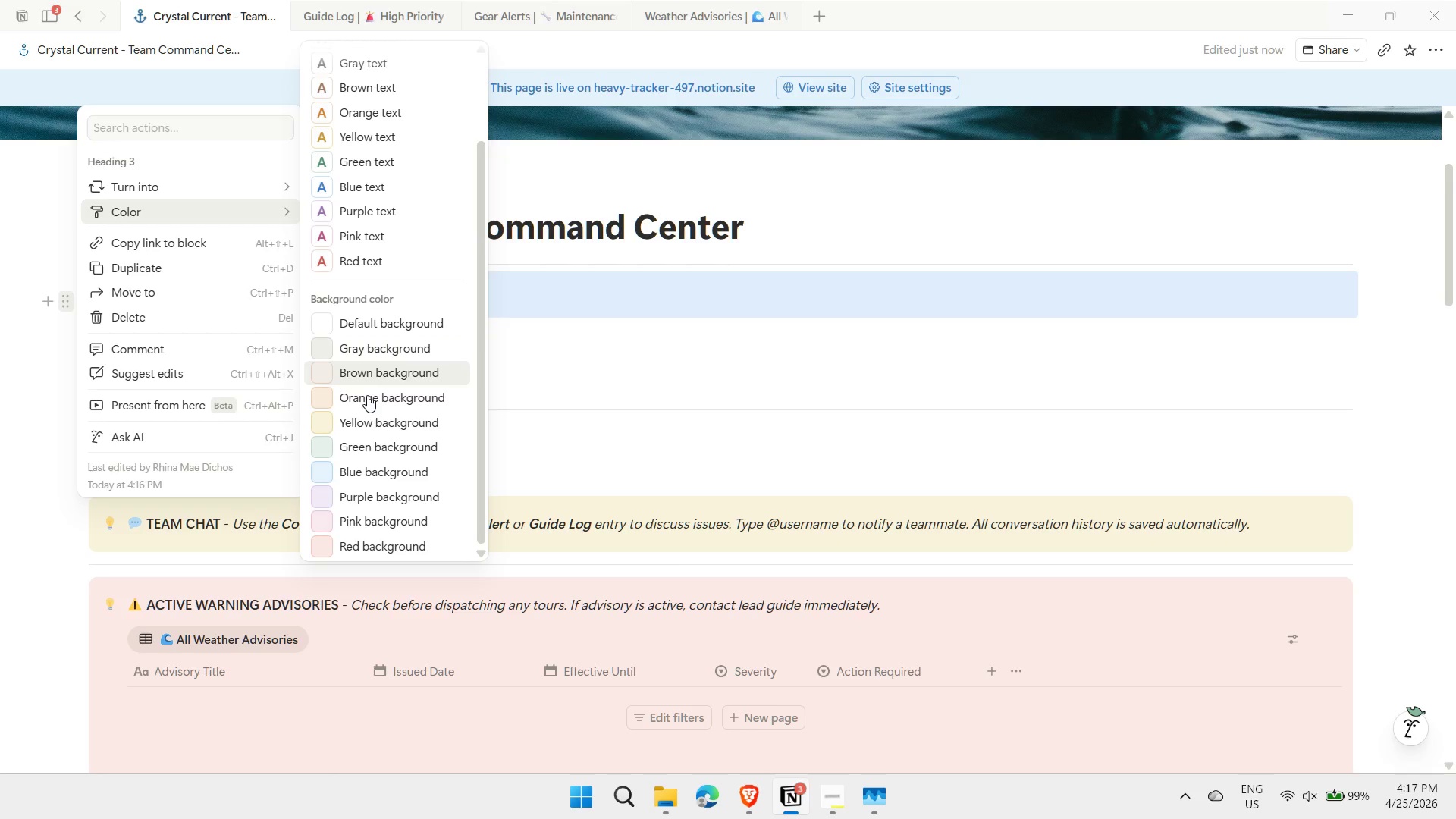 
left_click([357, 470])
 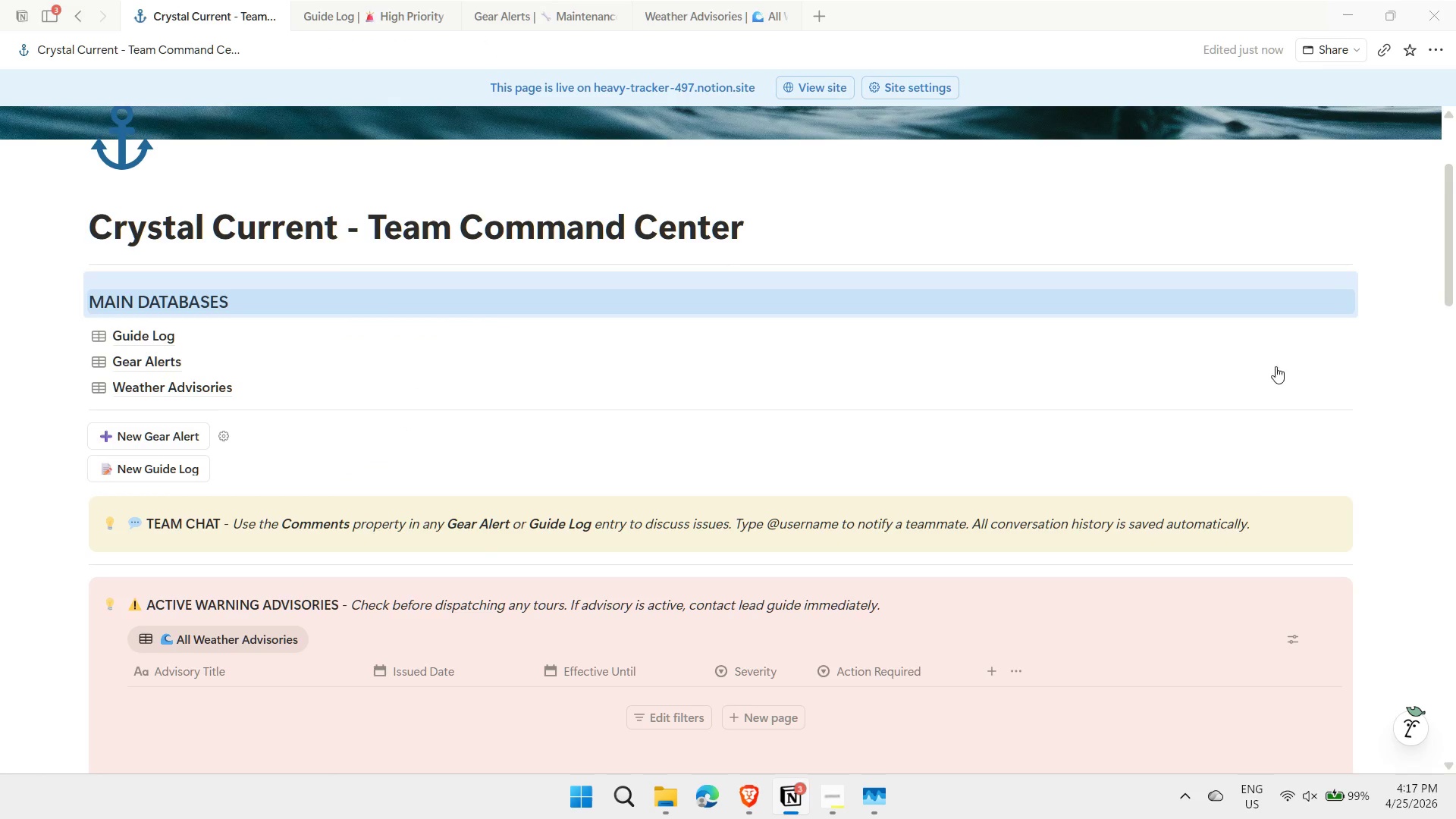 
left_click([1392, 342])
 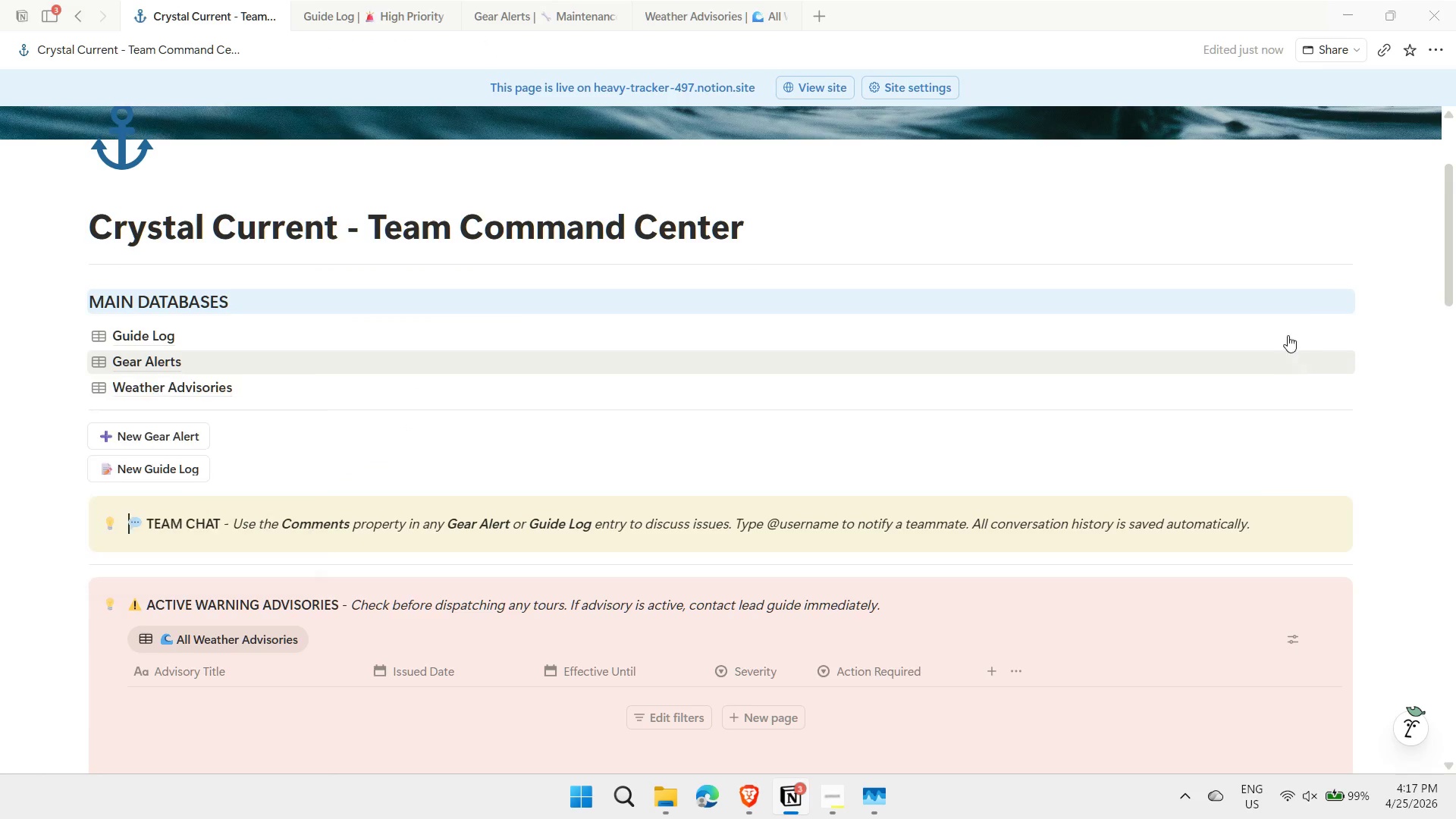 
scroll: coordinate [1399, 373], scroll_direction: down, amount: 2.0
 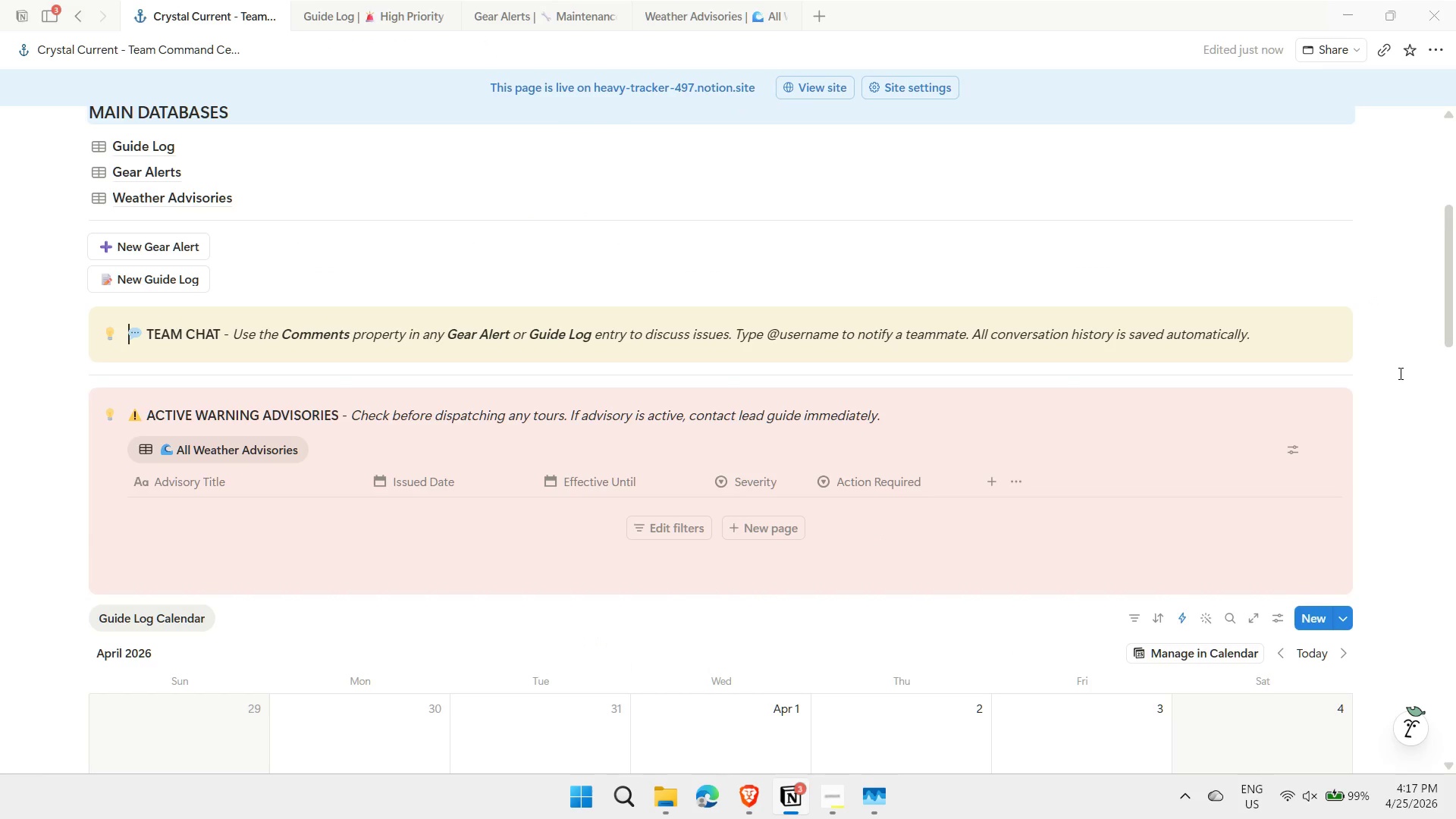 
scroll: coordinate [1397, 374], scroll_direction: up, amount: 2.0
 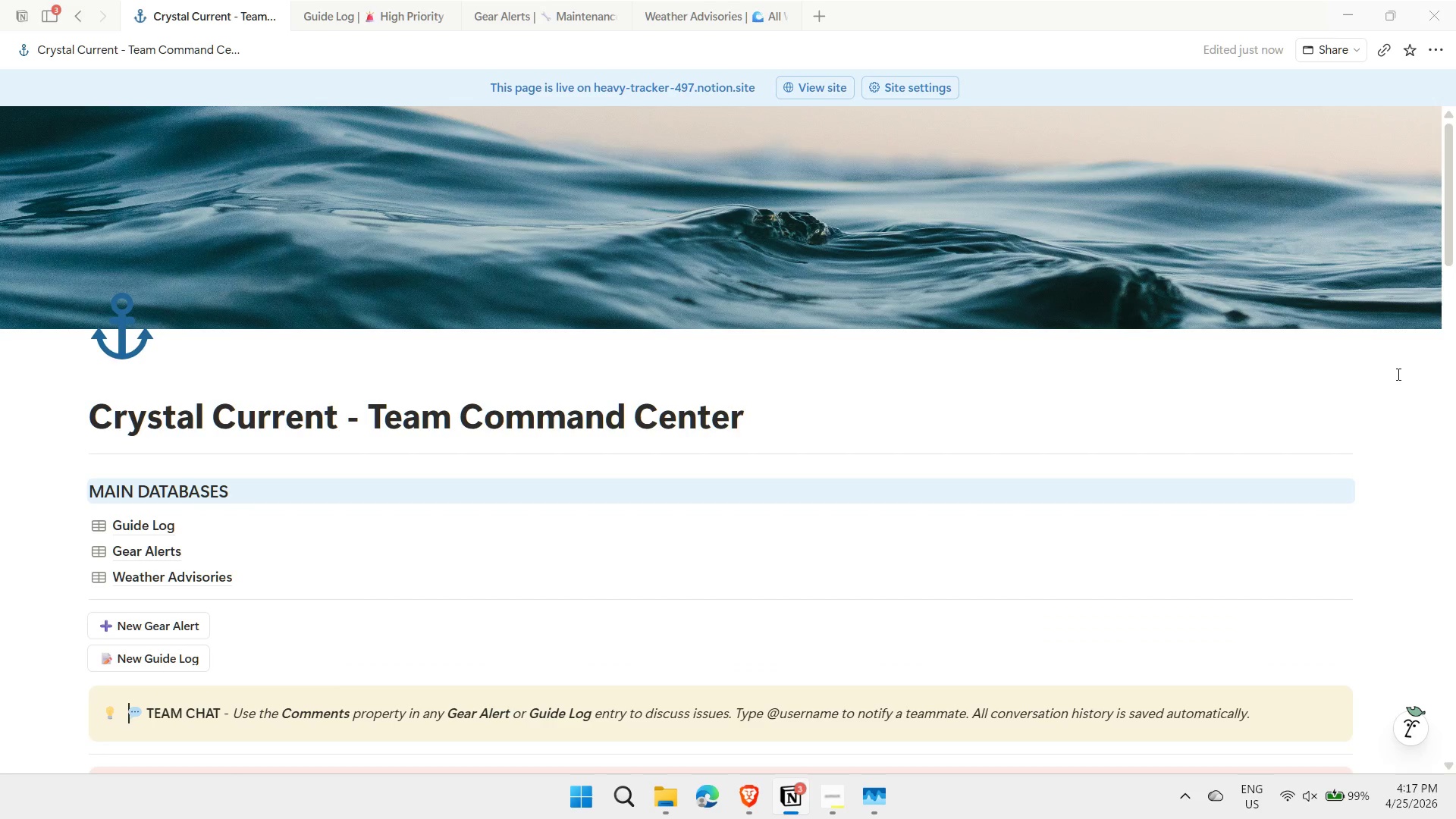 
scroll: coordinate [1397, 374], scroll_direction: down, amount: 1.0
 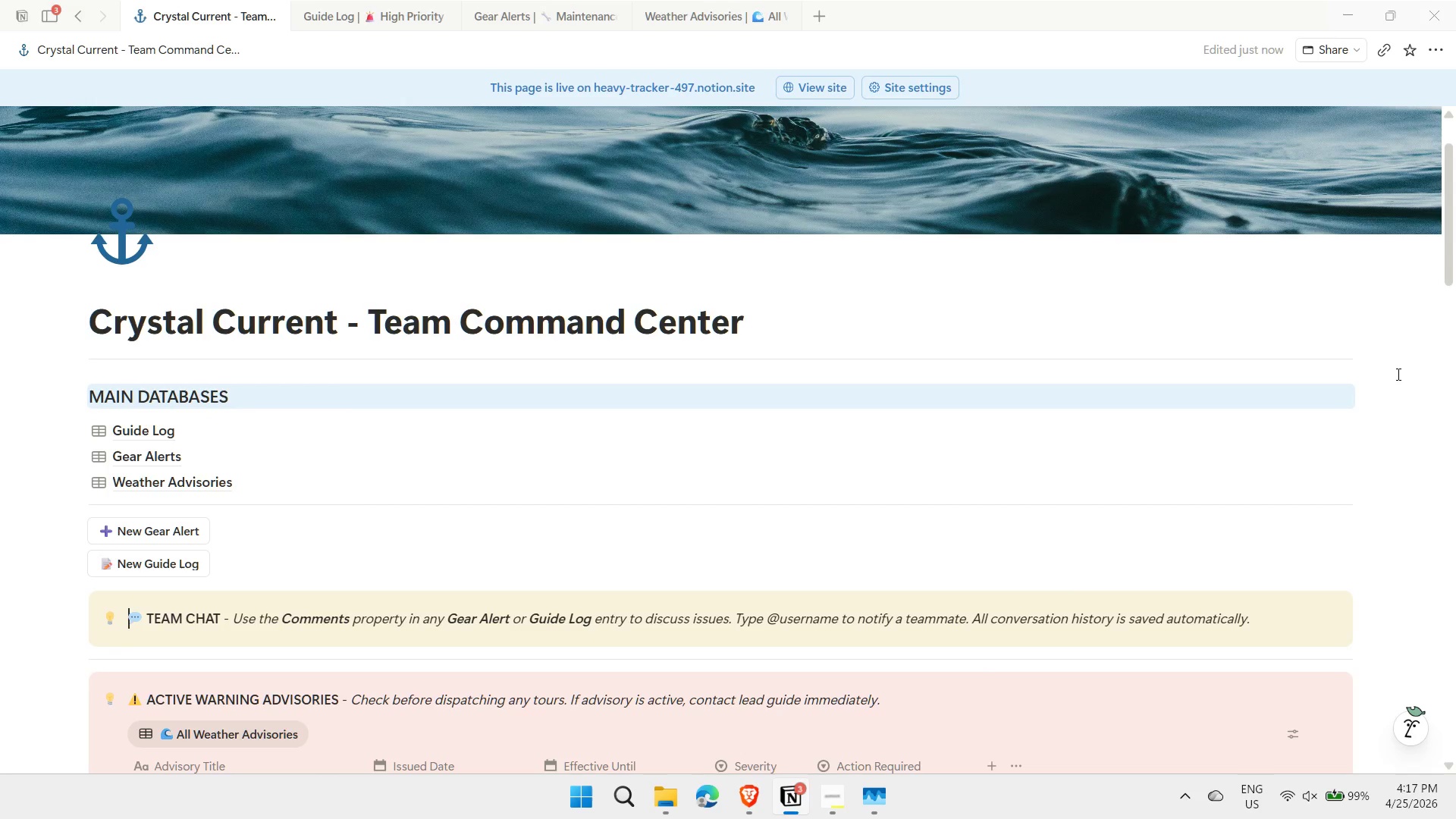 
scroll: coordinate [1397, 374], scroll_direction: up, amount: 1.0
 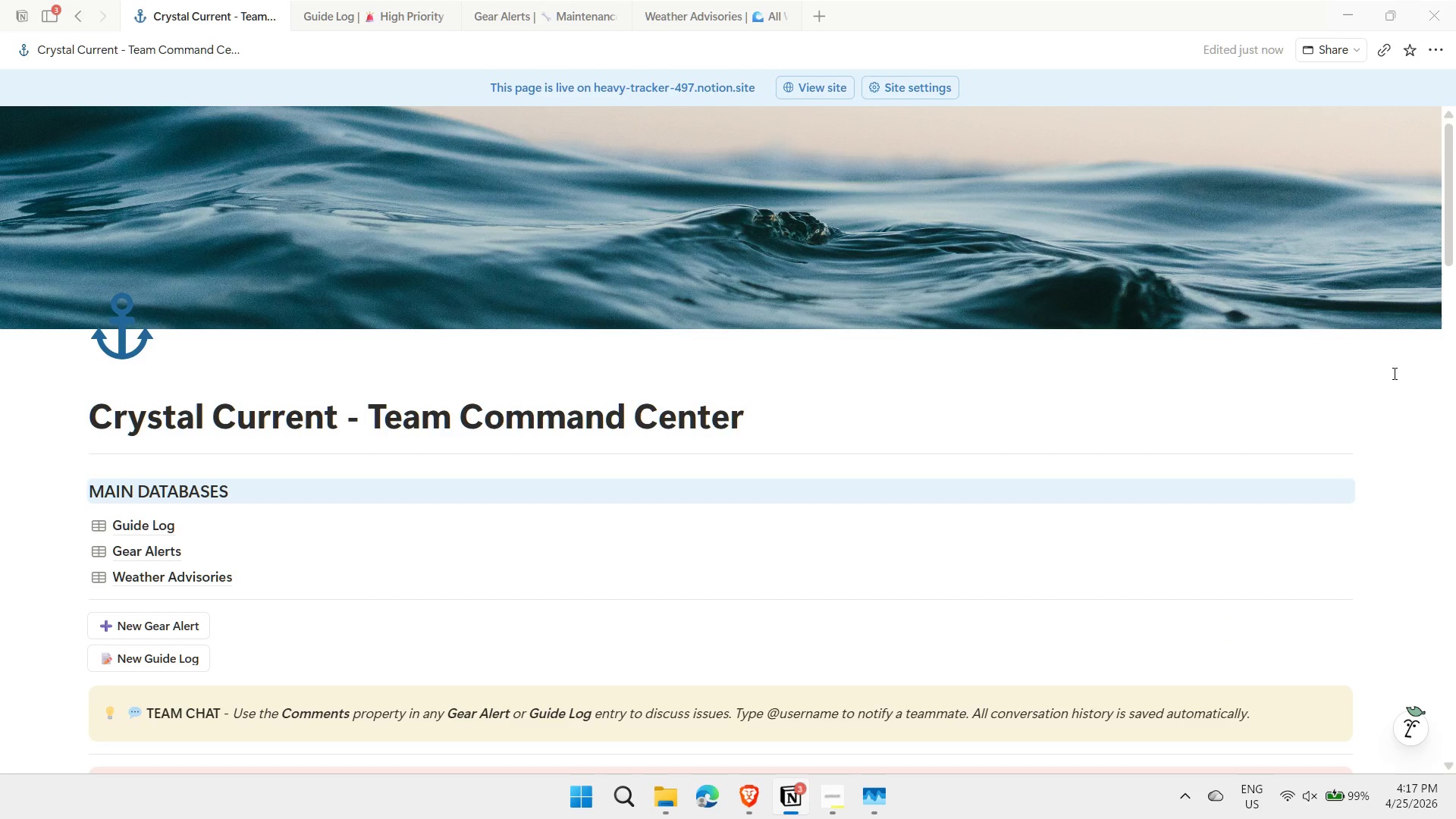 
scroll: coordinate [1392, 372], scroll_direction: down, amount: 10.0
 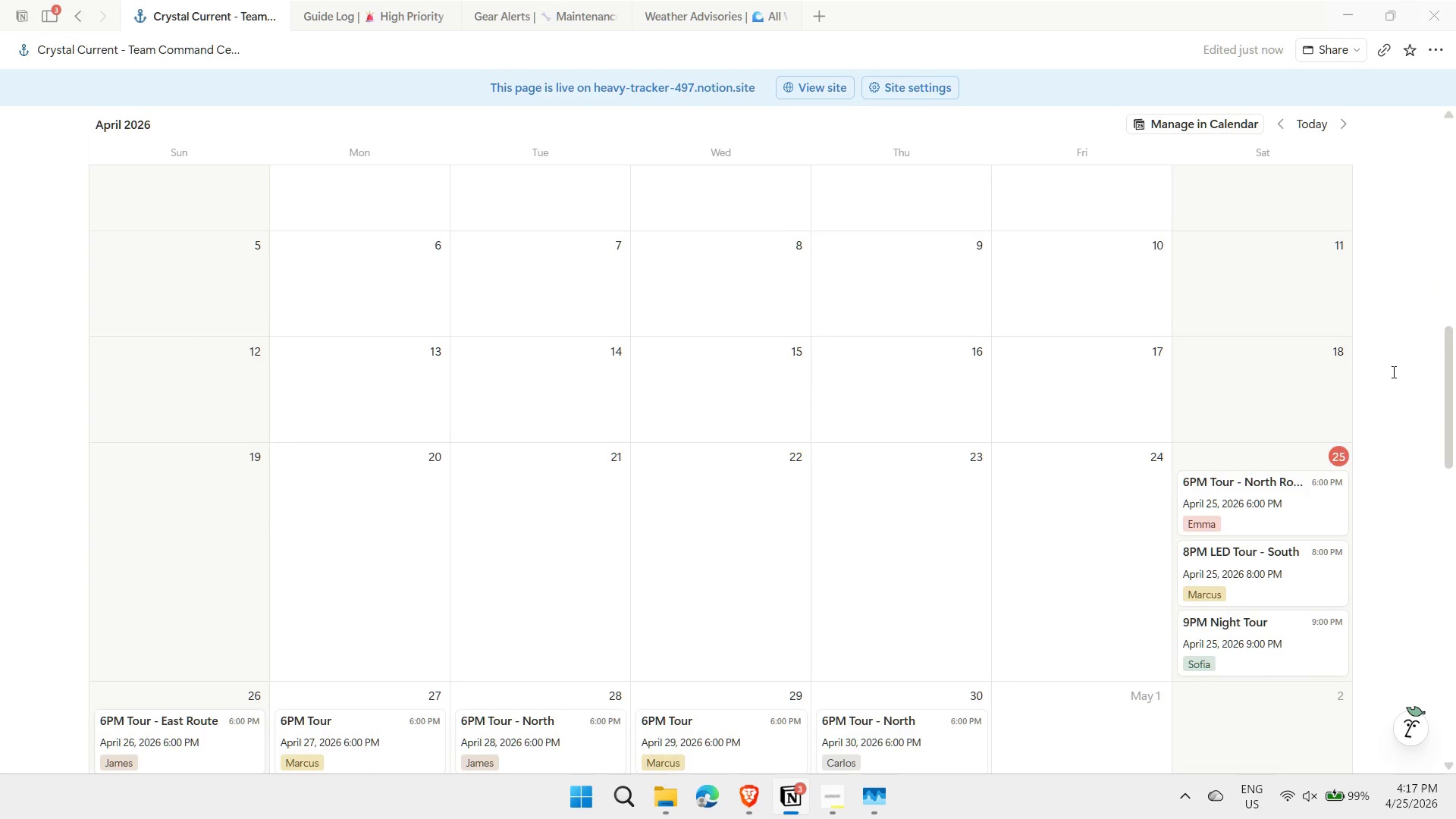 
scroll: coordinate [1392, 372], scroll_direction: up, amount: 2.0
 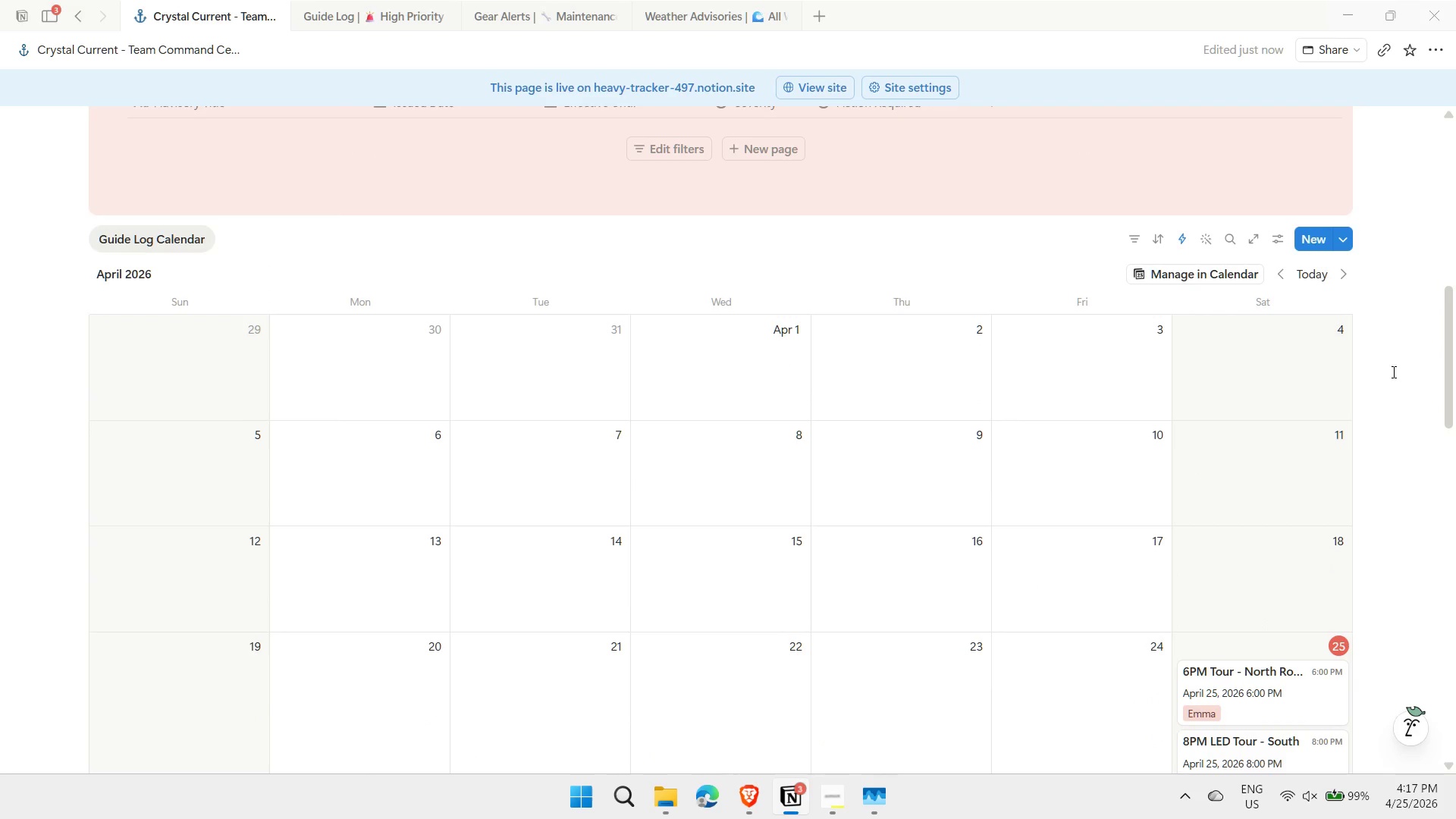 
scroll: coordinate [1392, 372], scroll_direction: down, amount: 6.0
 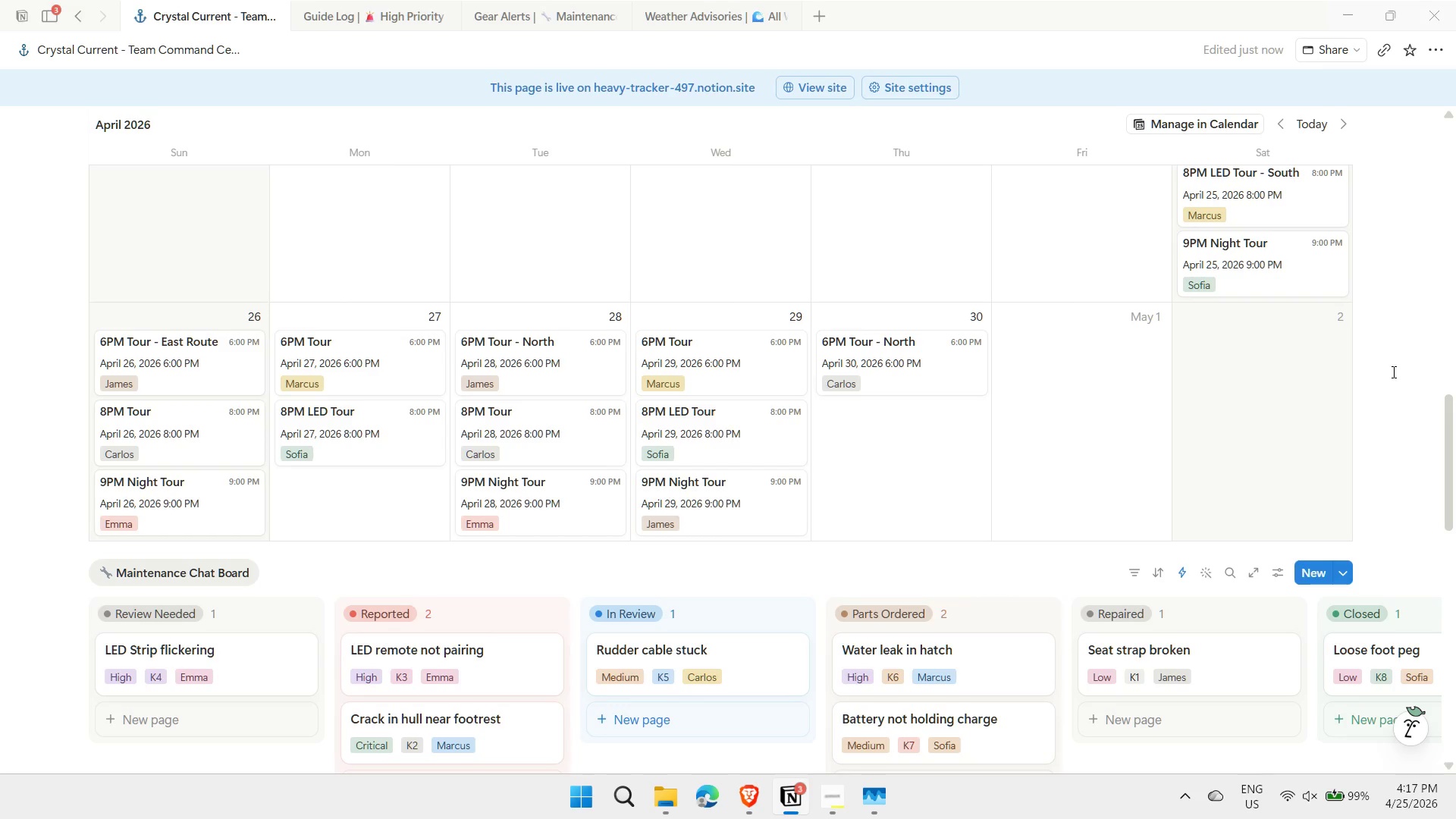 
scroll: coordinate [1392, 372], scroll_direction: up, amount: 3.0
 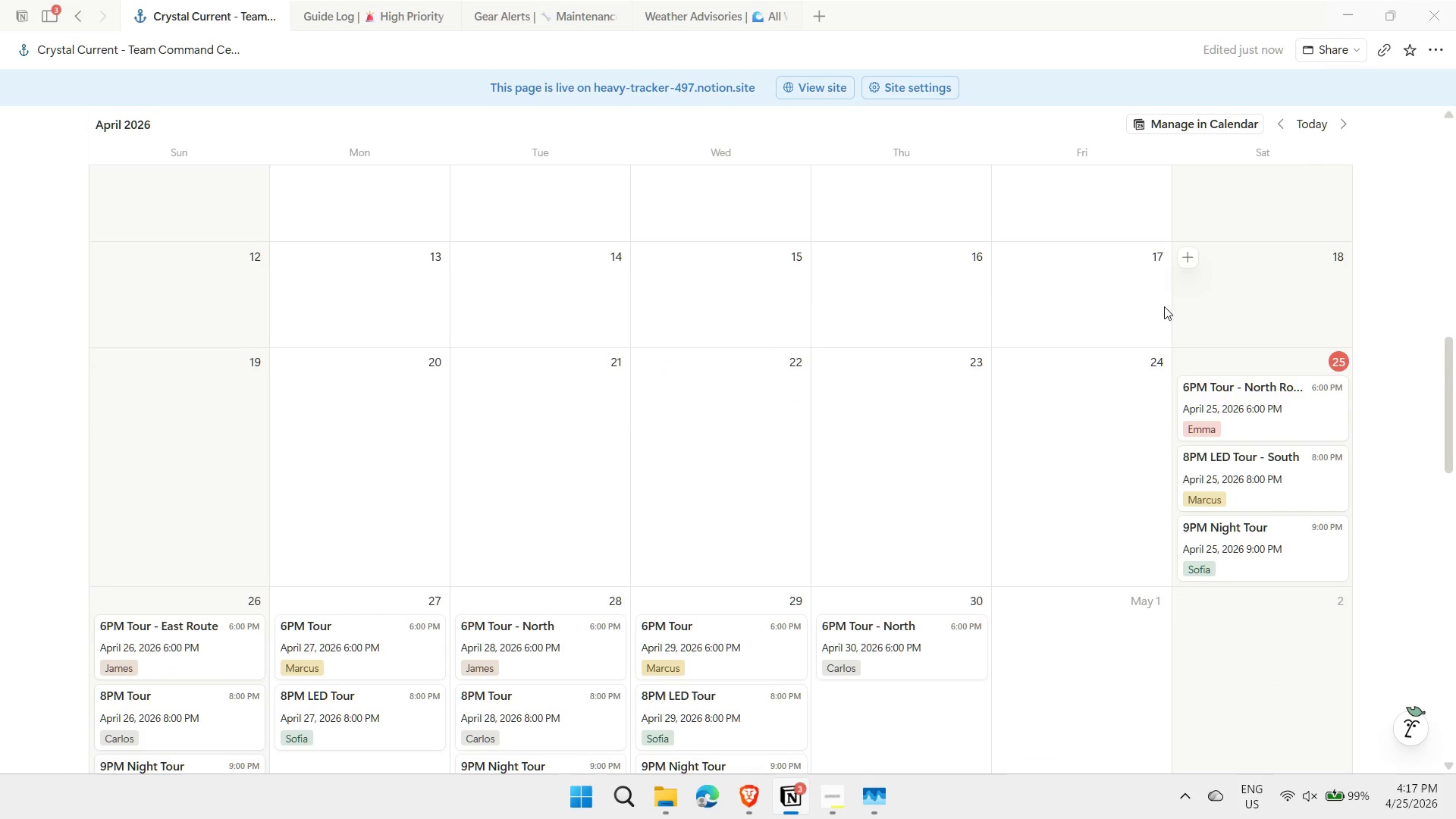 
hold_key(key=ControlLeft, duration=0.42)
scroll: coordinate [1106, 307], scroll_direction: down, amount: 1.0
 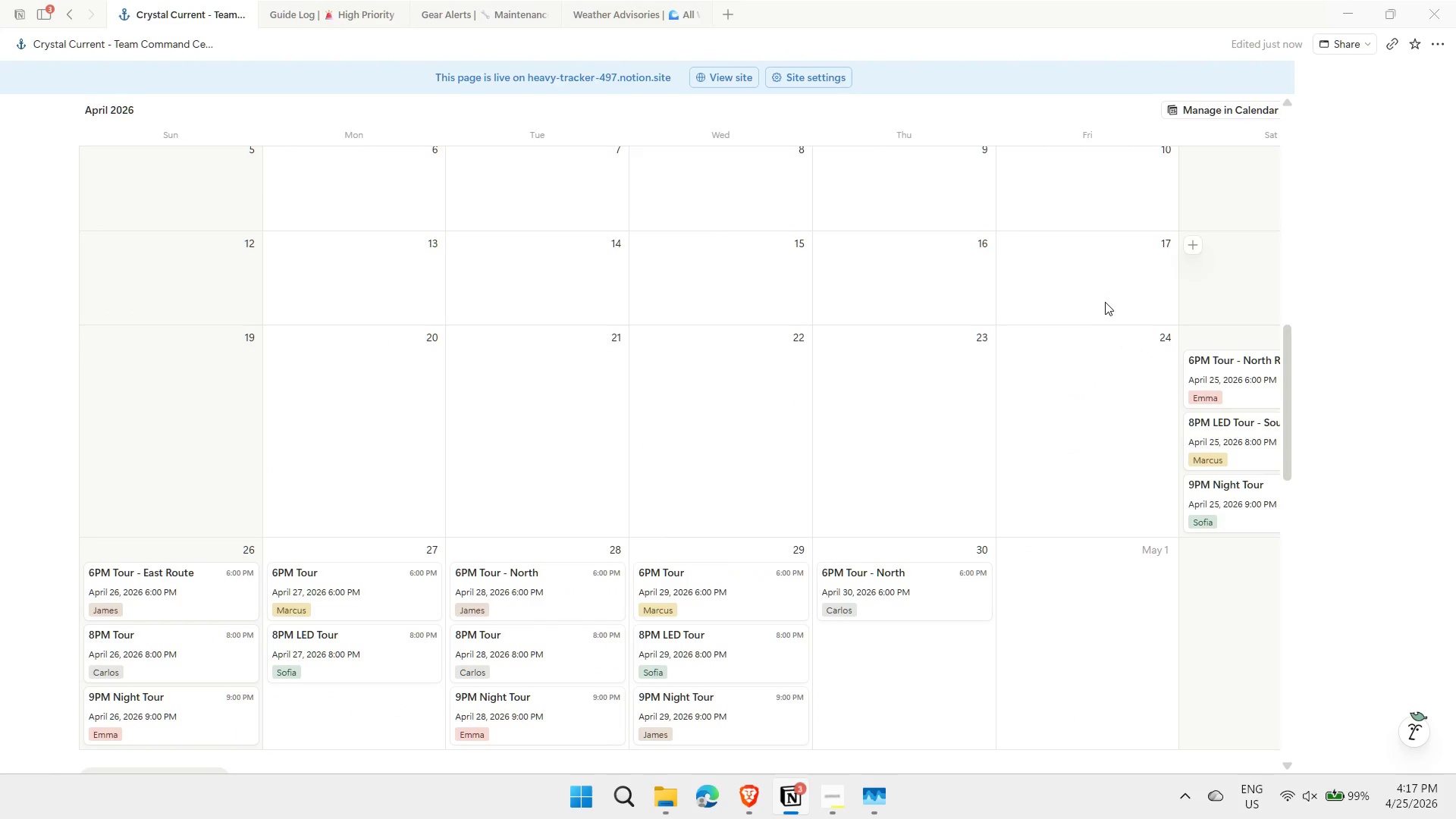 
hold_key(key=ControlLeft, duration=0.34)
scroll: coordinate [1093, 302], scroll_direction: down, amount: 1.0
 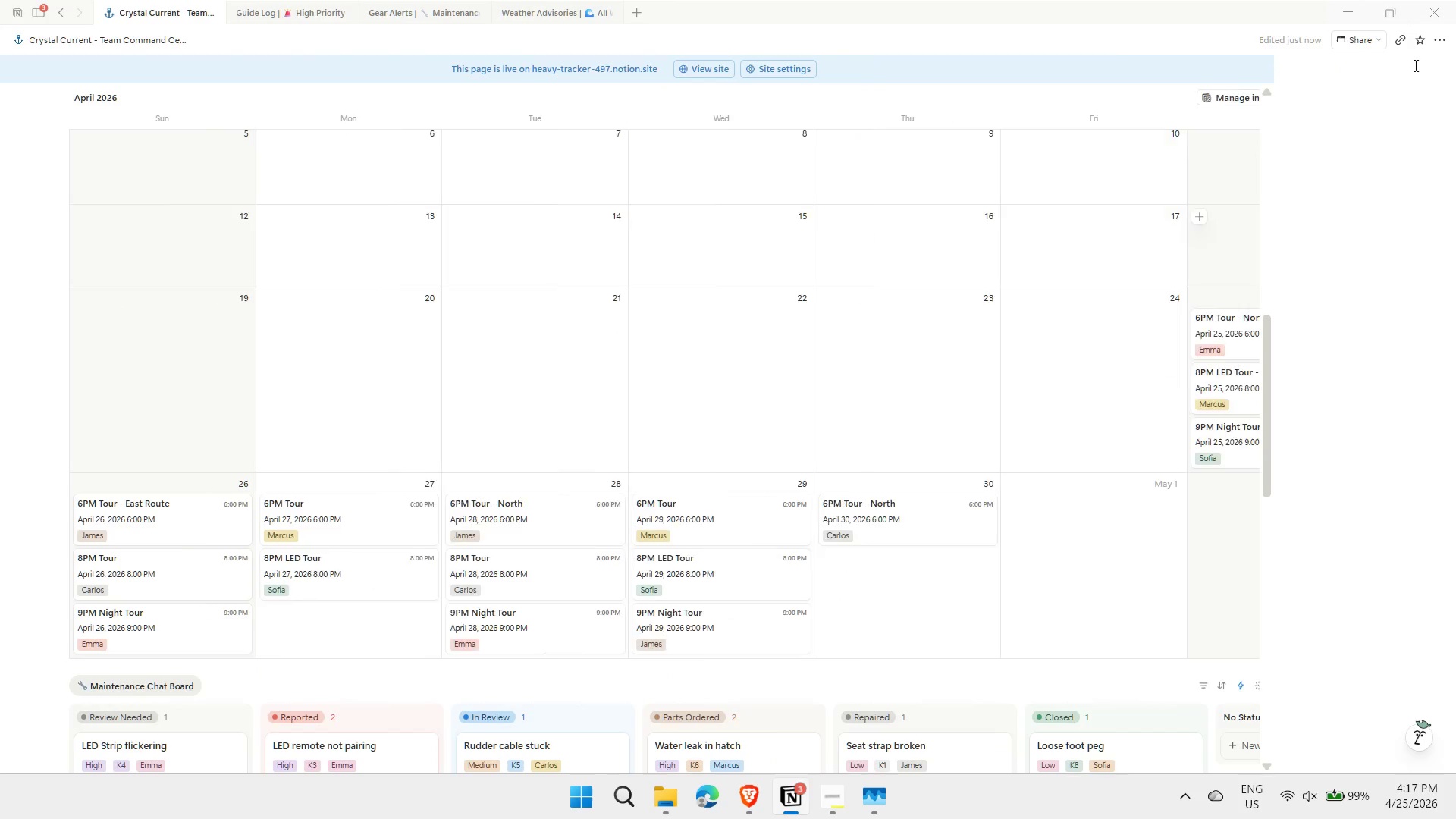 
left_click([1441, 42])
 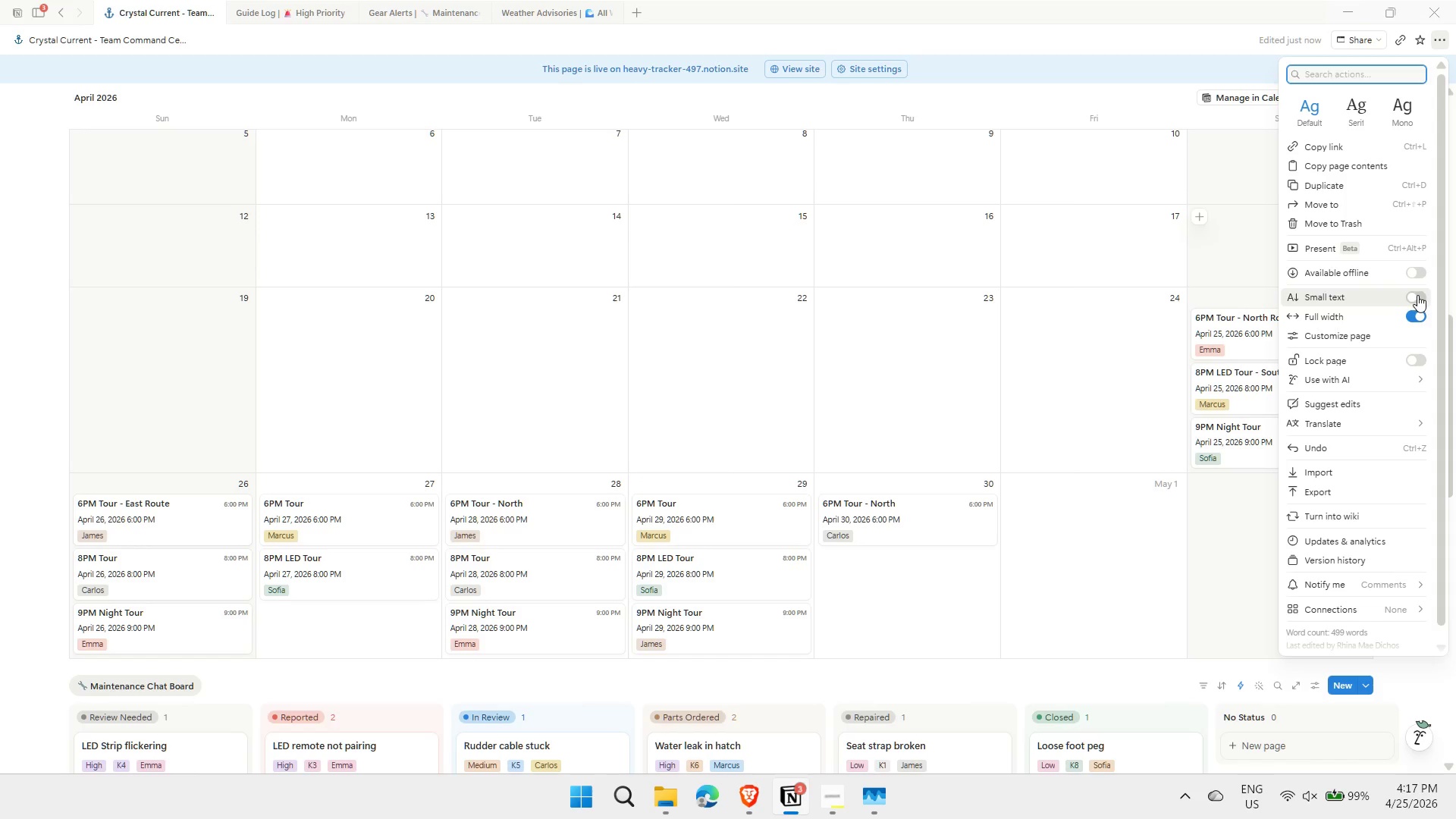 
wait(6.3)
 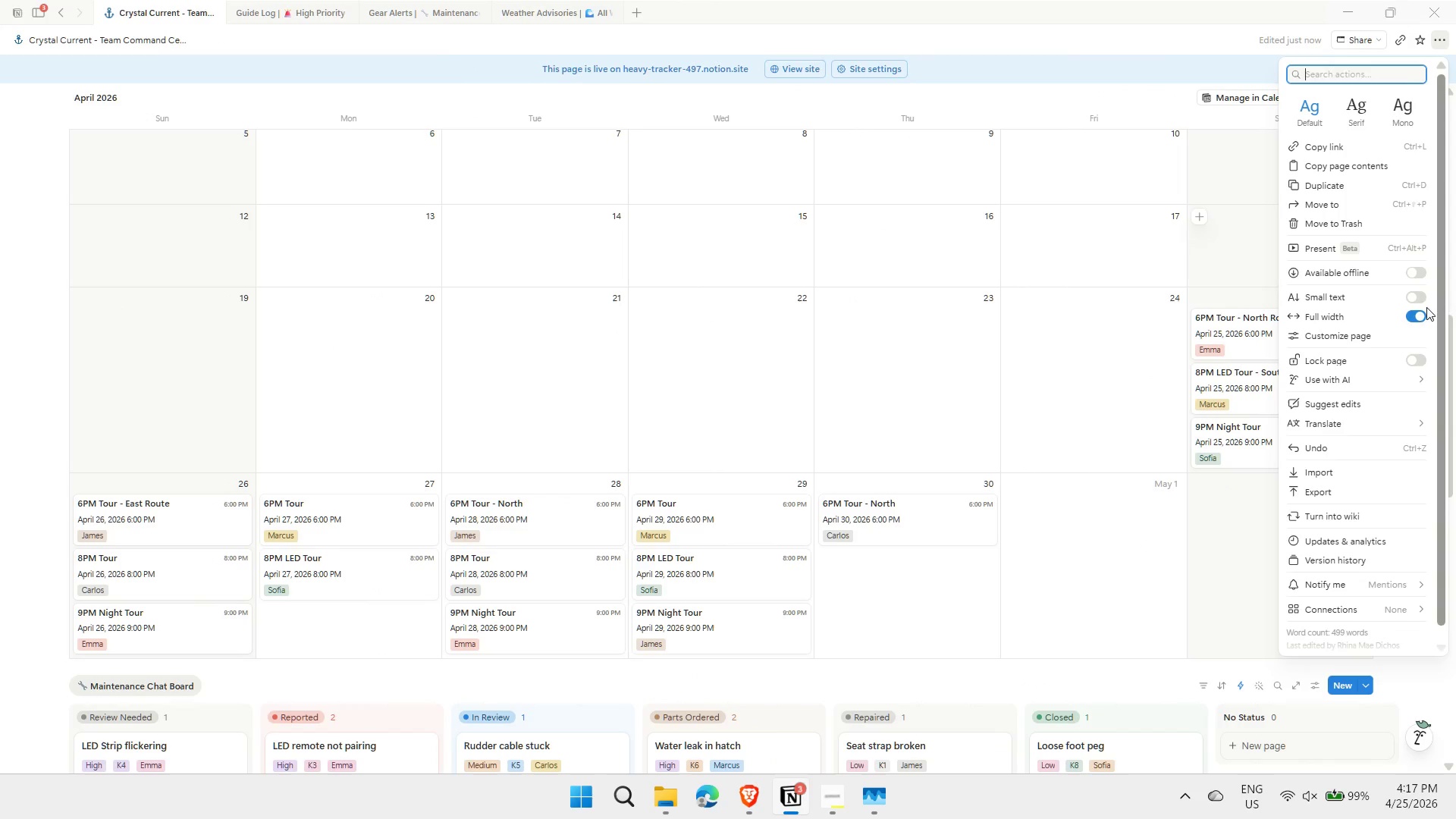 
left_click([1428, 673])
 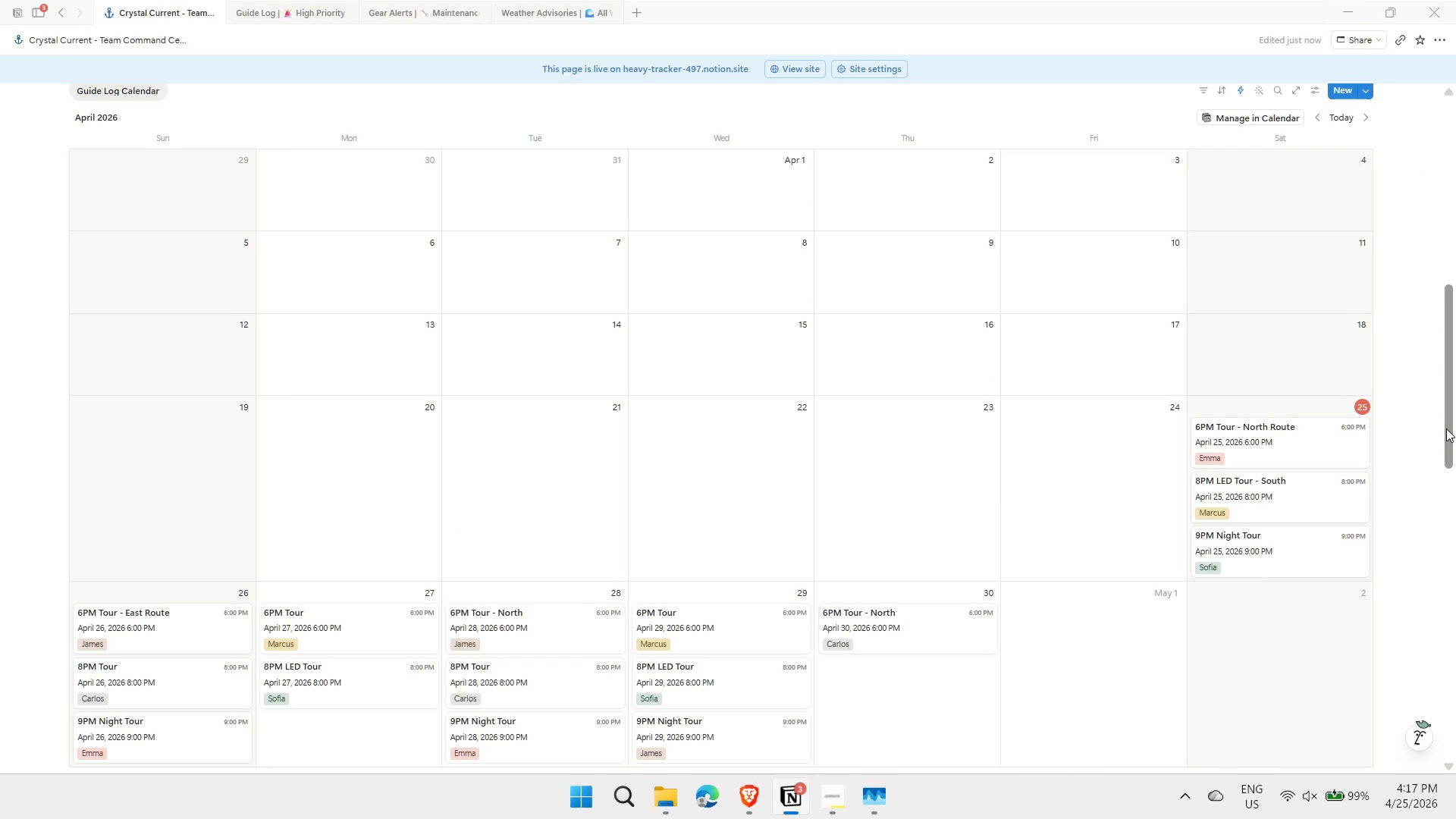 
wait(5.34)
 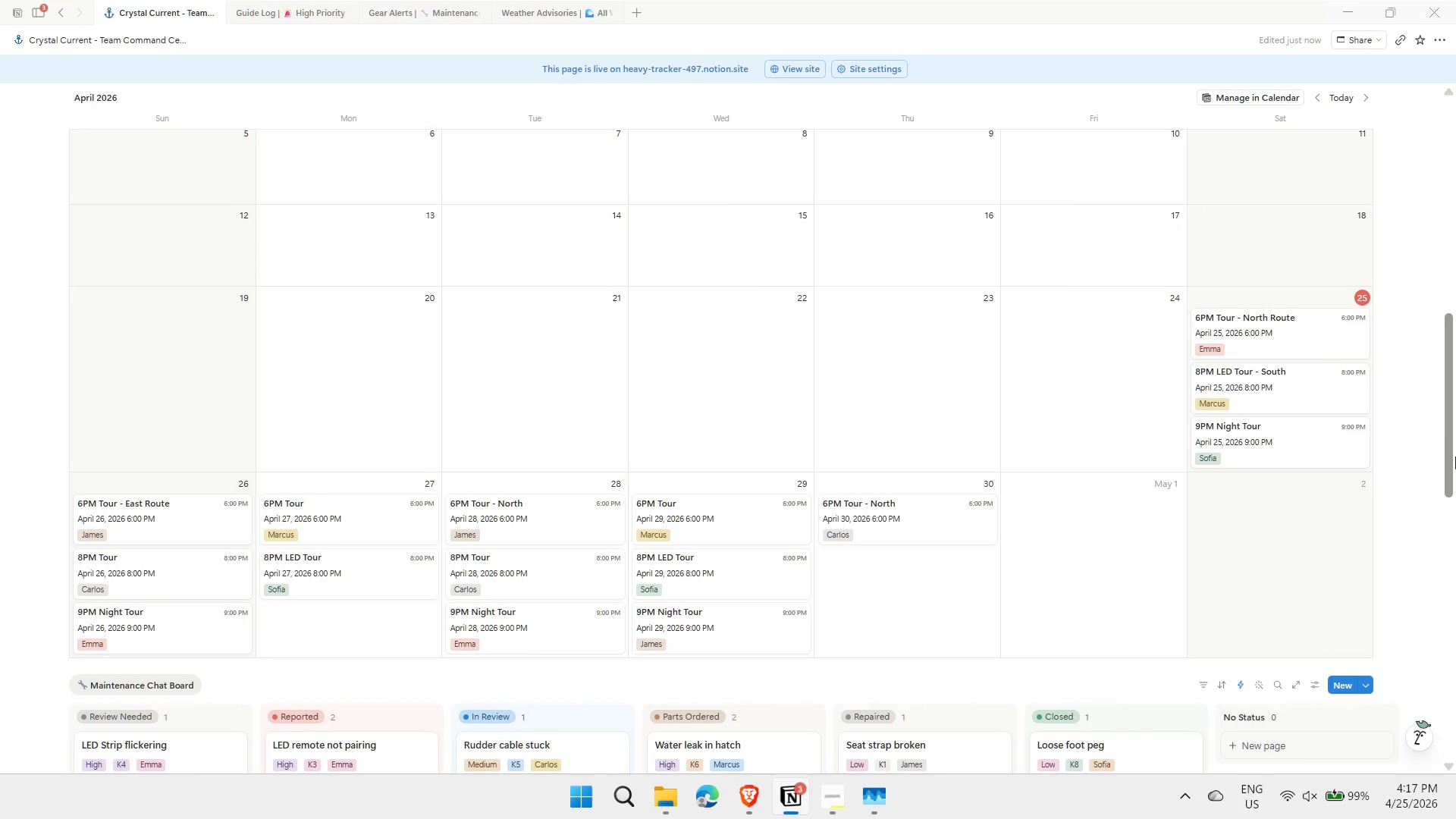 
key(Shift+ShiftLeft)
 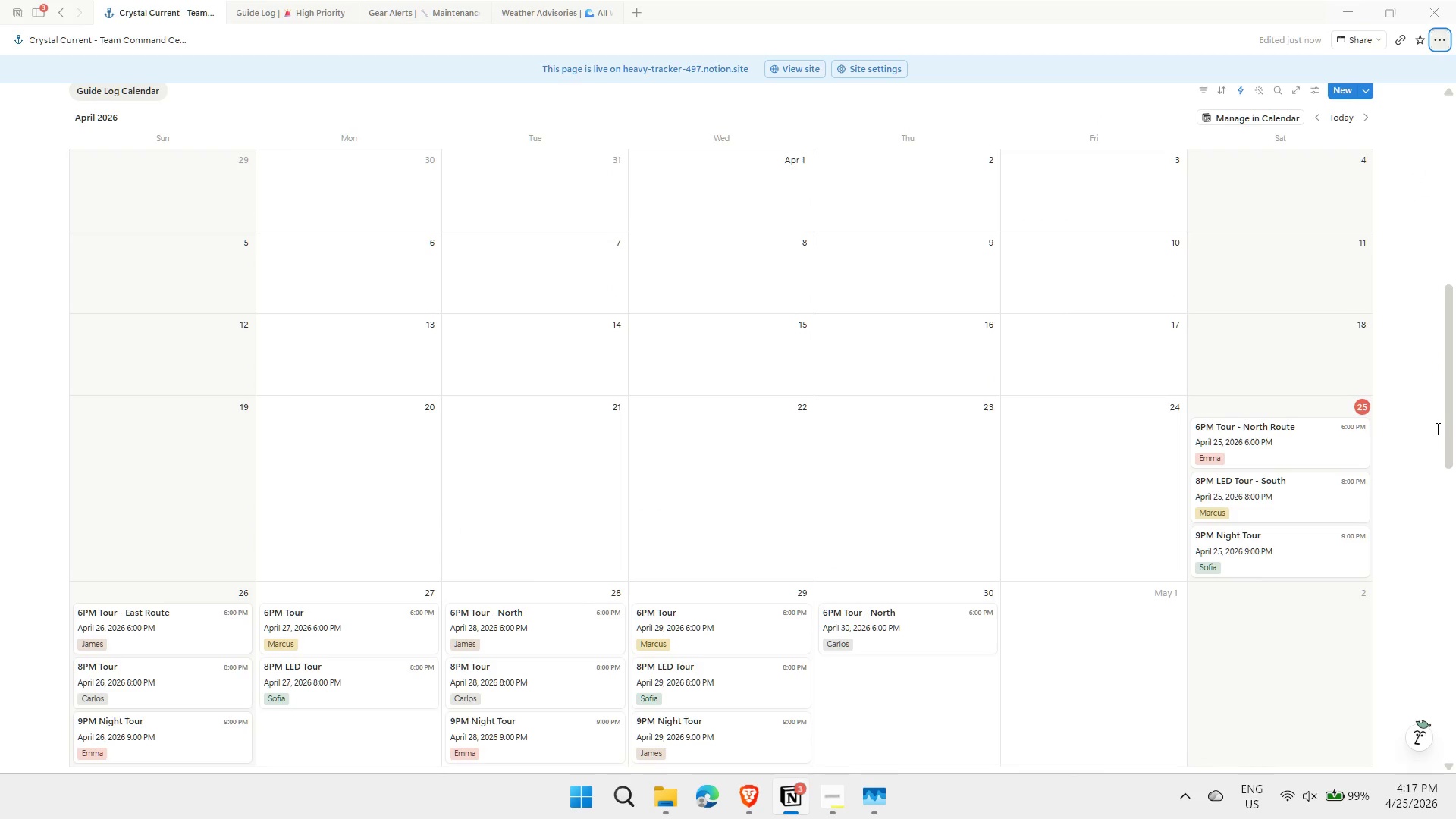 
key(Meta+Shift+MetaLeft)
 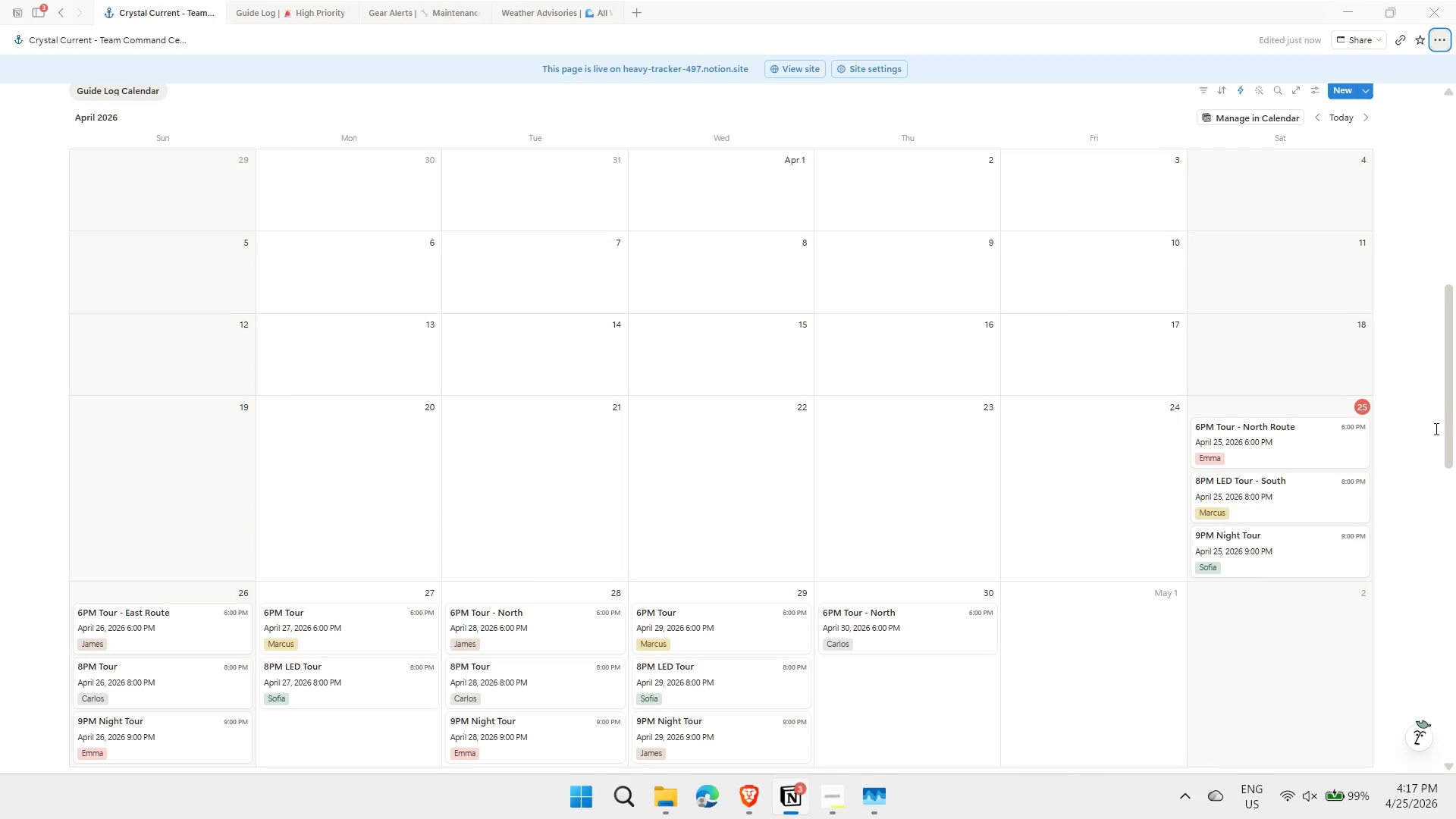 
key(Meta+Shift+S)
 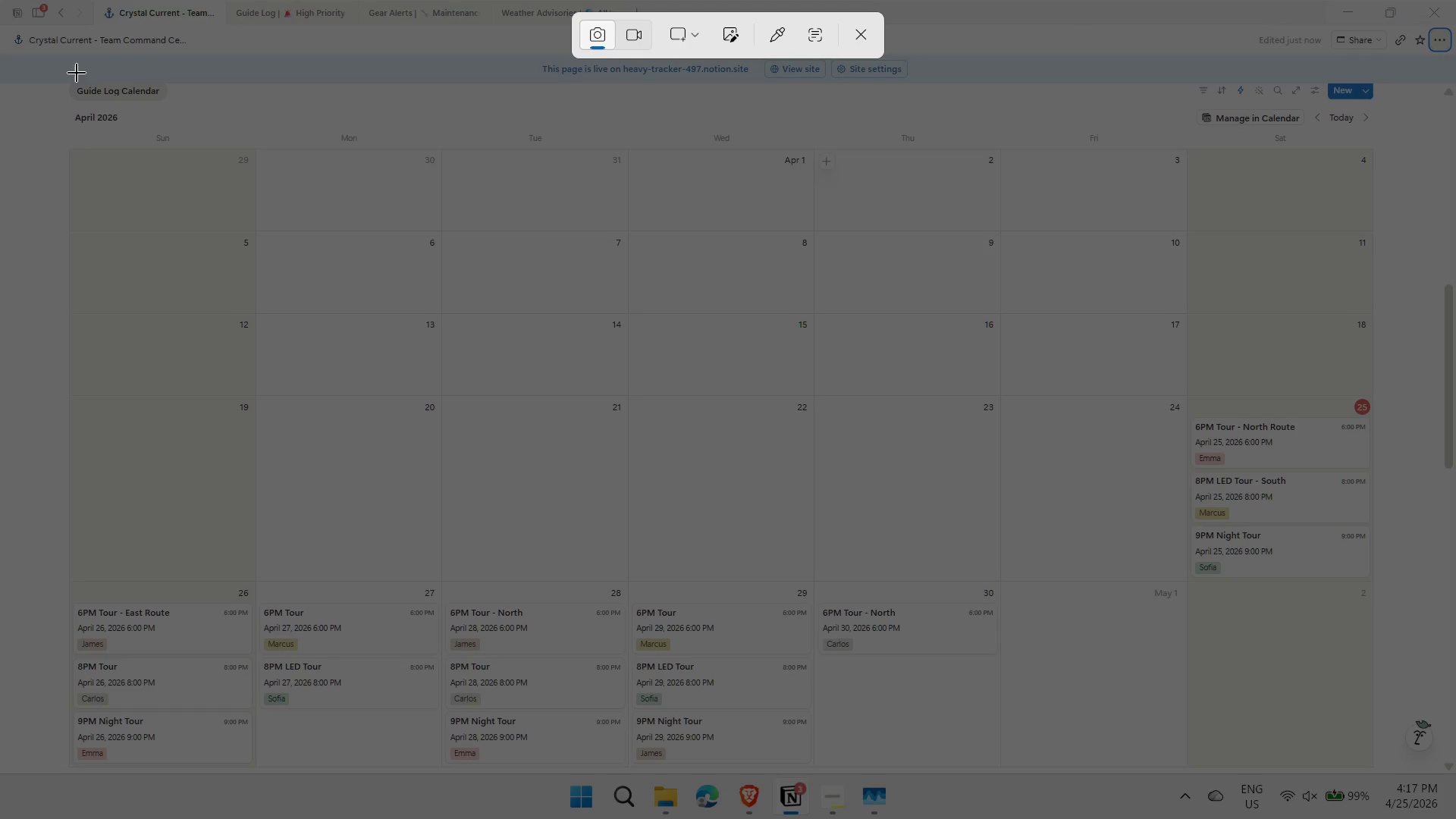 
left_click_drag(start_coordinate=[50, 76], to_coordinate=[1394, 774])
 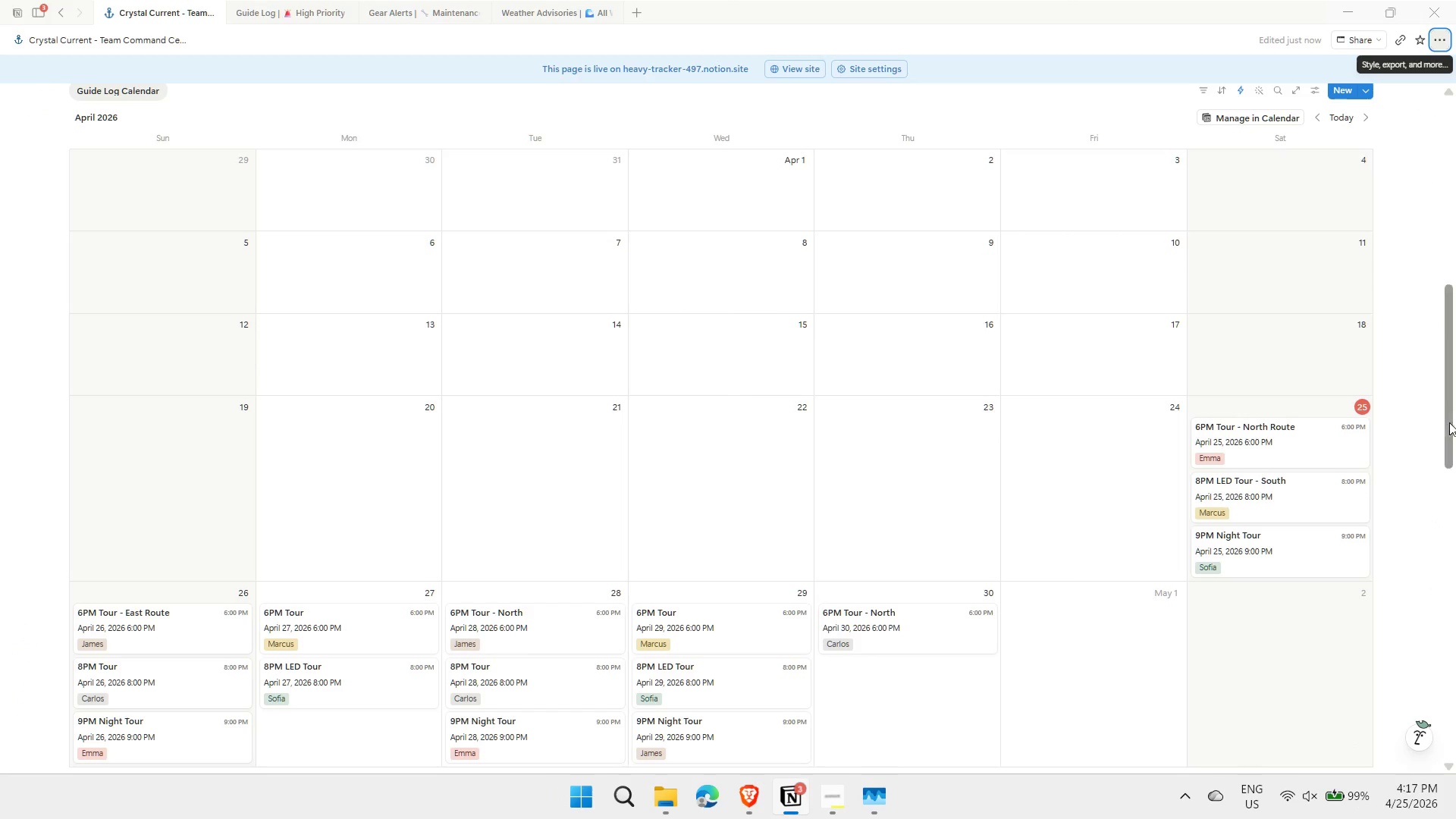 
left_click_drag(start_coordinate=[1451, 404], to_coordinate=[1447, 645])
 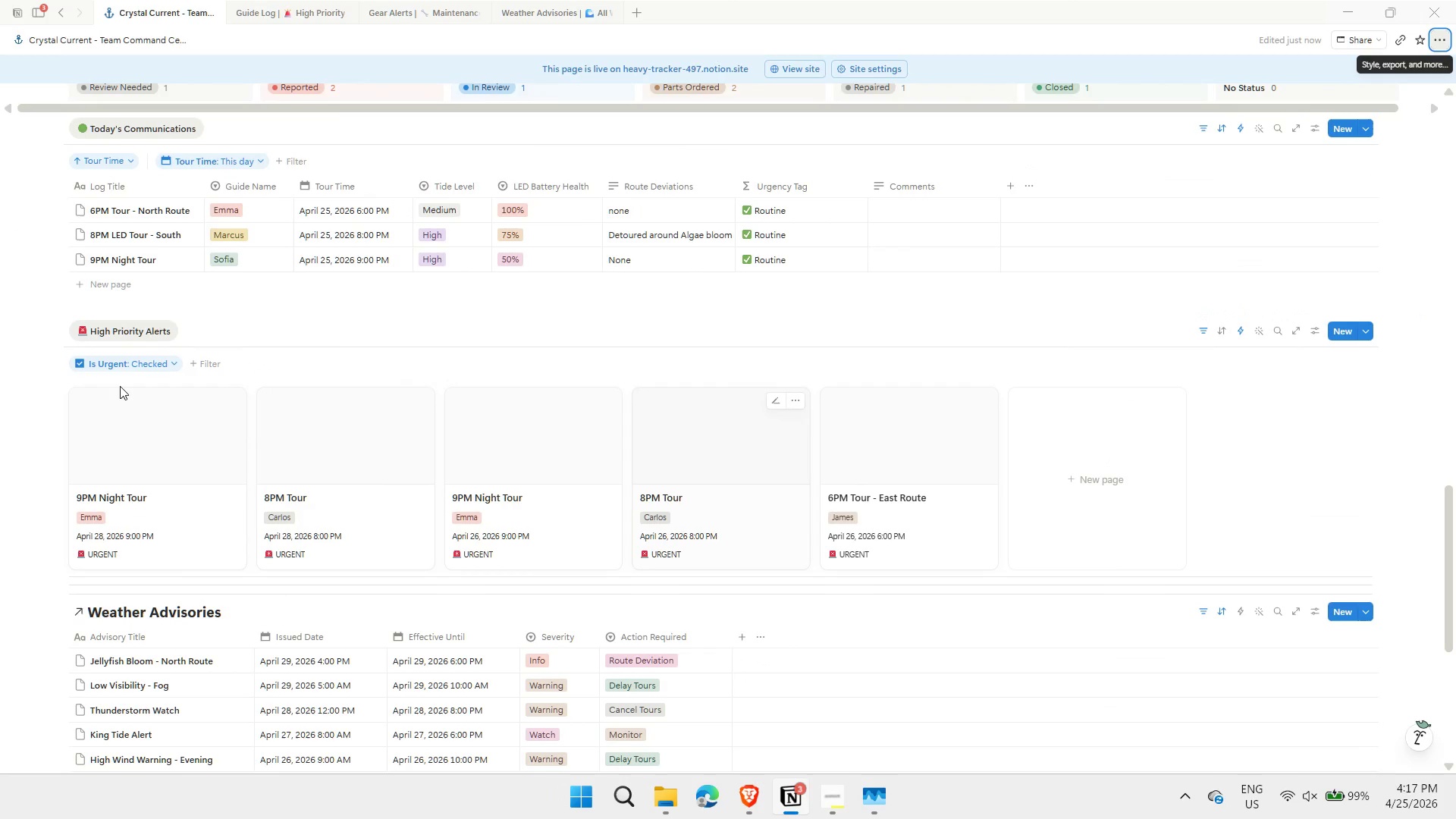 
key(Shift+ShiftLeft)
 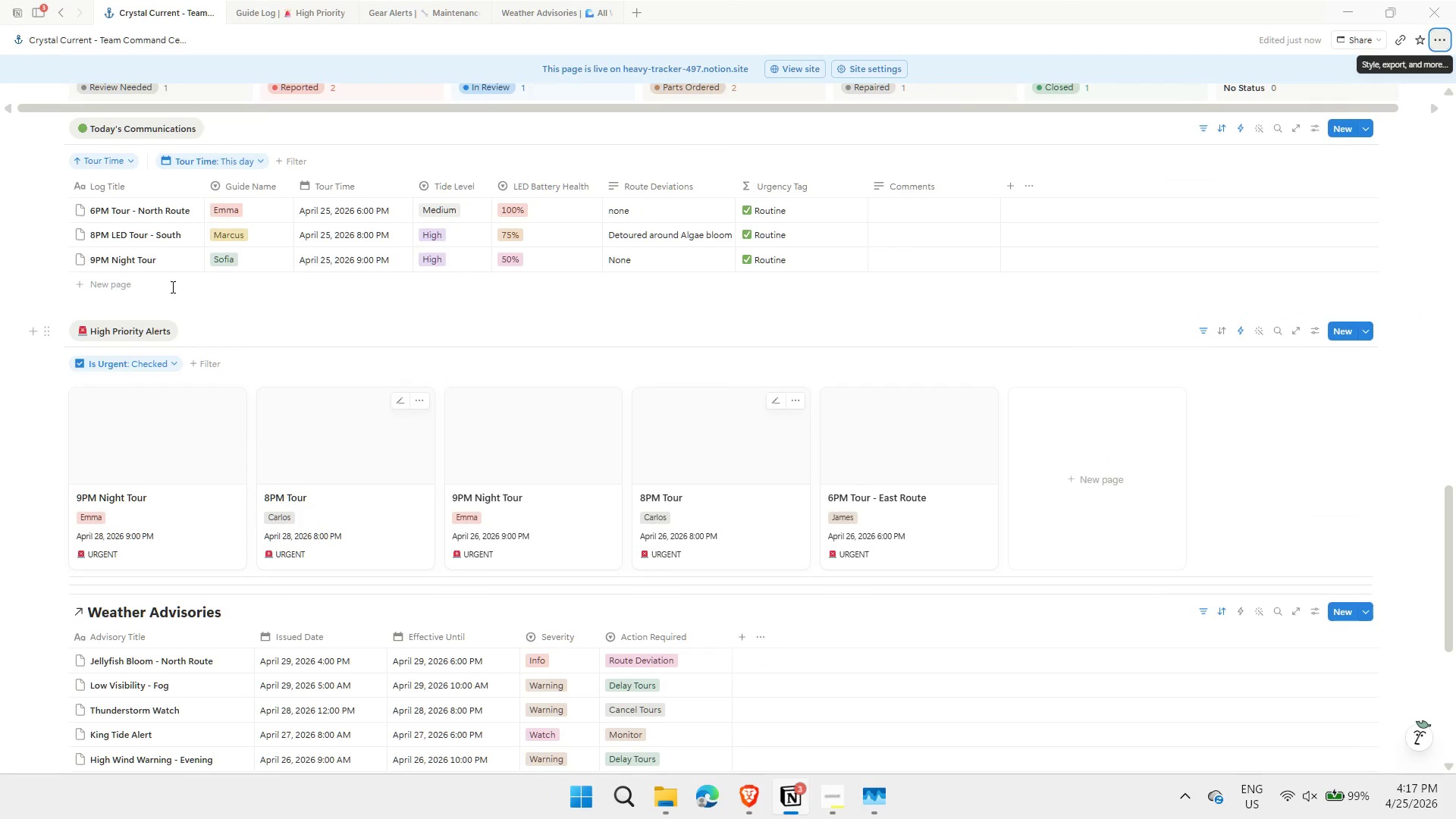 
key(Shift+S)
 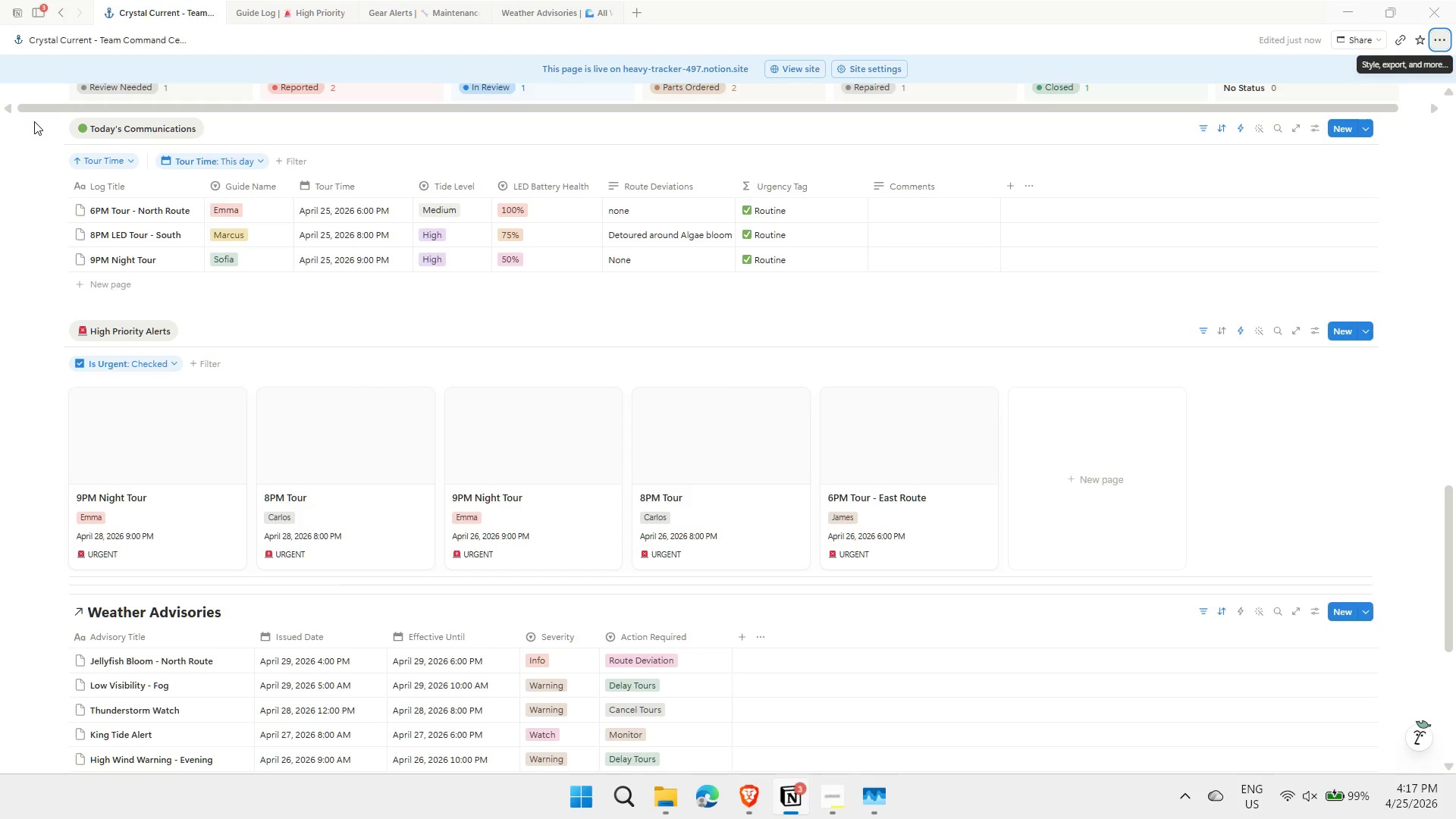 
wait(5.64)
 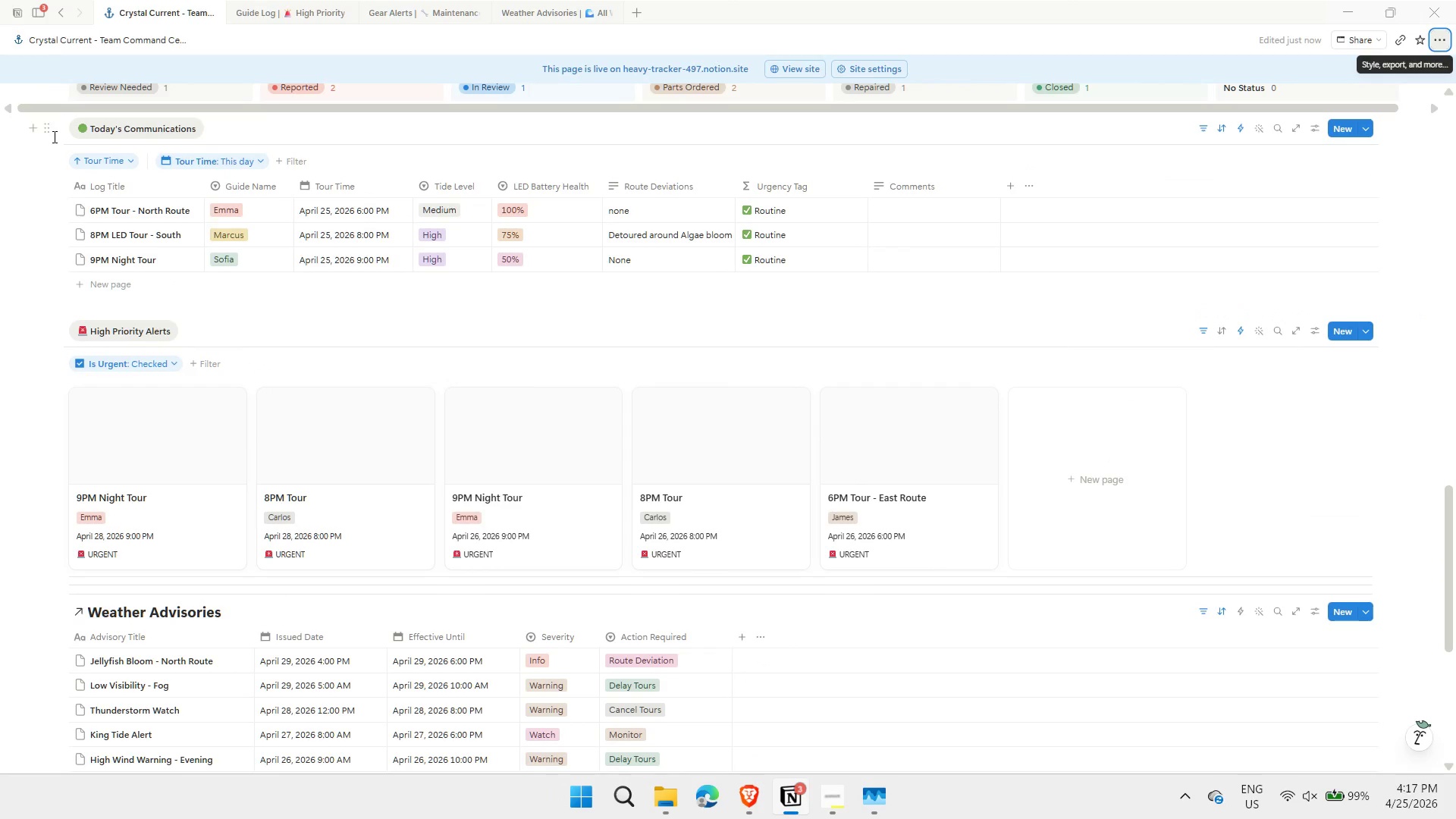 
left_click([1417, 633])
 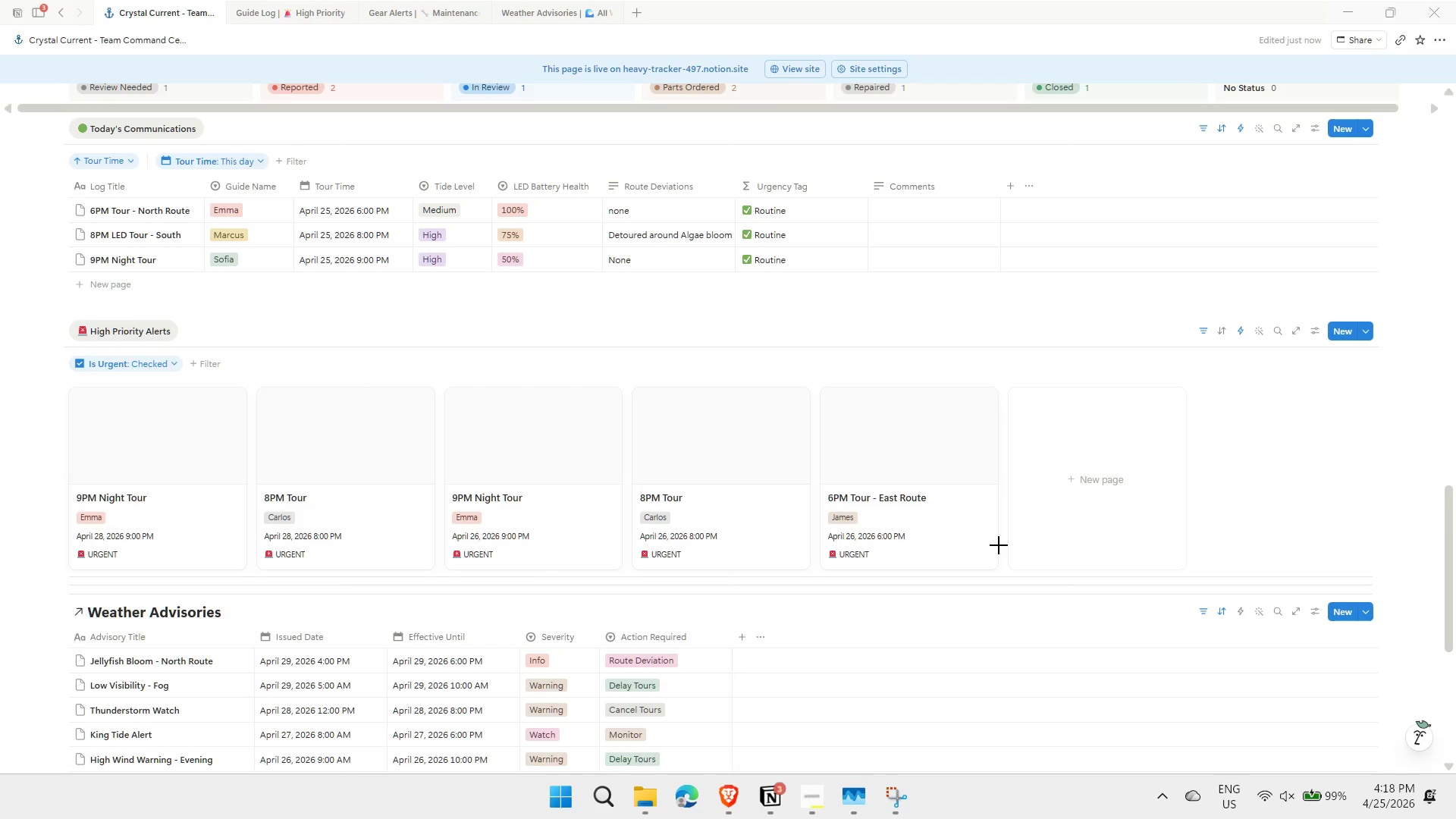 
left_click_drag(start_coordinate=[36, 111], to_coordinate=[1386, 771])
 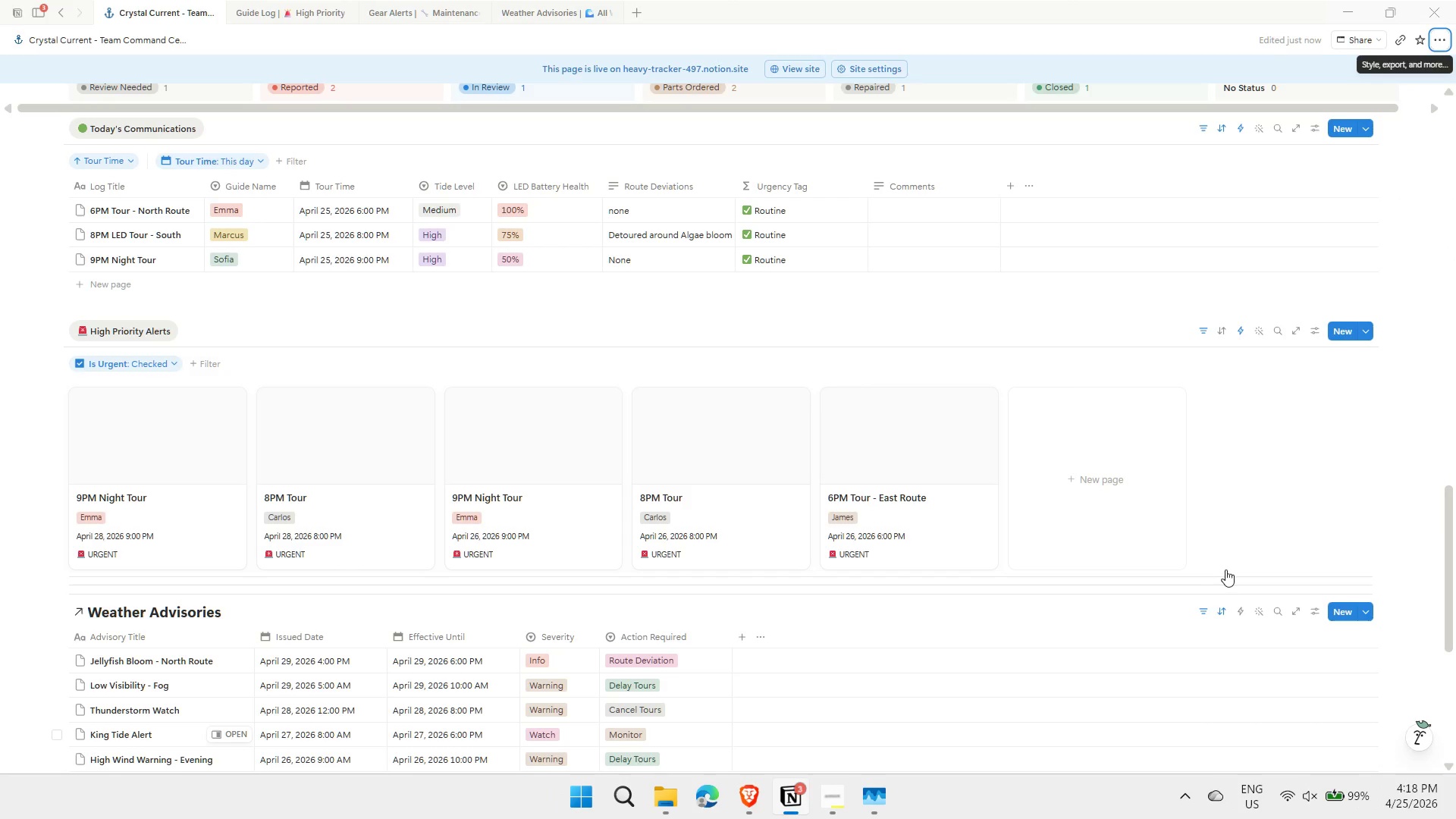 
scroll: coordinate [1226, 568], scroll_direction: down, amount: 3.0
 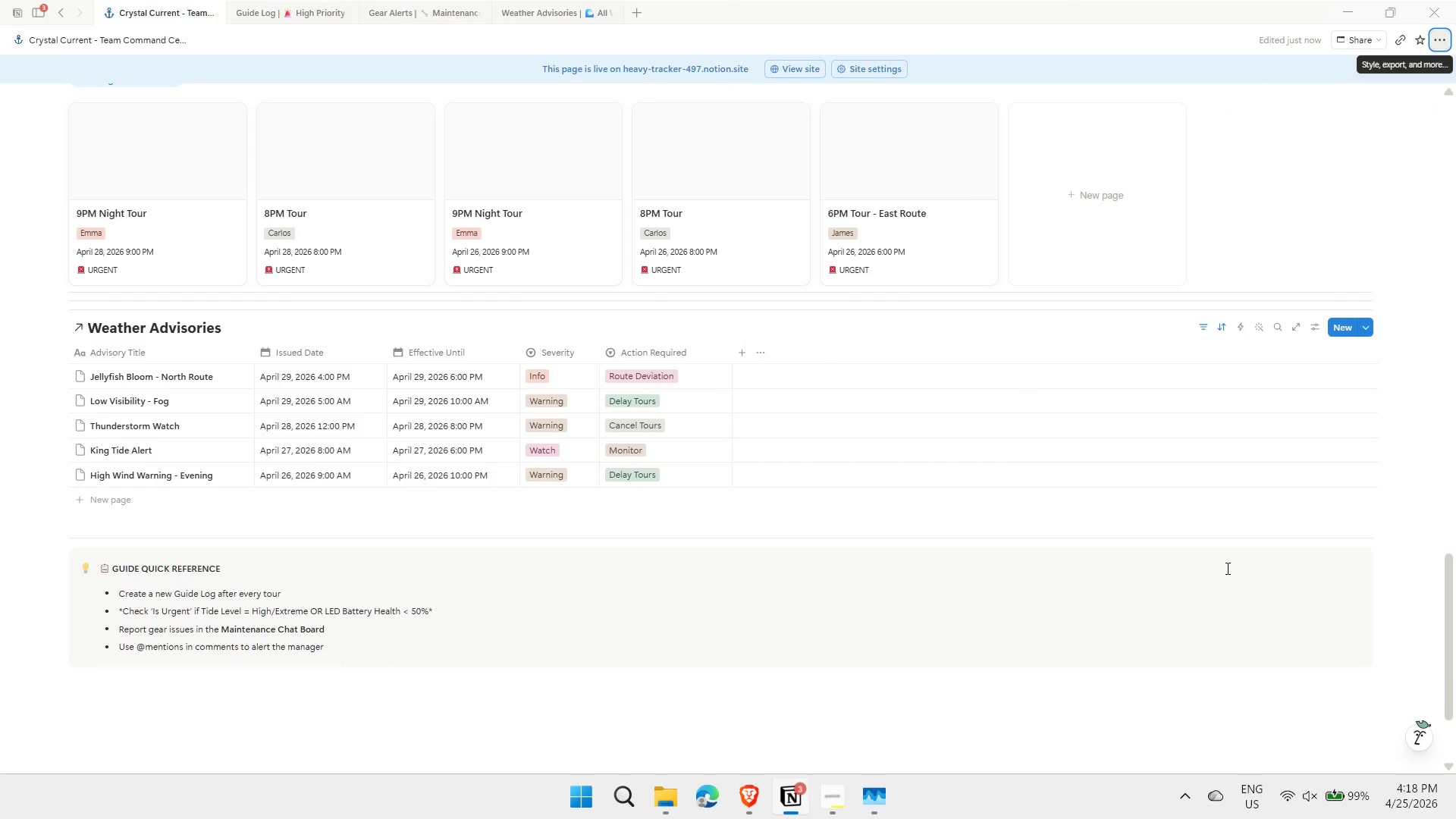 
scroll: coordinate [1226, 569], scroll_direction: up, amount: 18.0
 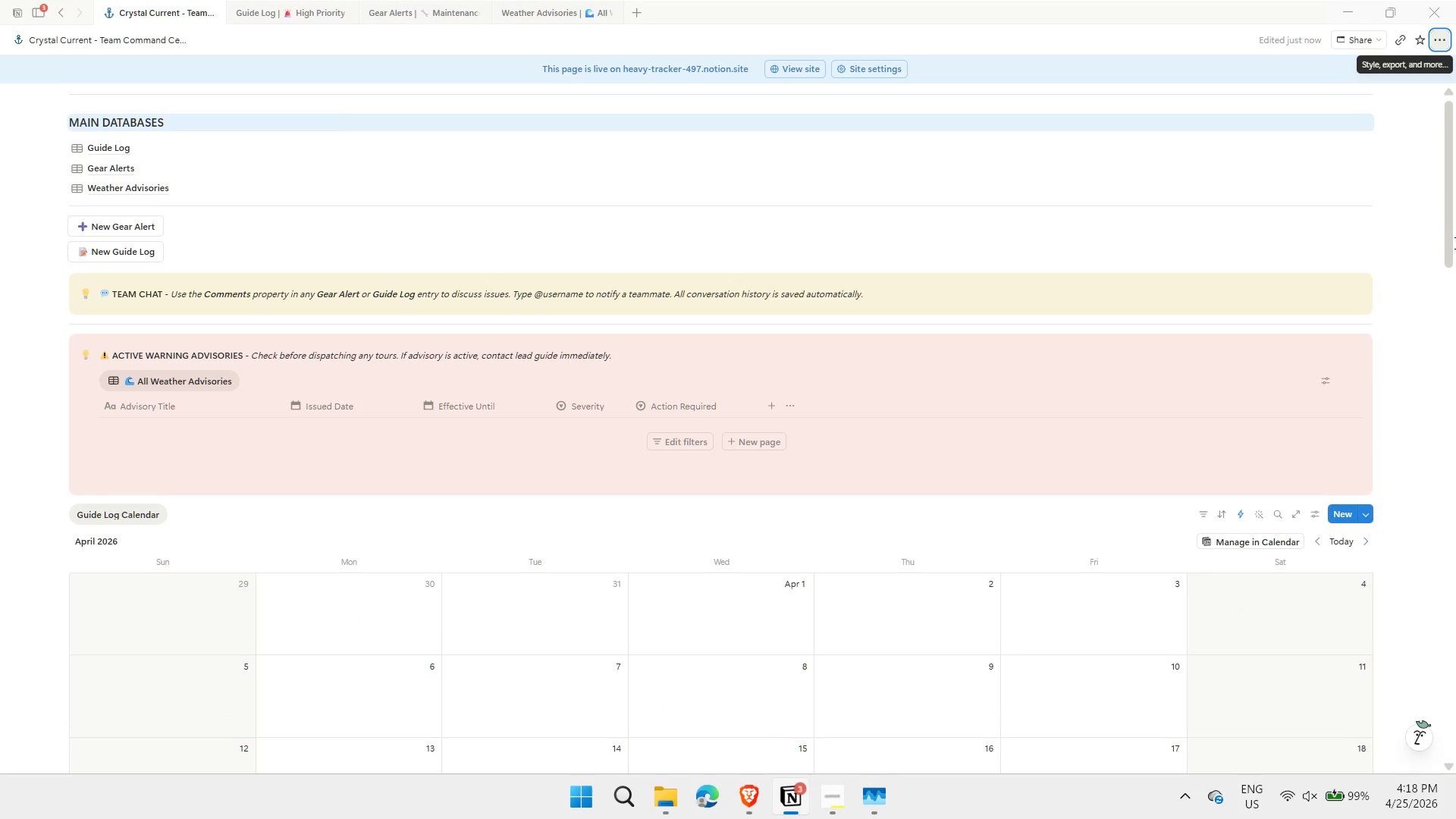 
left_click([1416, 635])
 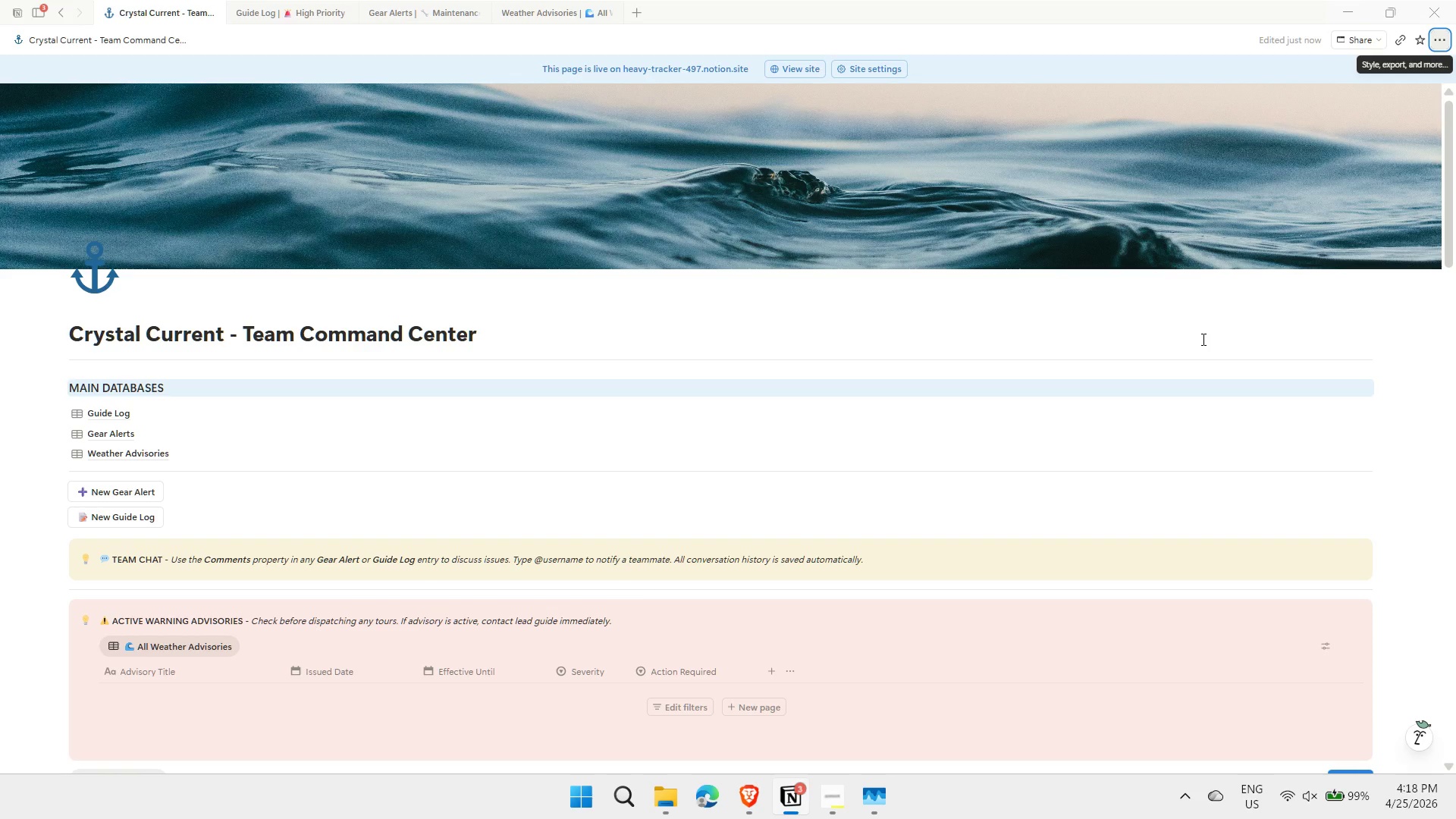 
hold_key(key=ControlLeft, duration=0.33)
scroll: coordinate [1196, 338], scroll_direction: up, amount: 1.0
 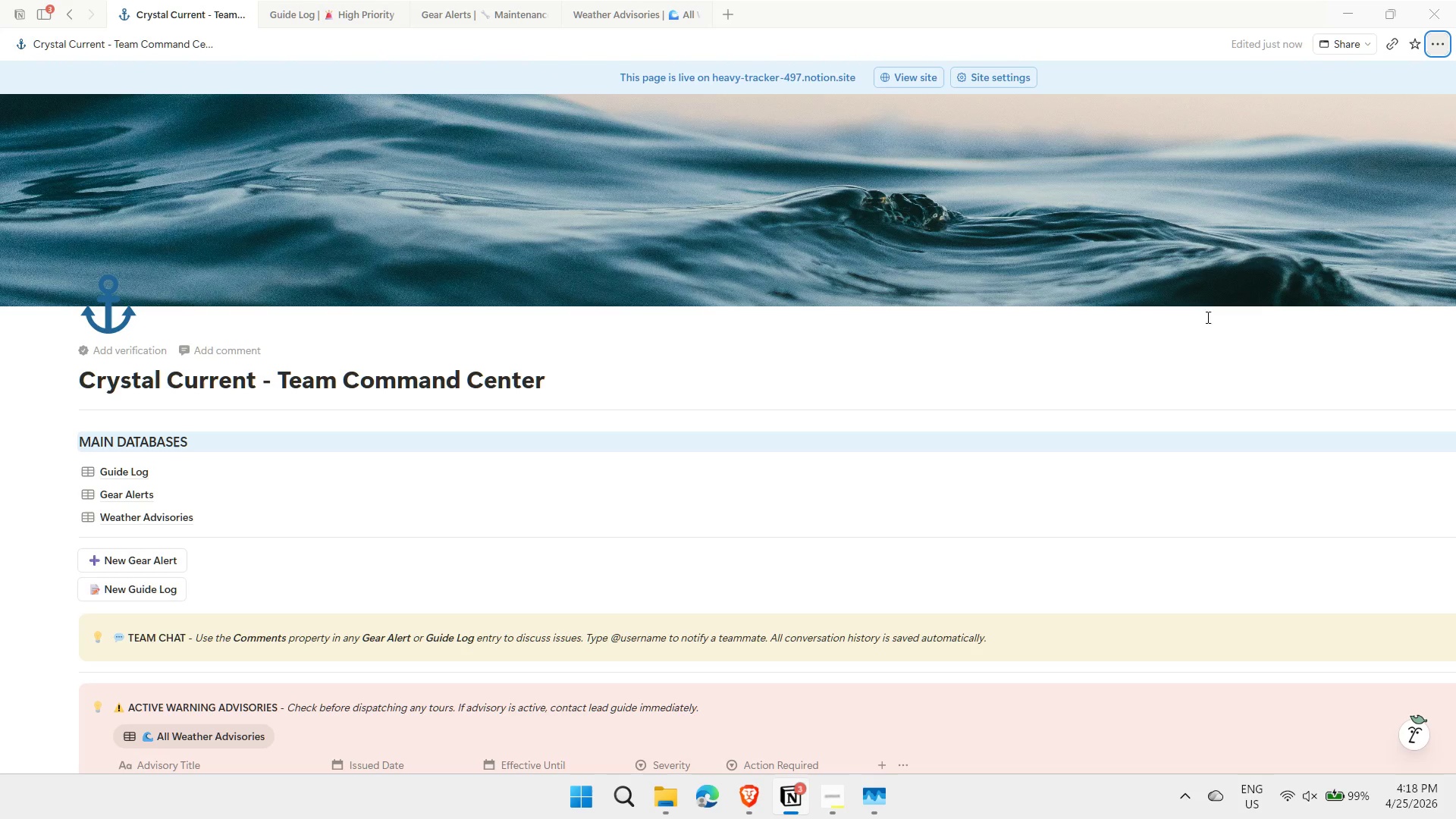 
scroll: coordinate [1198, 325], scroll_direction: down, amount: 1.0
 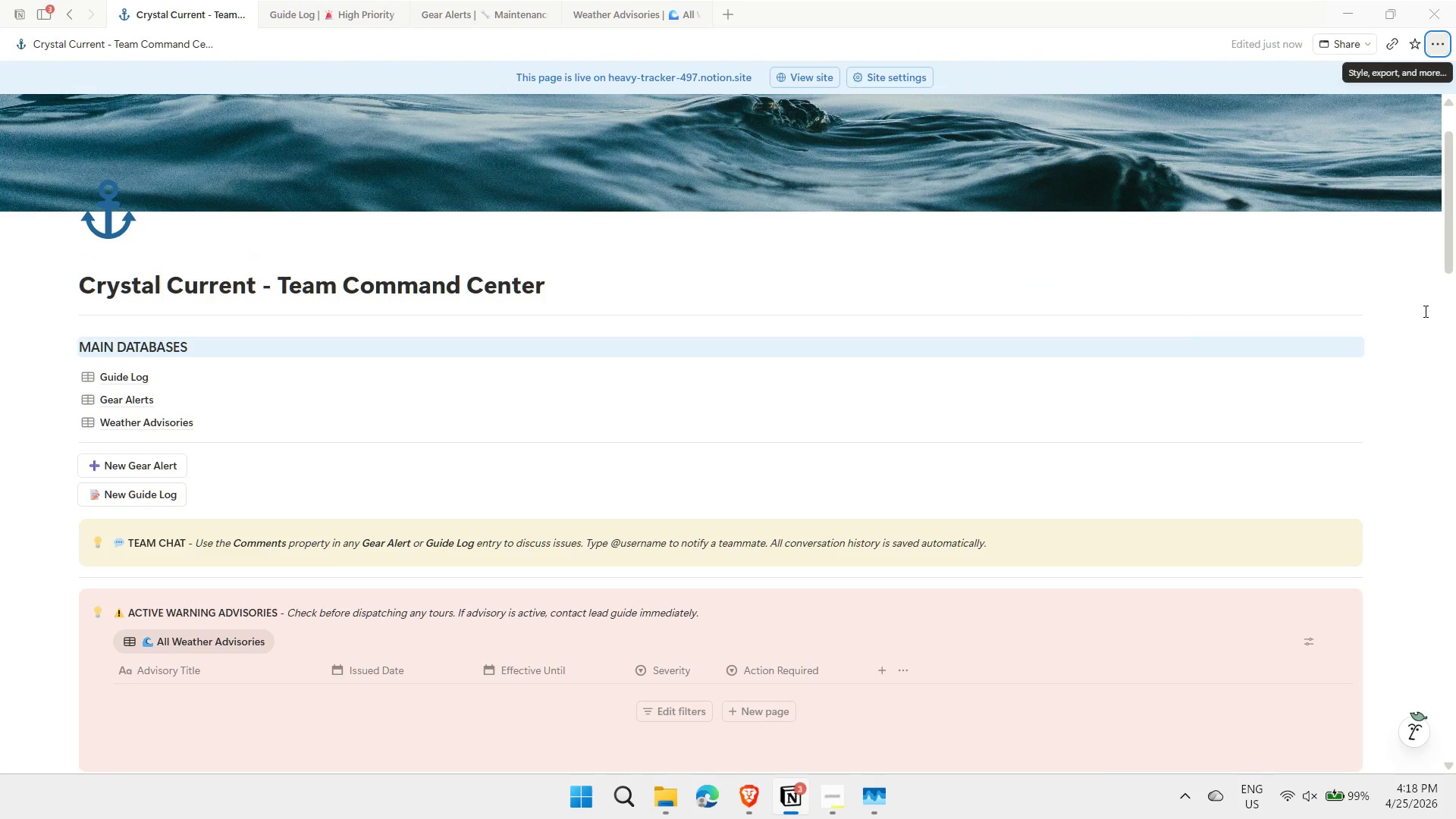 
left_click_drag(start_coordinate=[1445, 256], to_coordinate=[1448, 246])
 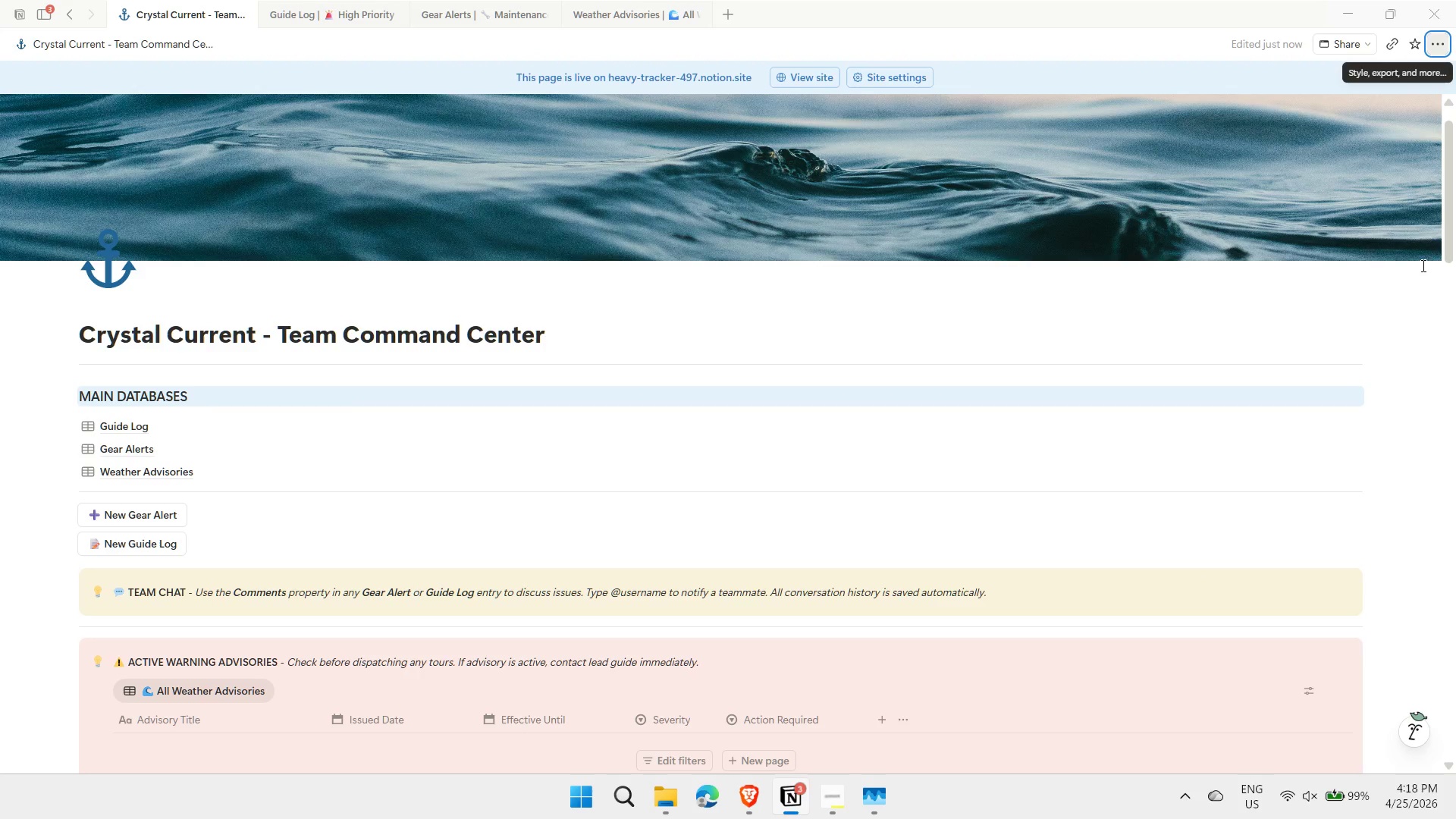 
key(Meta+Shift+MetaLeft)
 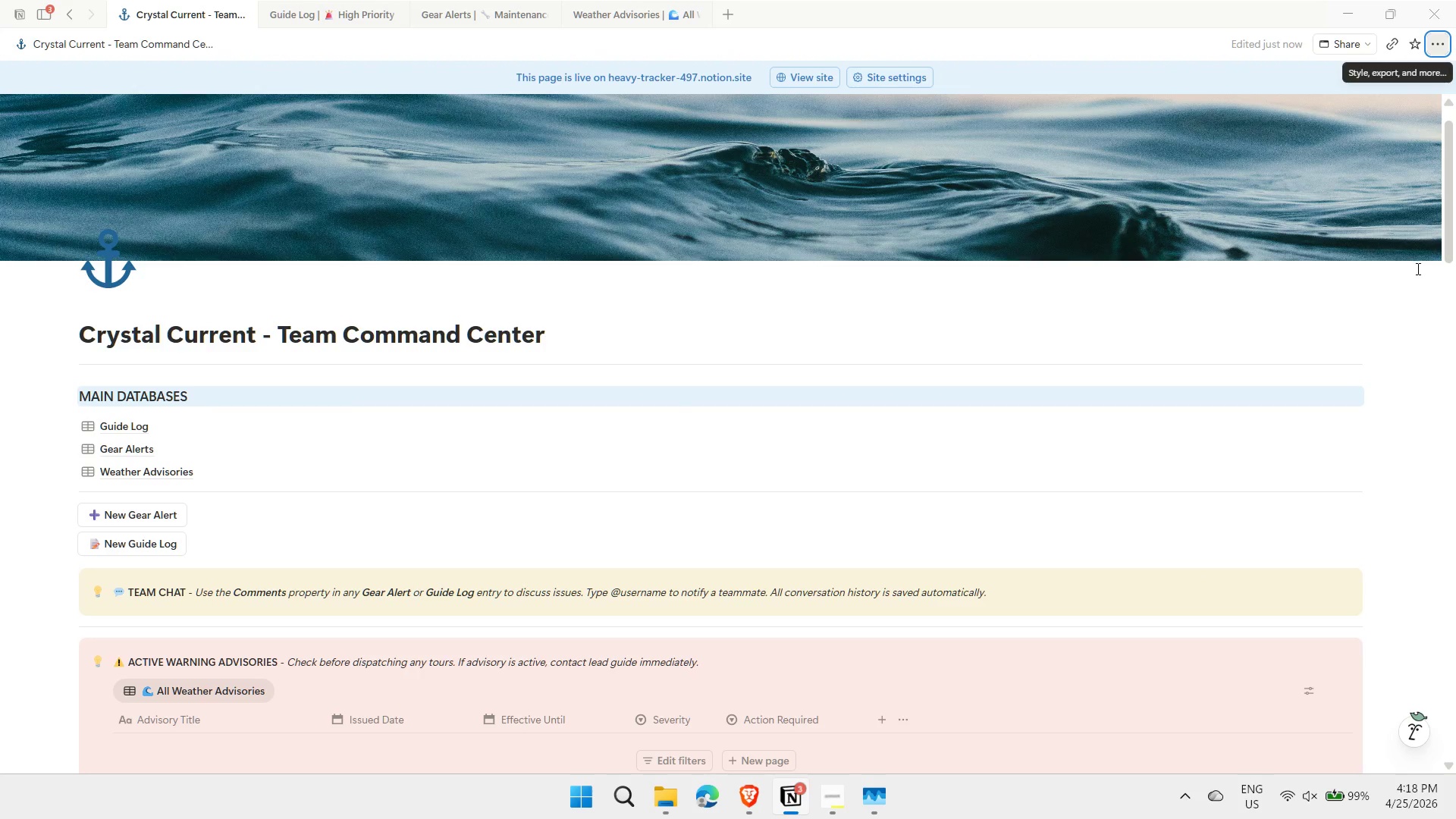 
key(Meta+Shift+S)
 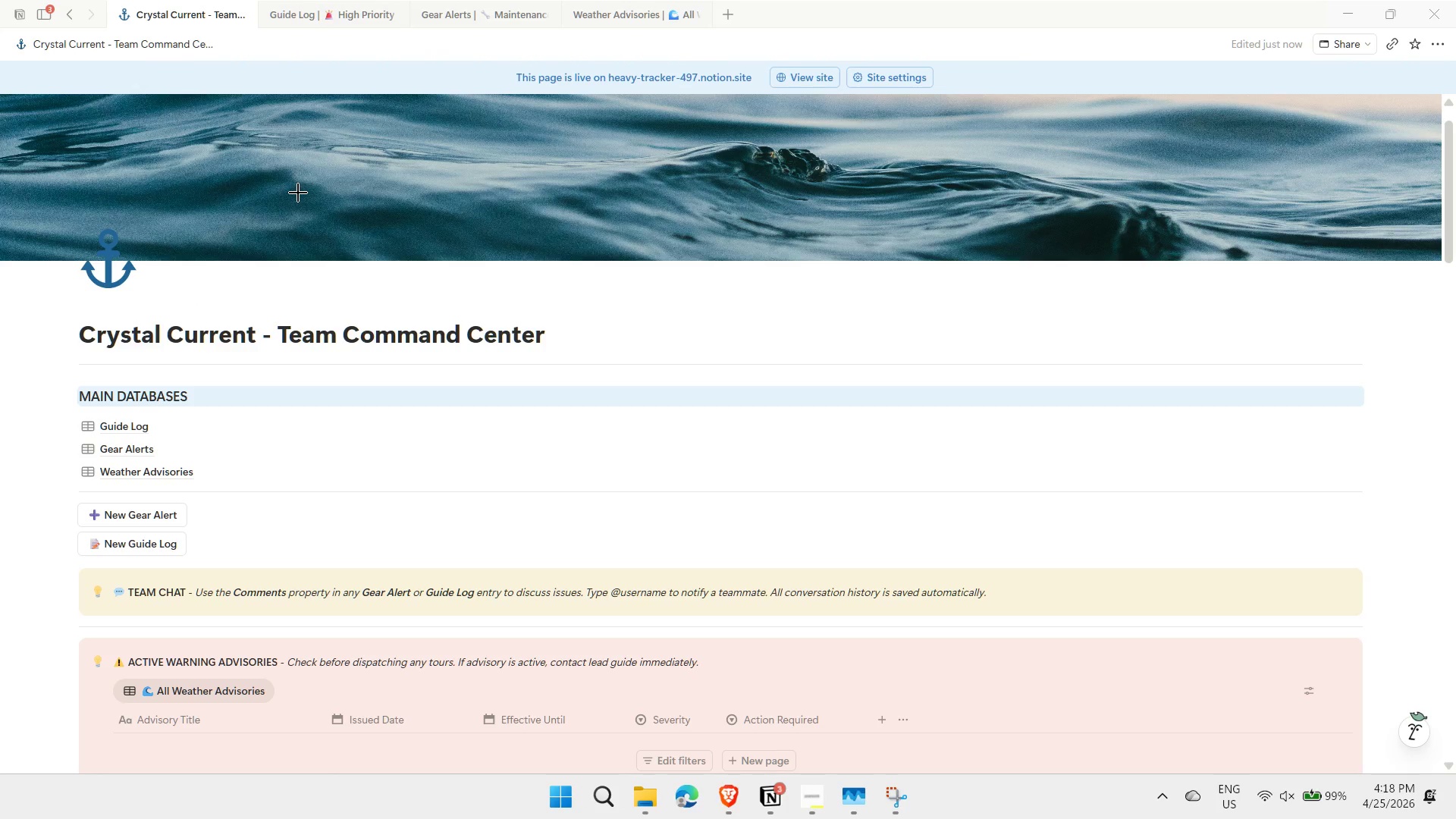 
wait(5.61)
 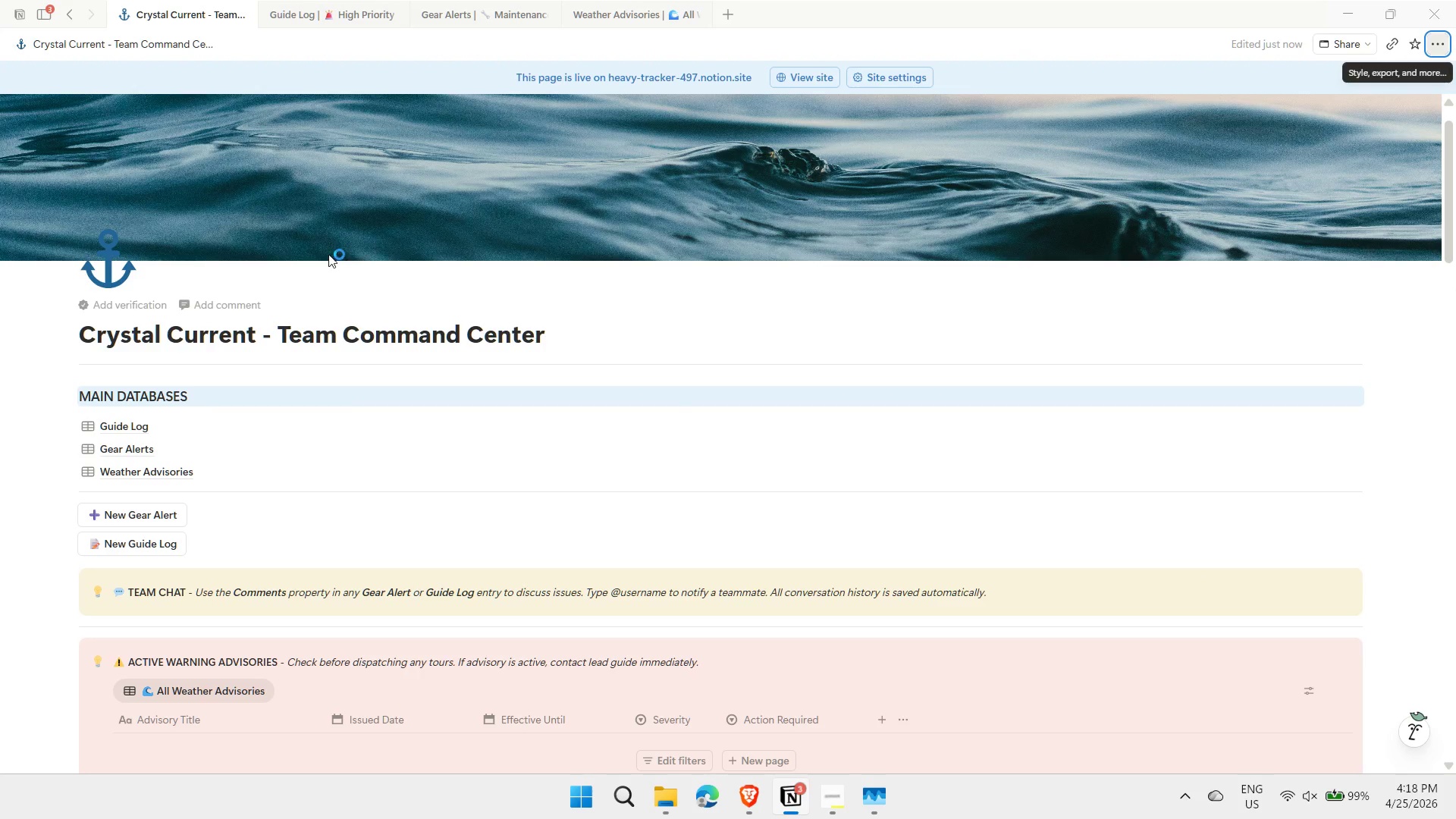 
left_click_drag(start_coordinate=[34, 95], to_coordinate=[1385, 776])
 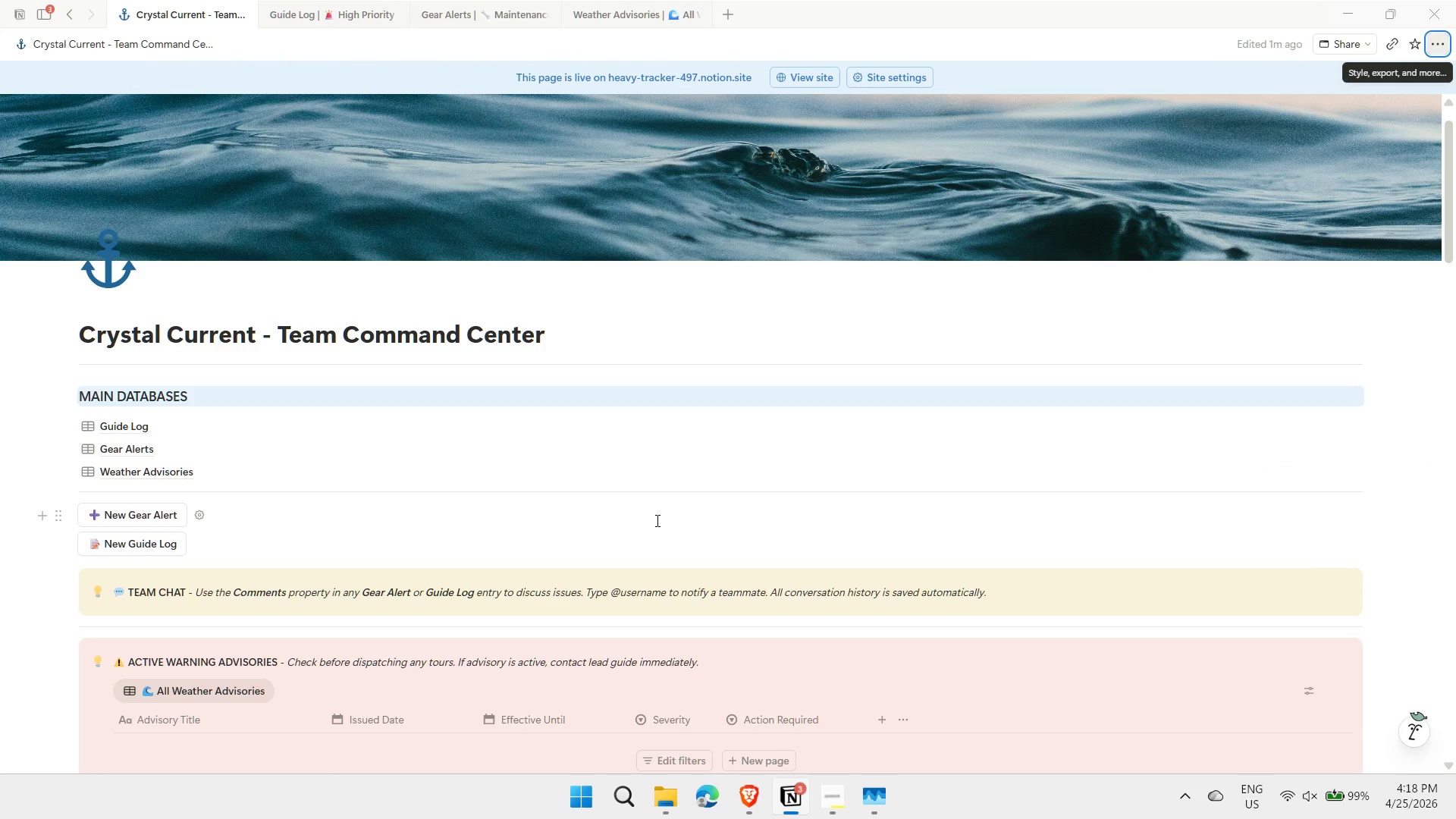 
wait(18.17)
 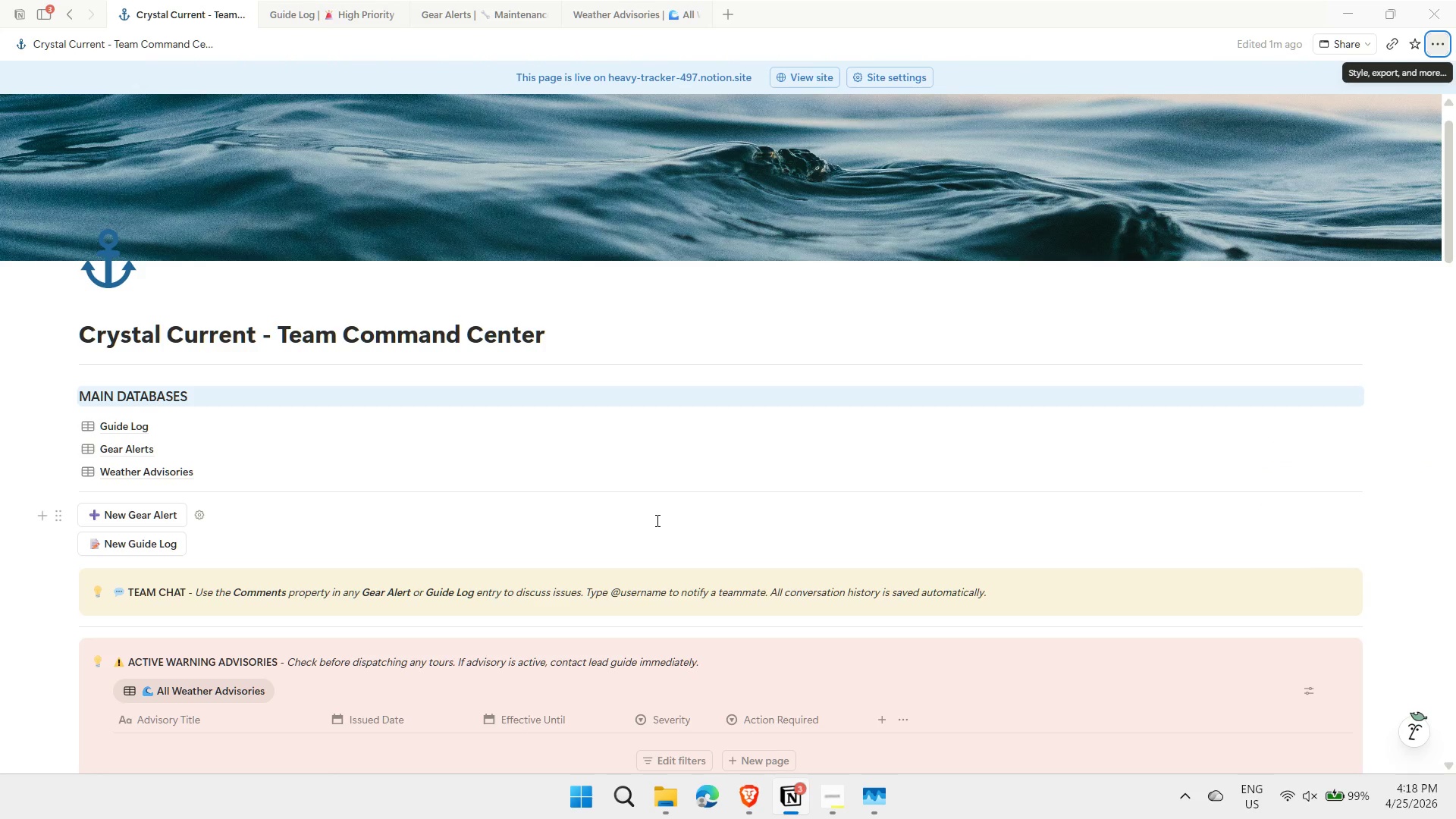 
left_click_drag(start_coordinate=[1449, 212], to_coordinate=[1449, 187])
 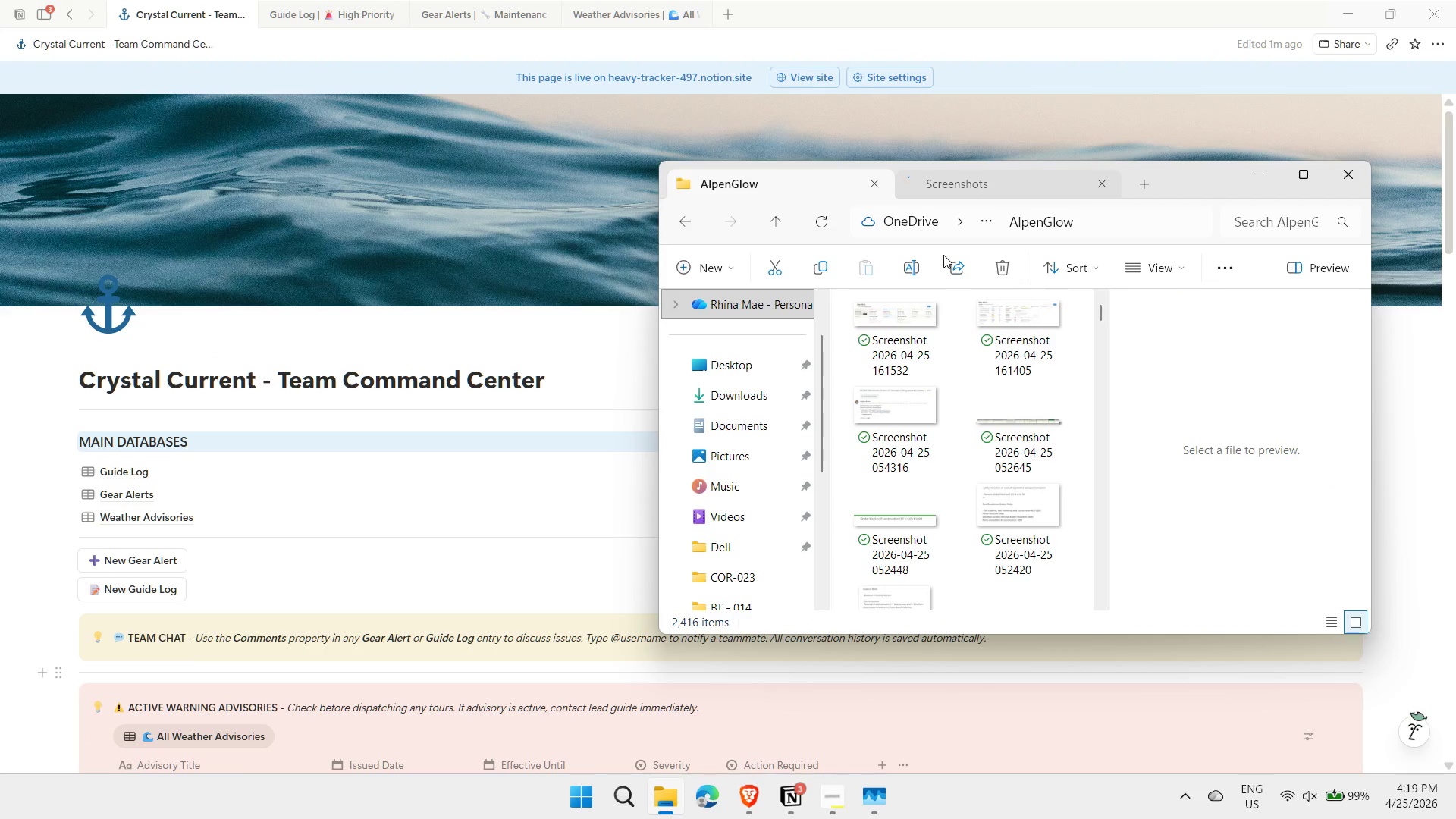 
wait(9.22)
 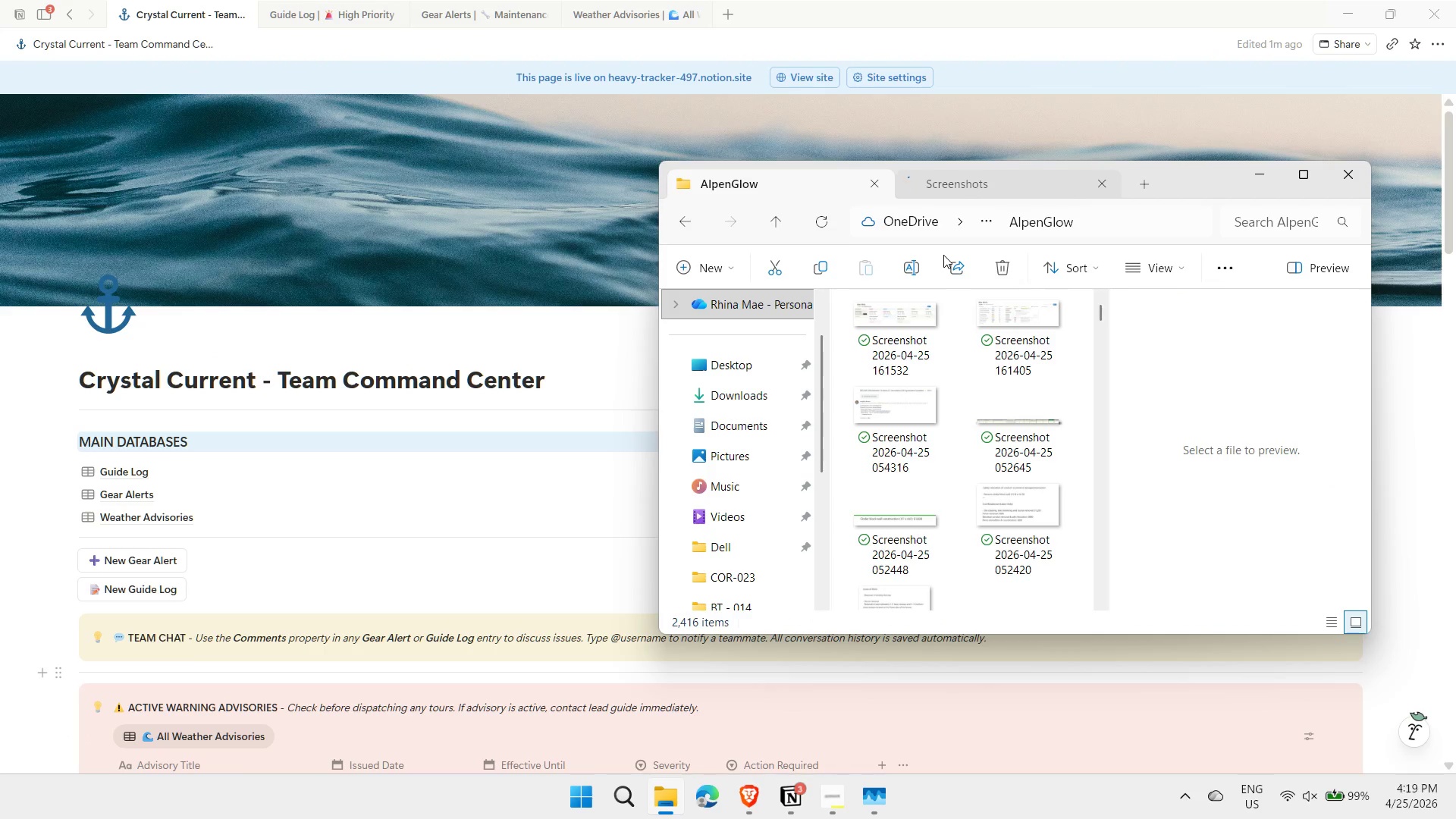 
left_click([774, 221])
 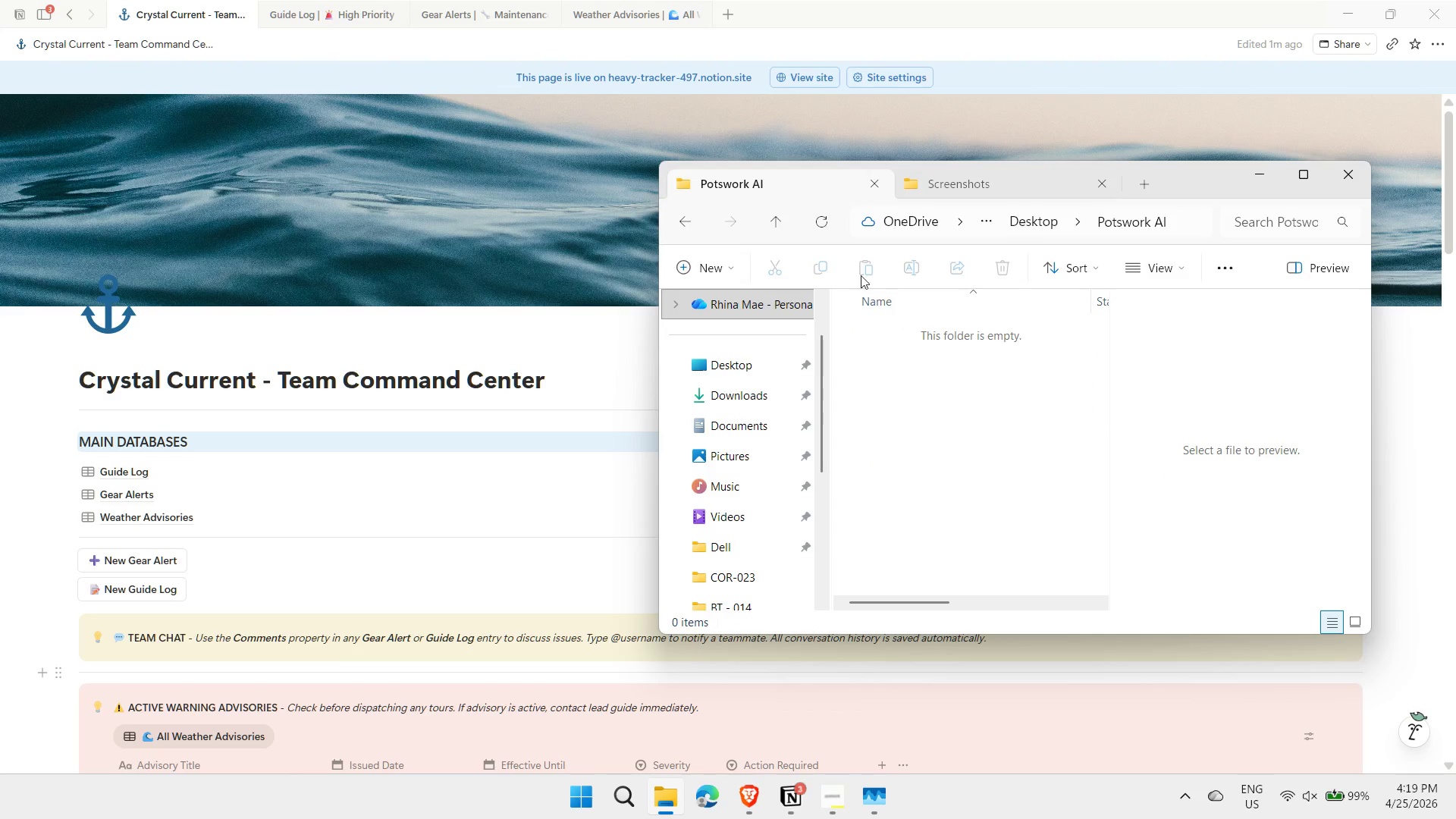 
wait(8.0)
 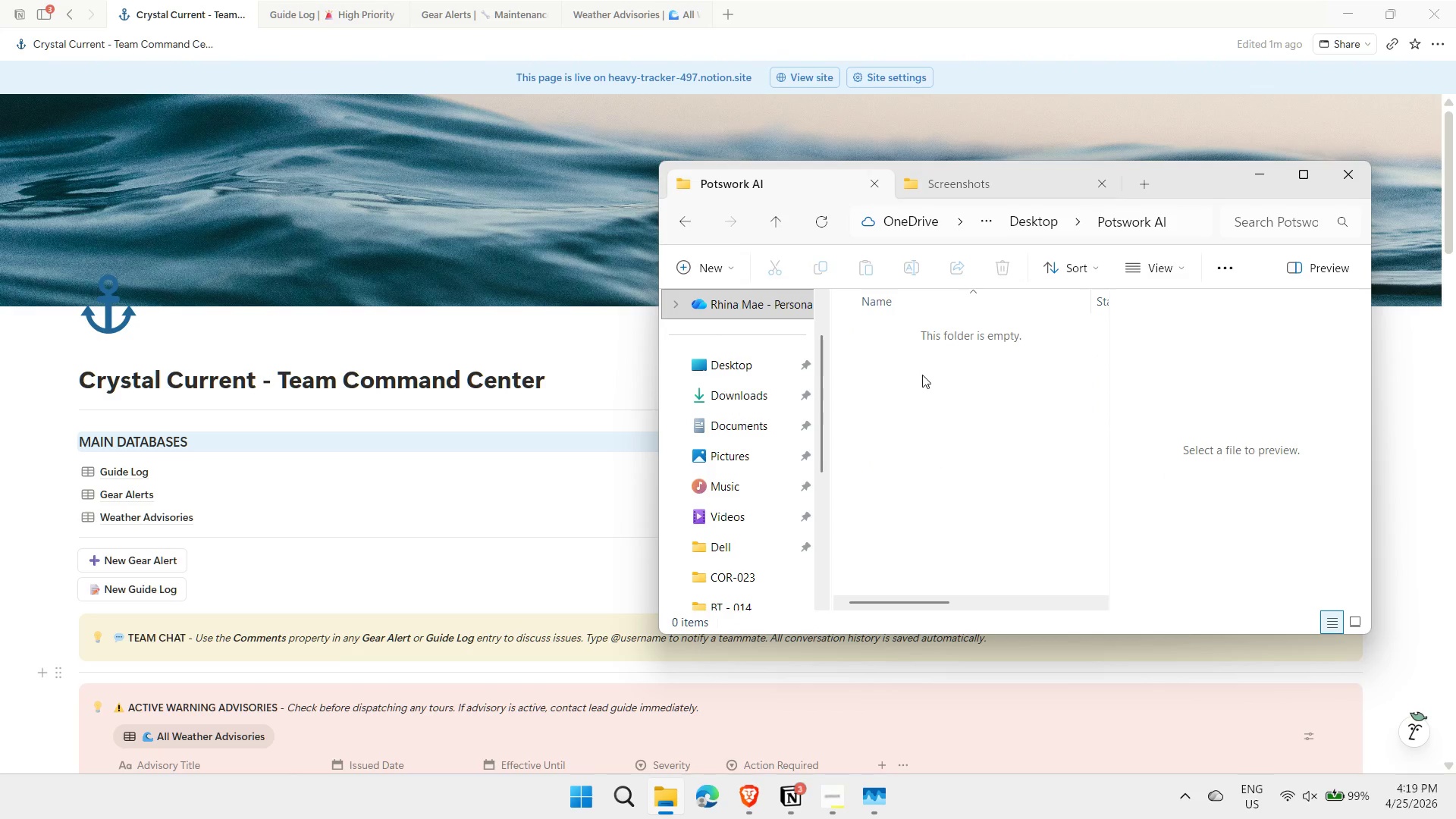 
left_click([1114, 223])
 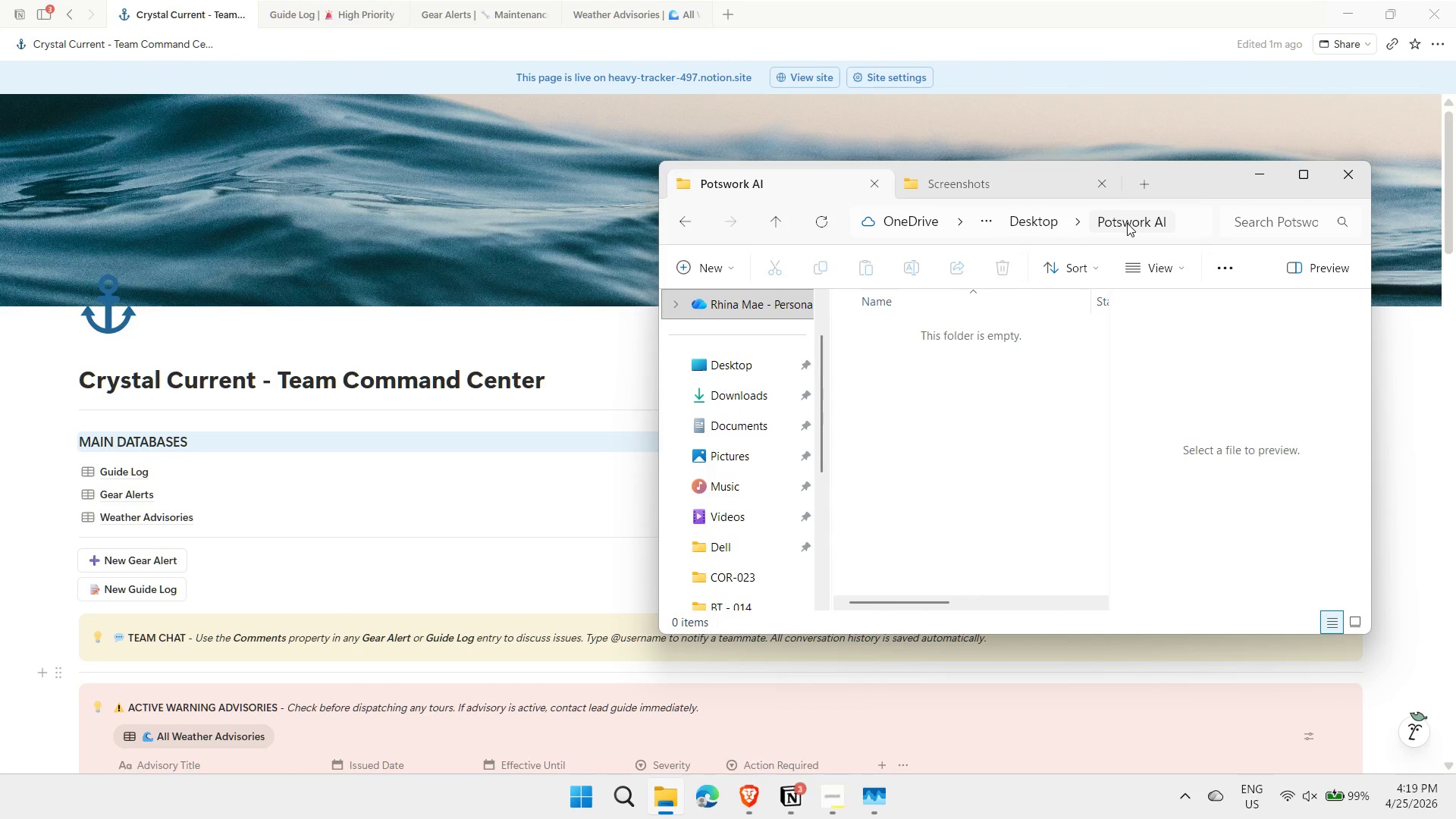 
right_click([912, 394])
 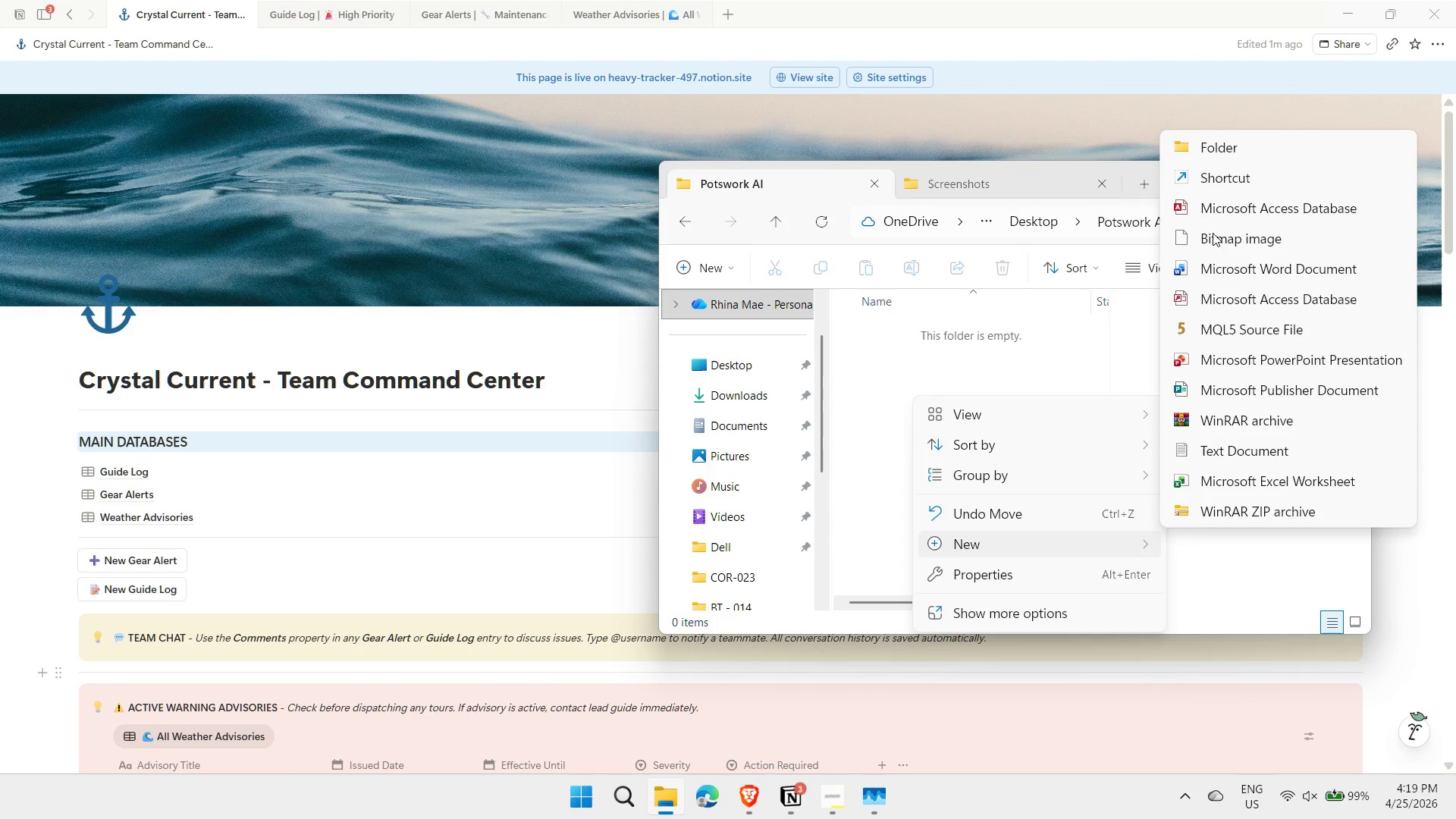 
left_click([1232, 149])
 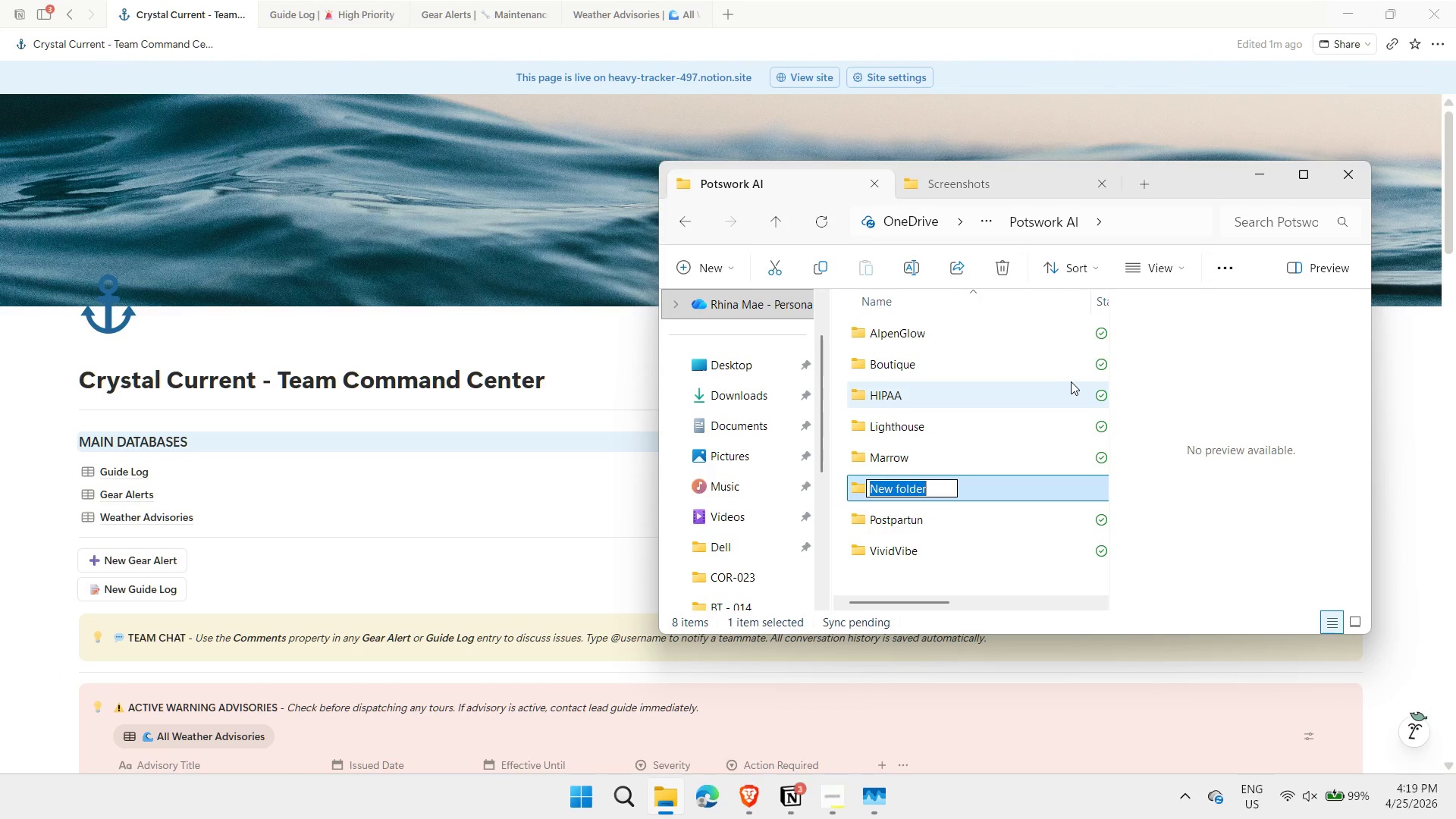 
type(Crystal)
 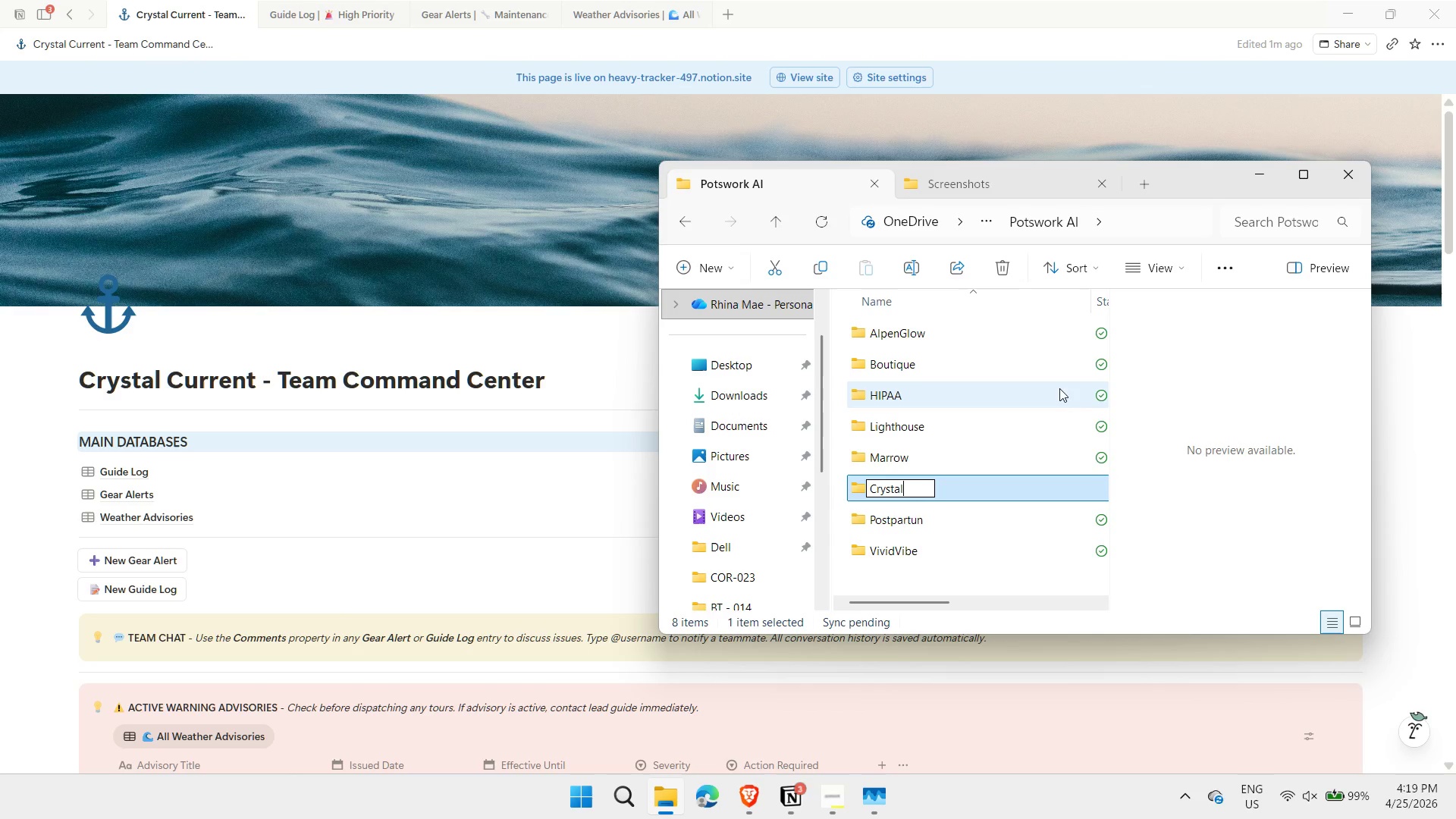 
left_click([912, 566])
 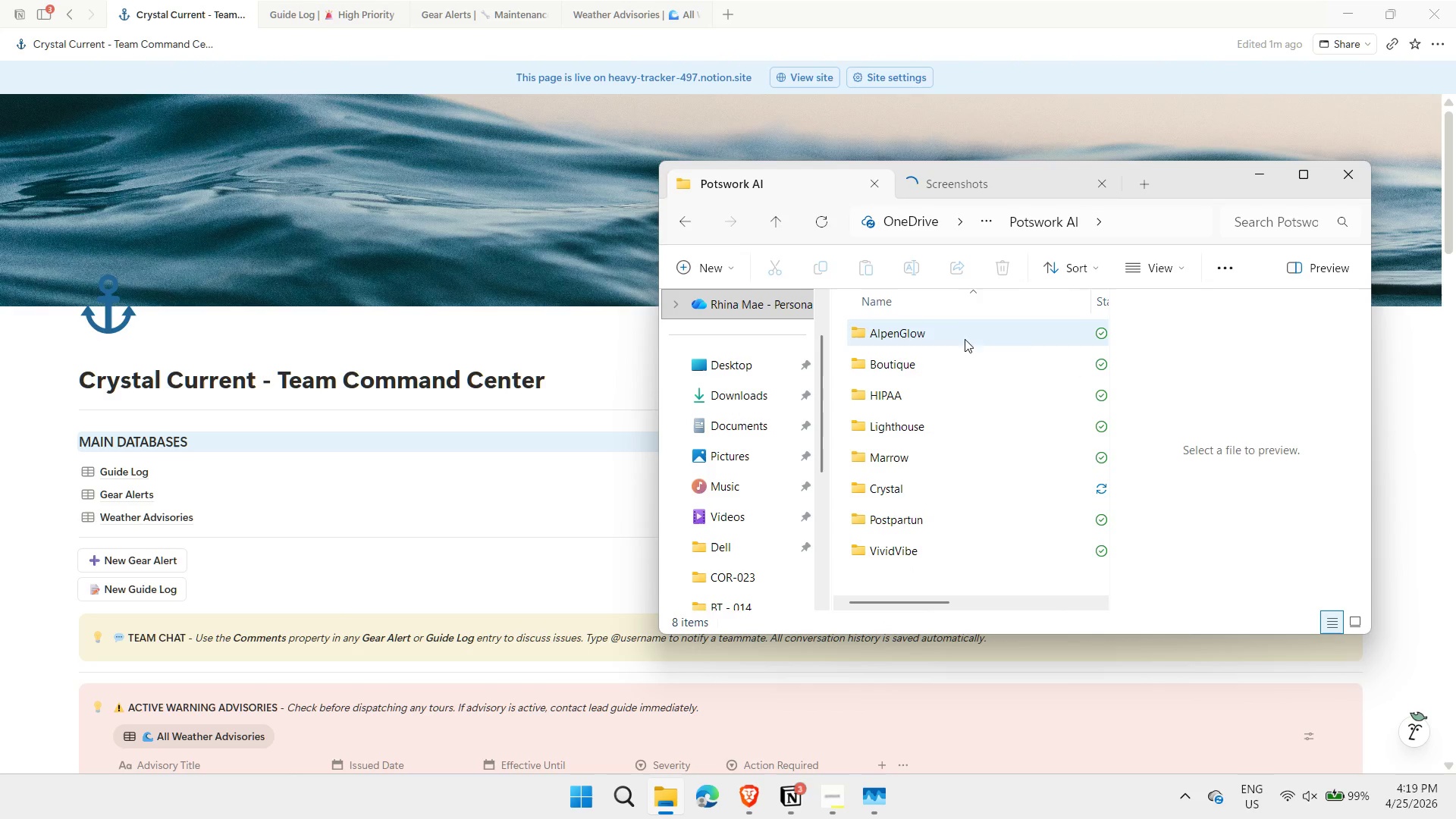 
wait(6.19)
 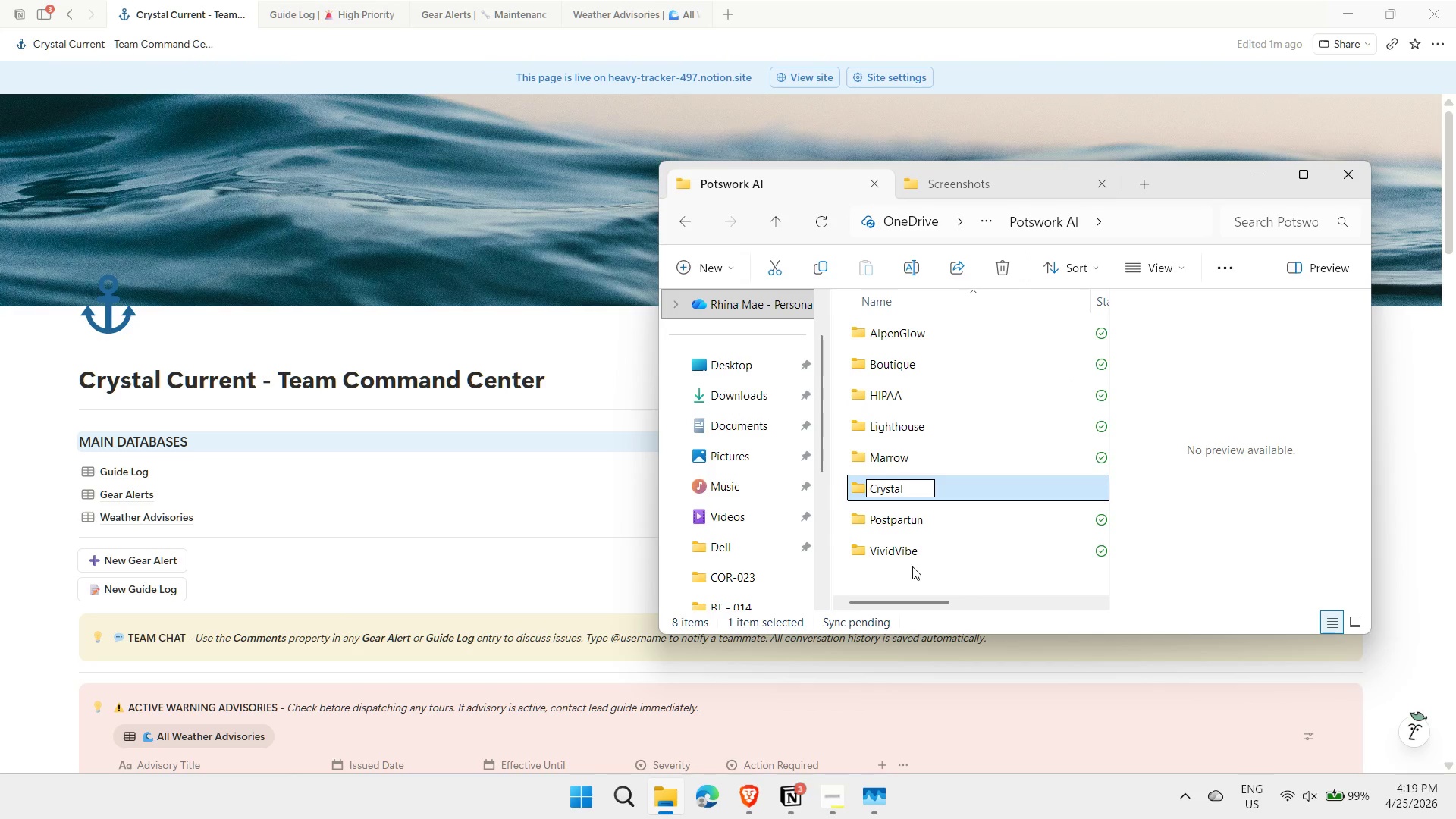 
double_click([874, 491])
 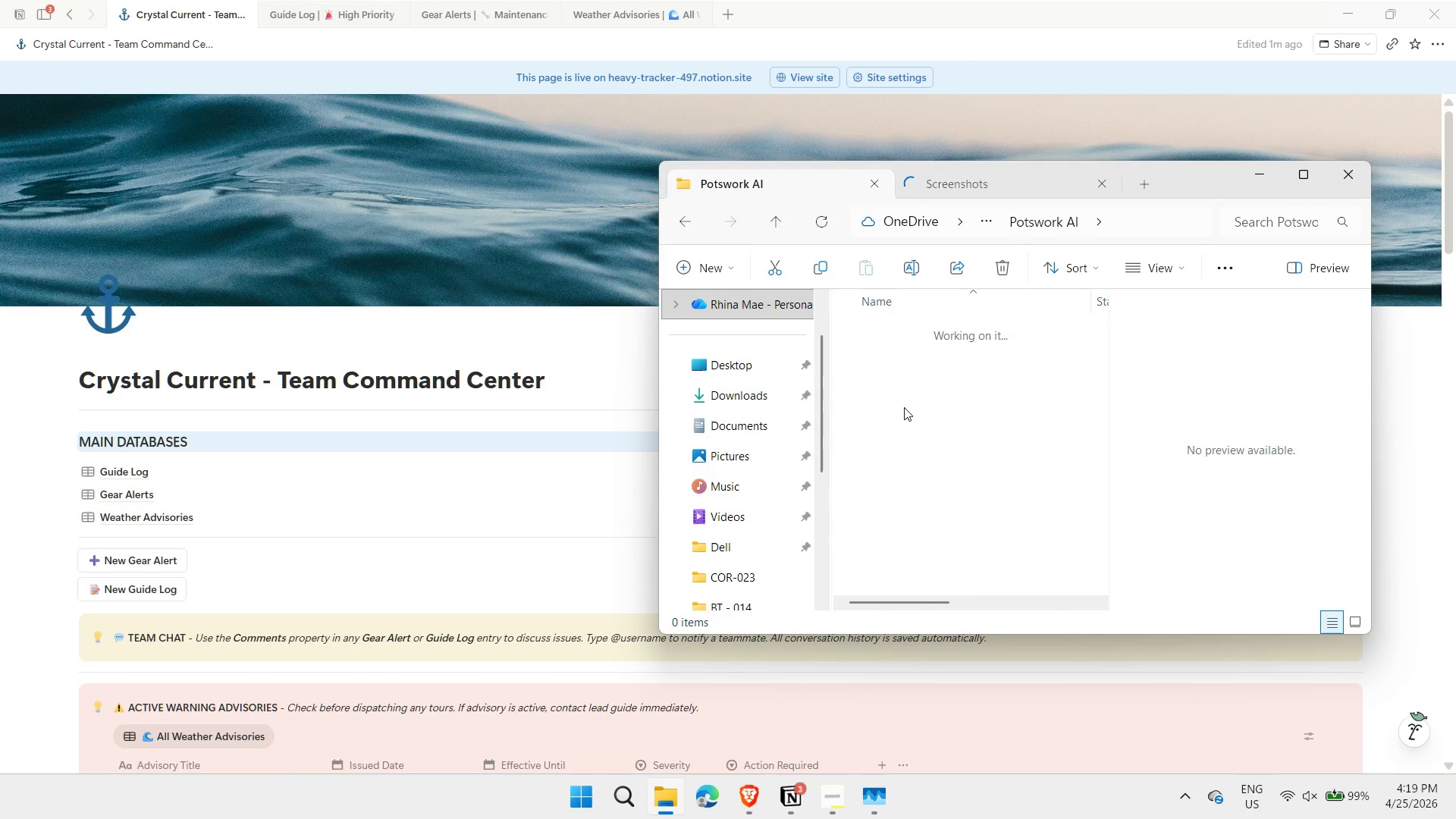 
left_click([993, 187])
 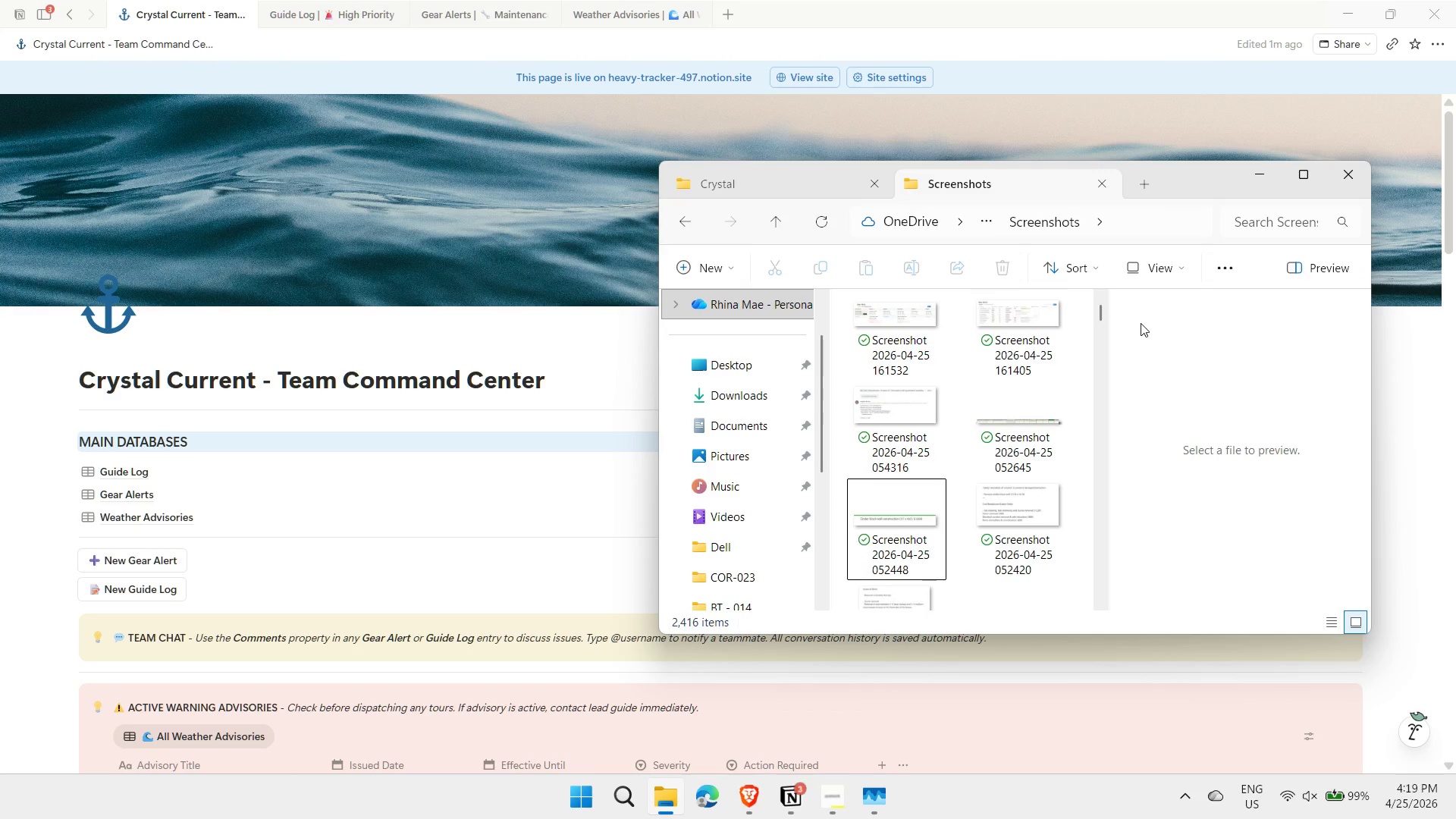 
scroll: coordinate [991, 408], scroll_direction: up, amount: 3.0
 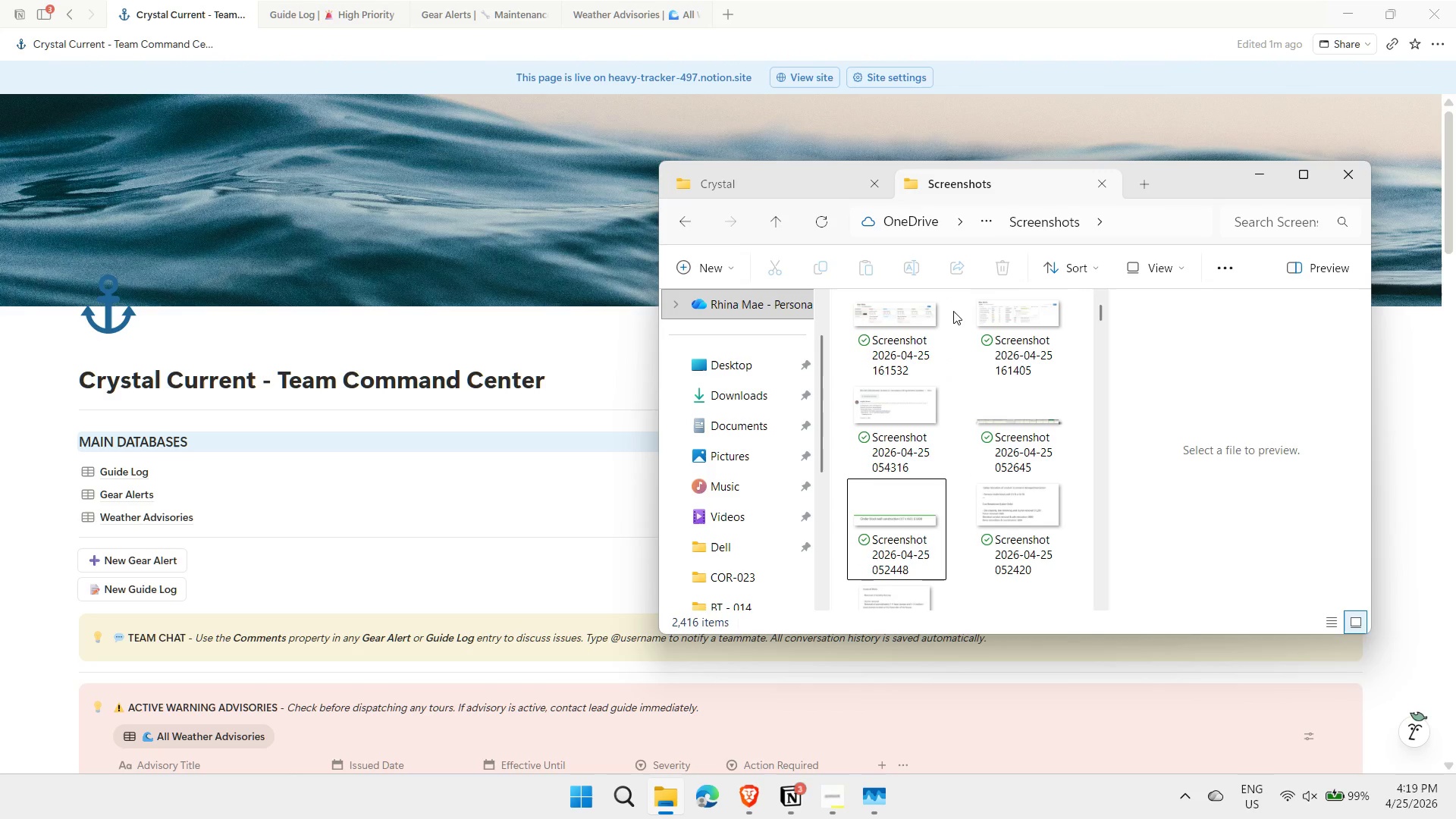 
scroll: coordinate [1028, 415], scroll_direction: down, amount: 2.0
 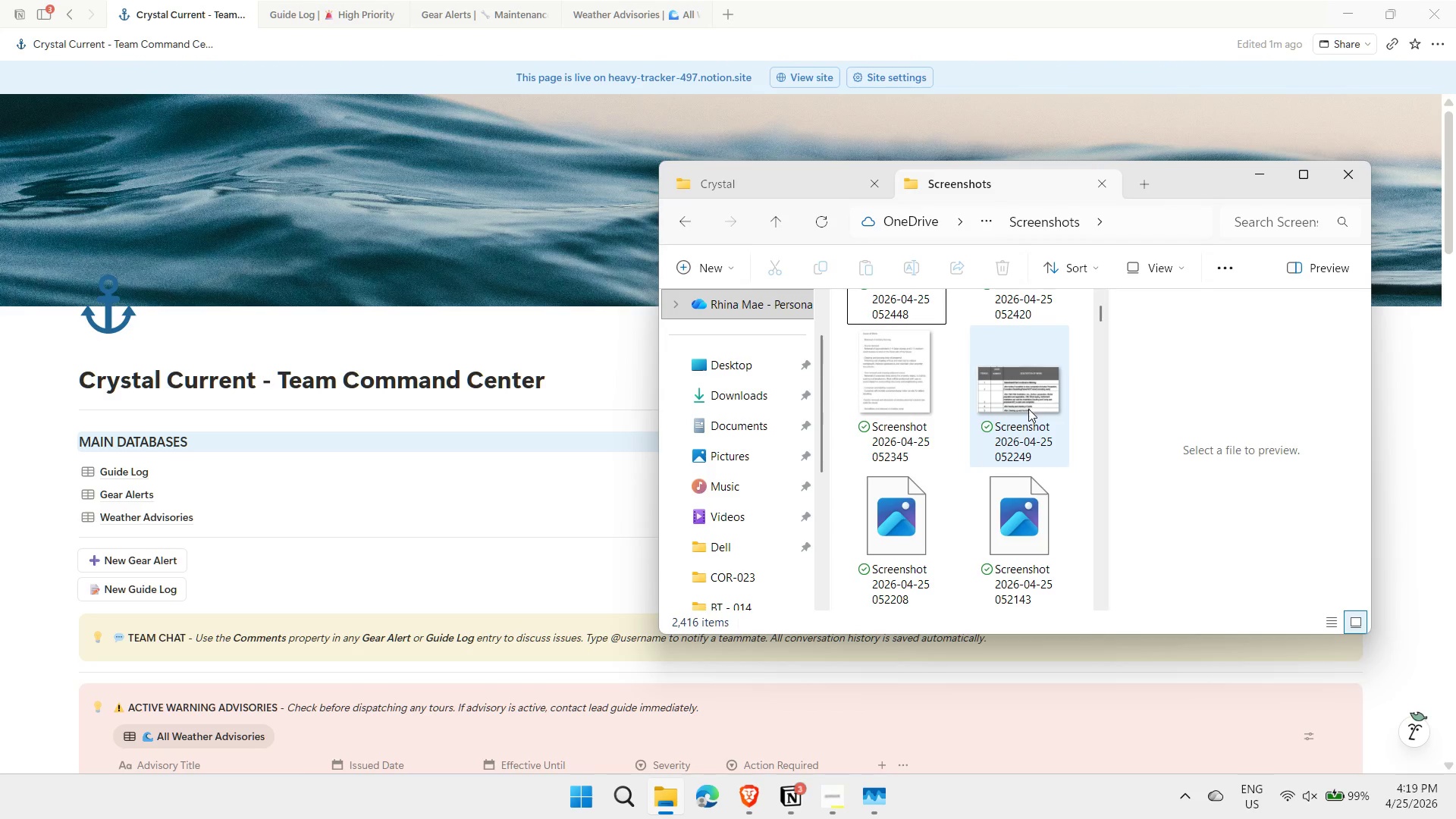 
scroll: coordinate [1029, 411], scroll_direction: up, amount: 5.0
 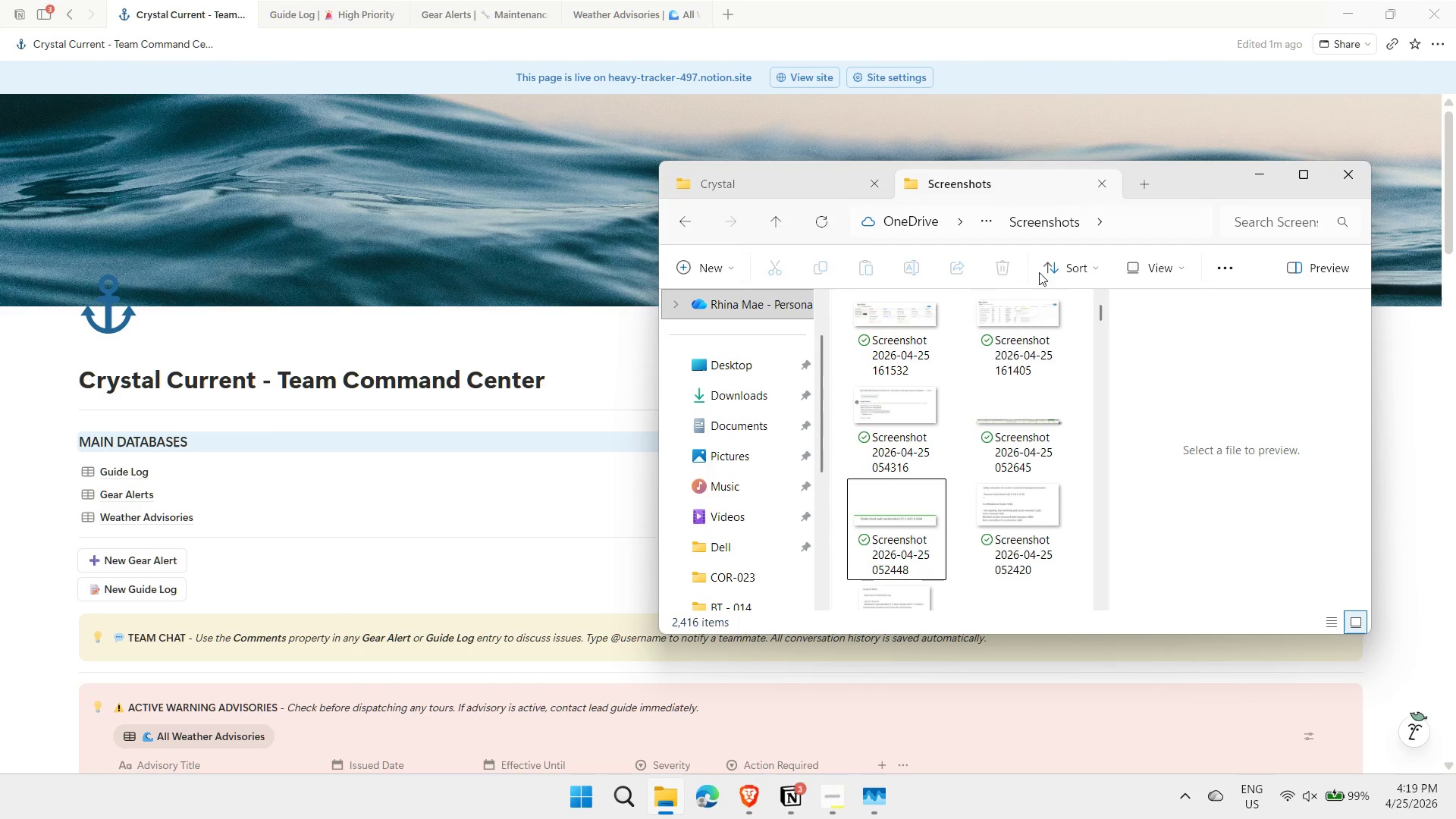 
left_click([1094, 268])
 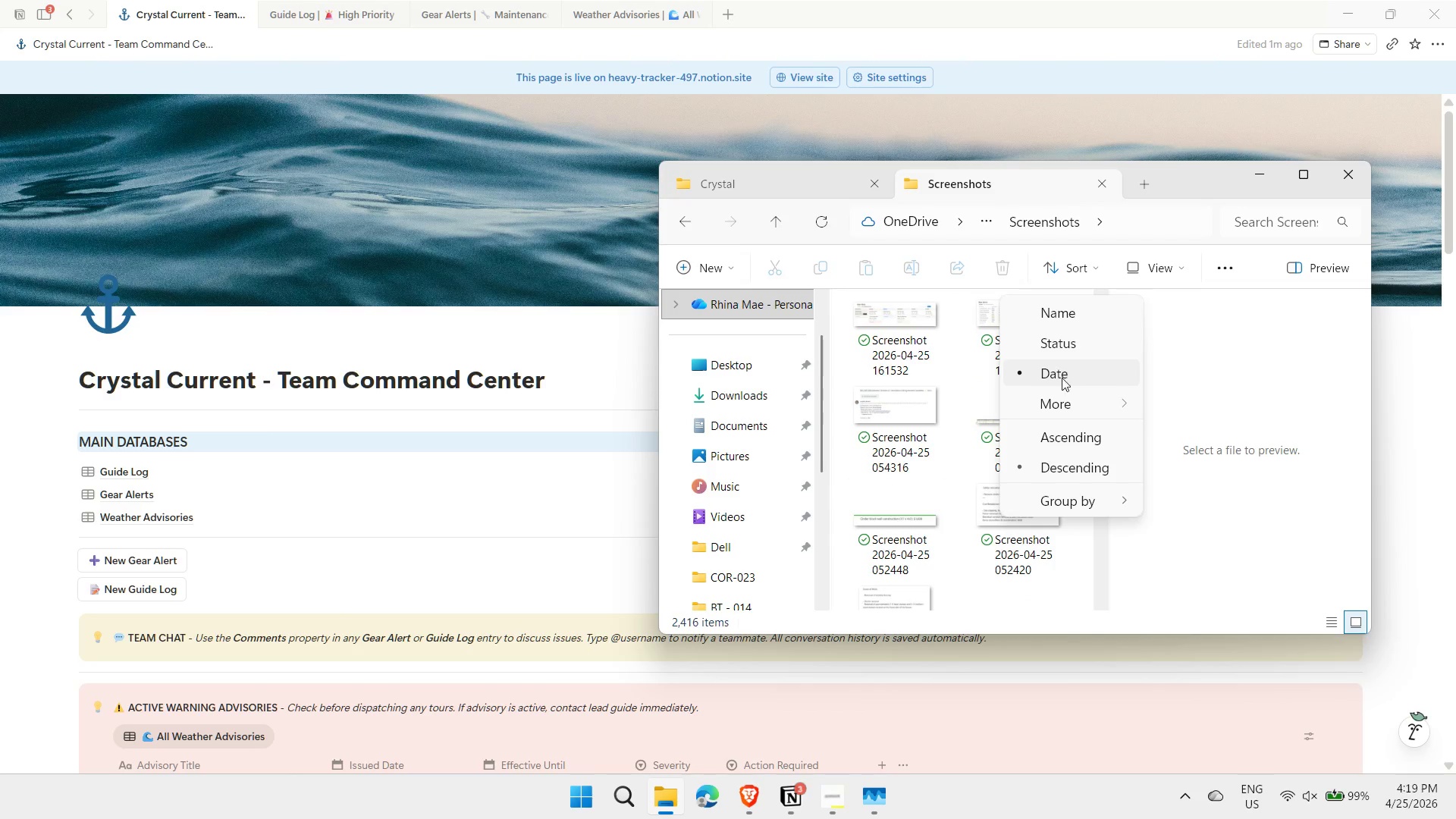 
left_click([1053, 369])
 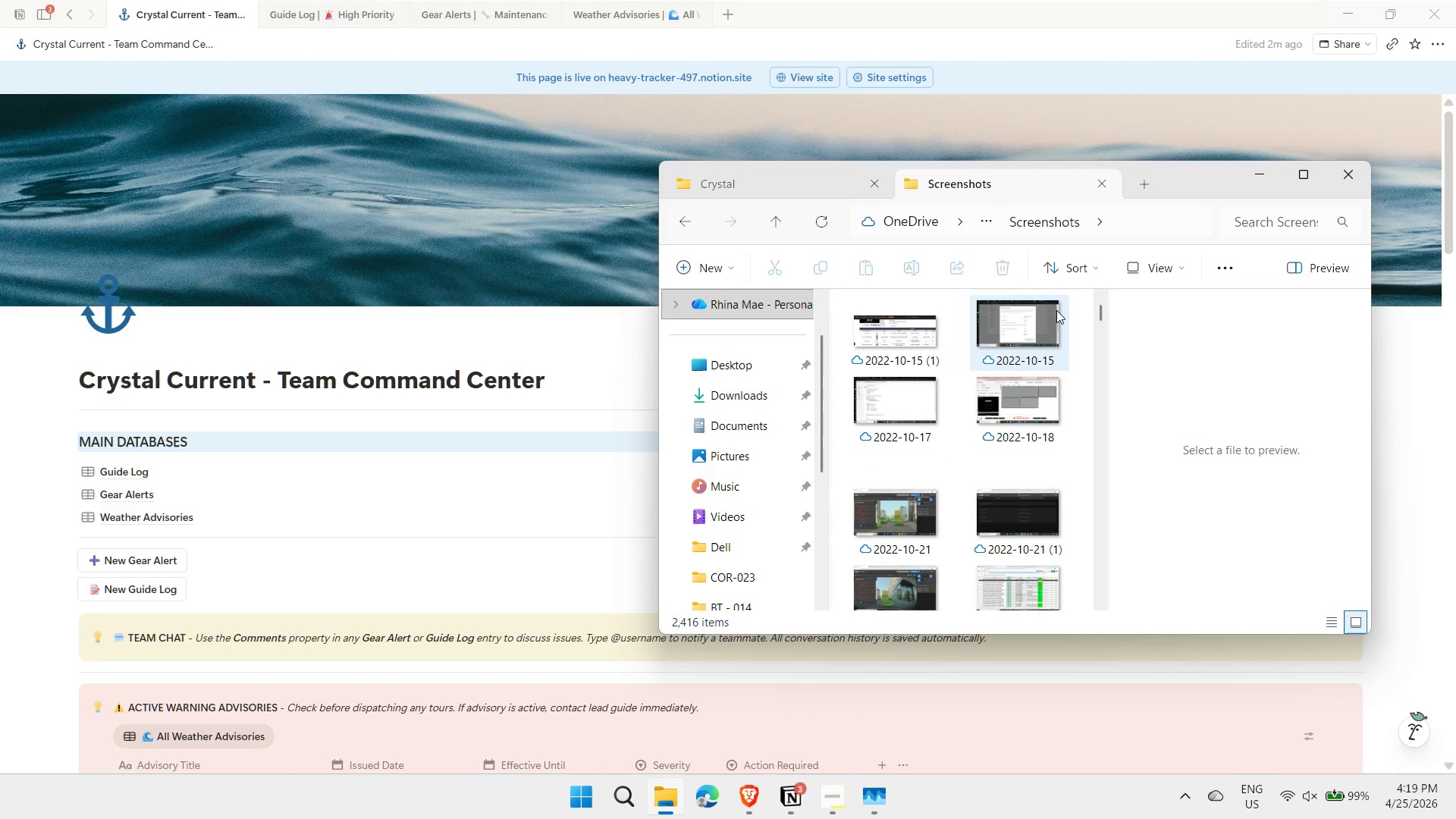 
wait(5.55)
 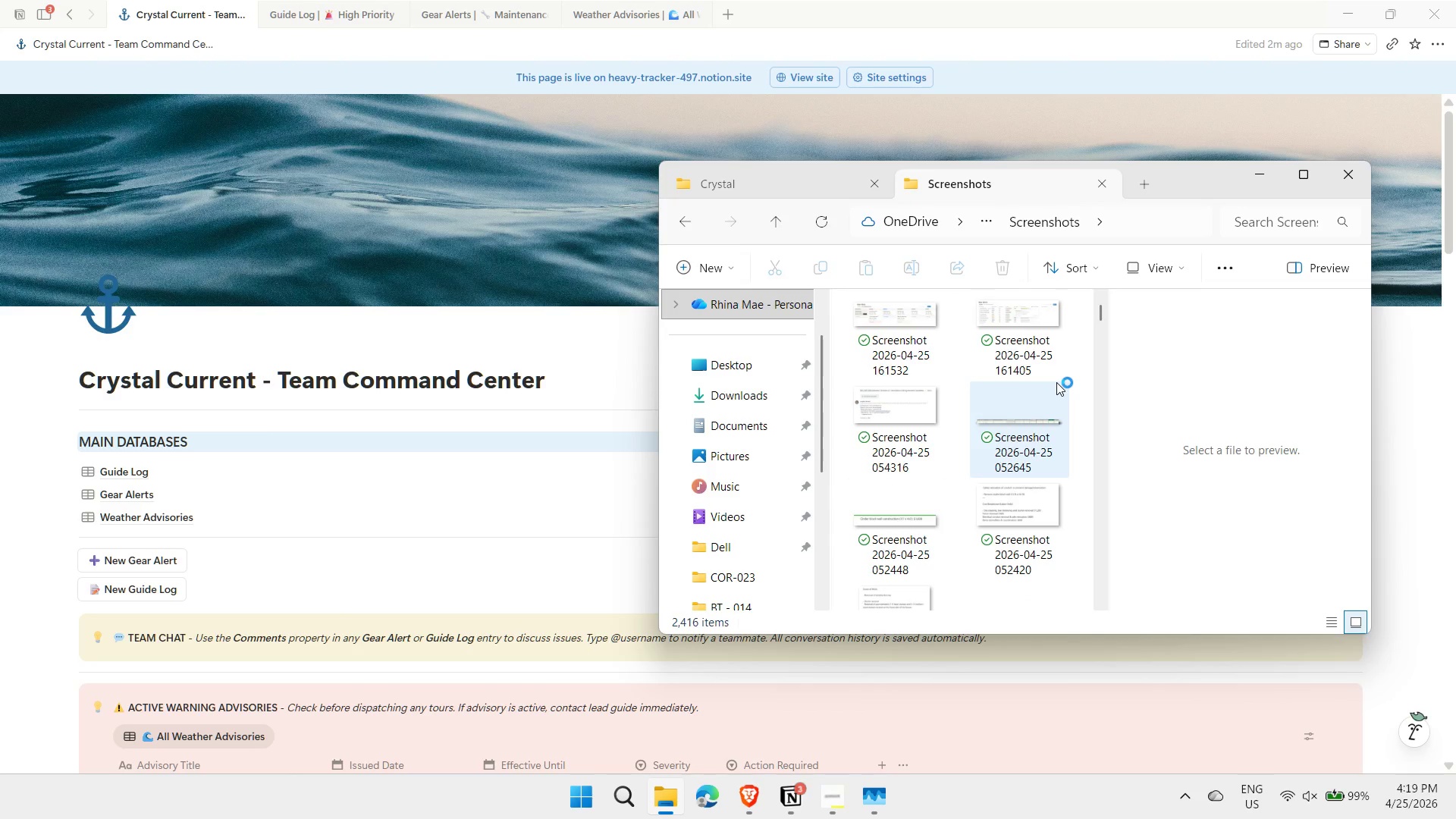 
left_click([1084, 268])
 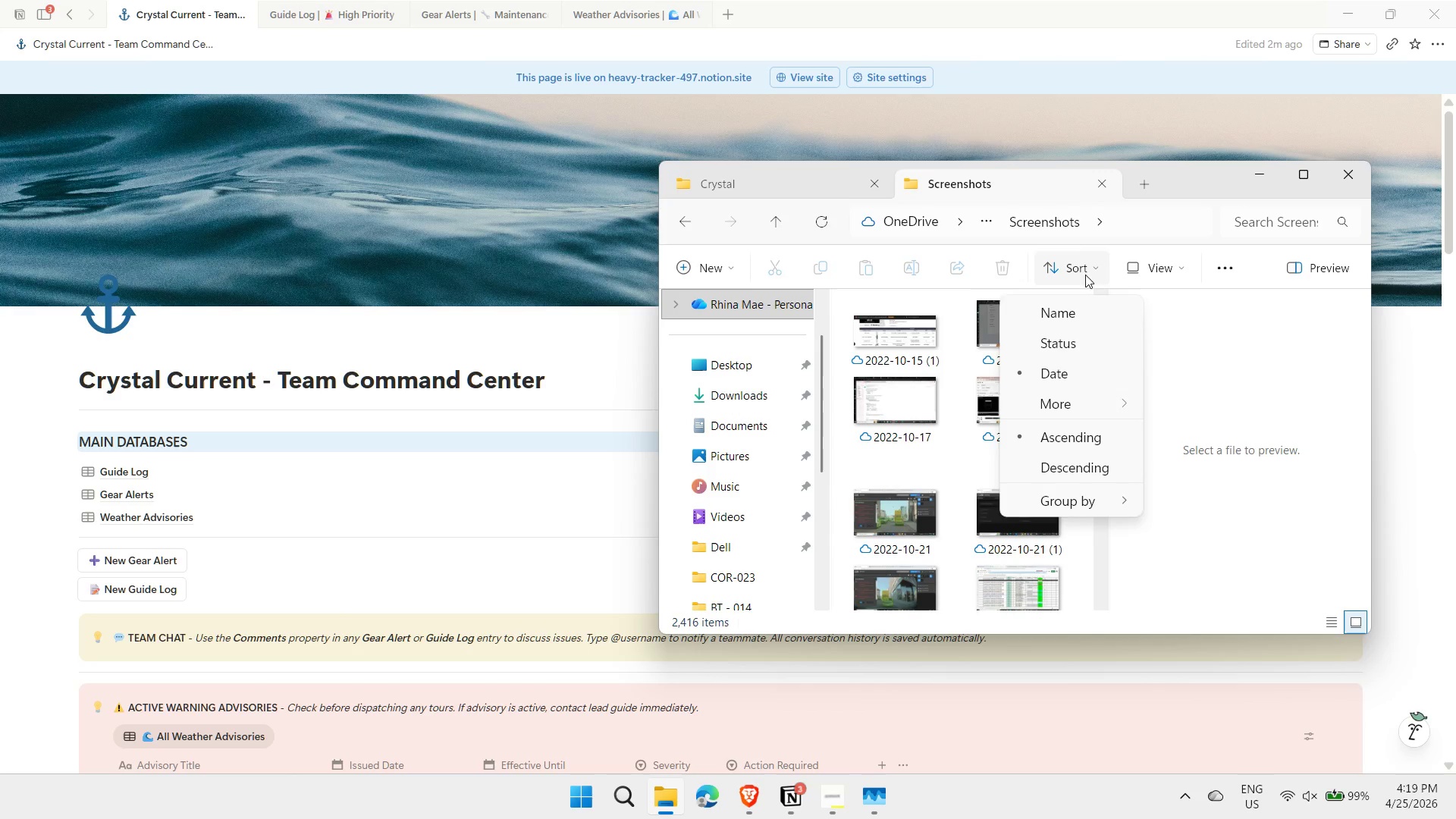 
left_click([1069, 466])
 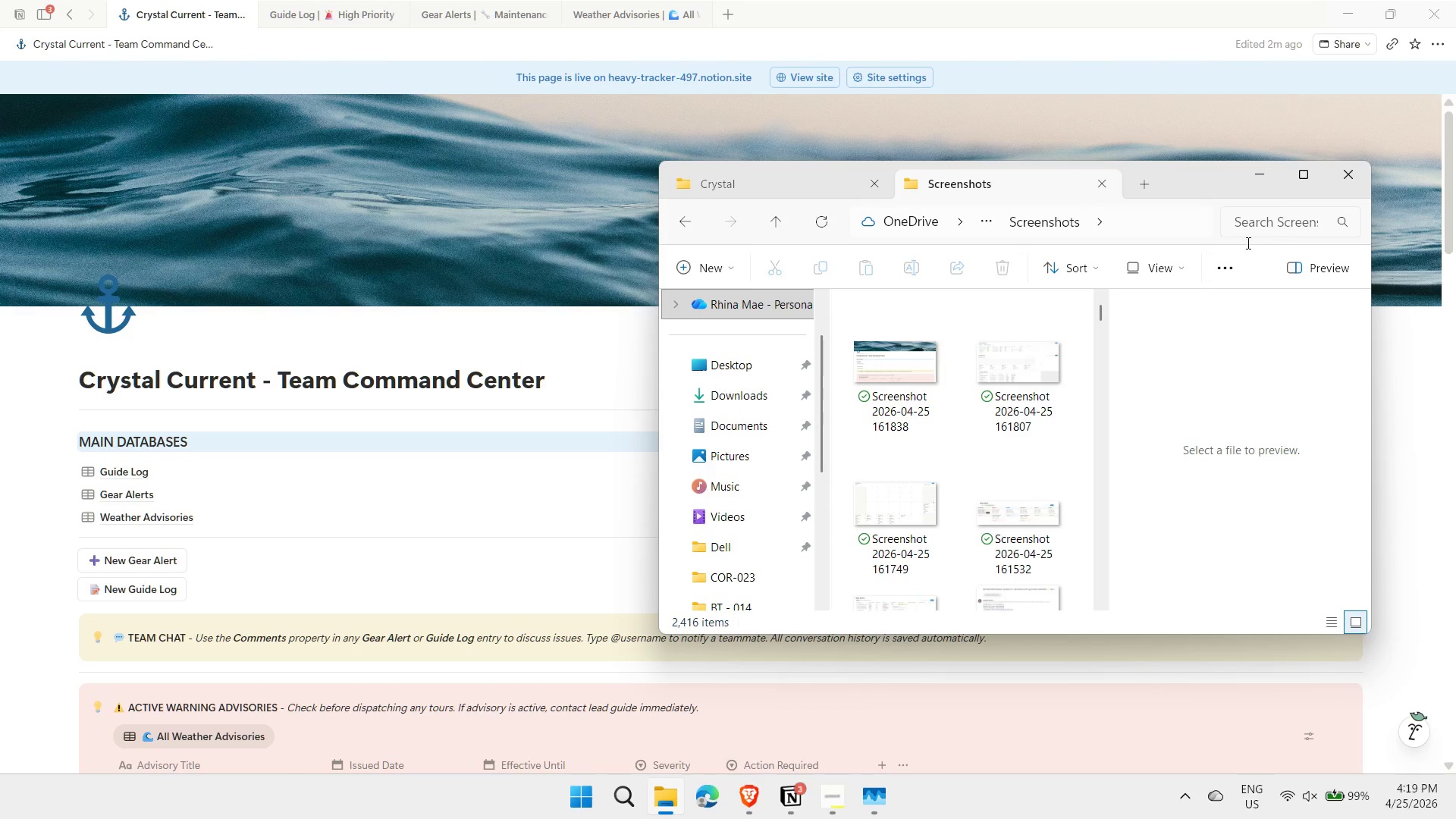 
scroll: coordinate [994, 435], scroll_direction: down, amount: 2.0
 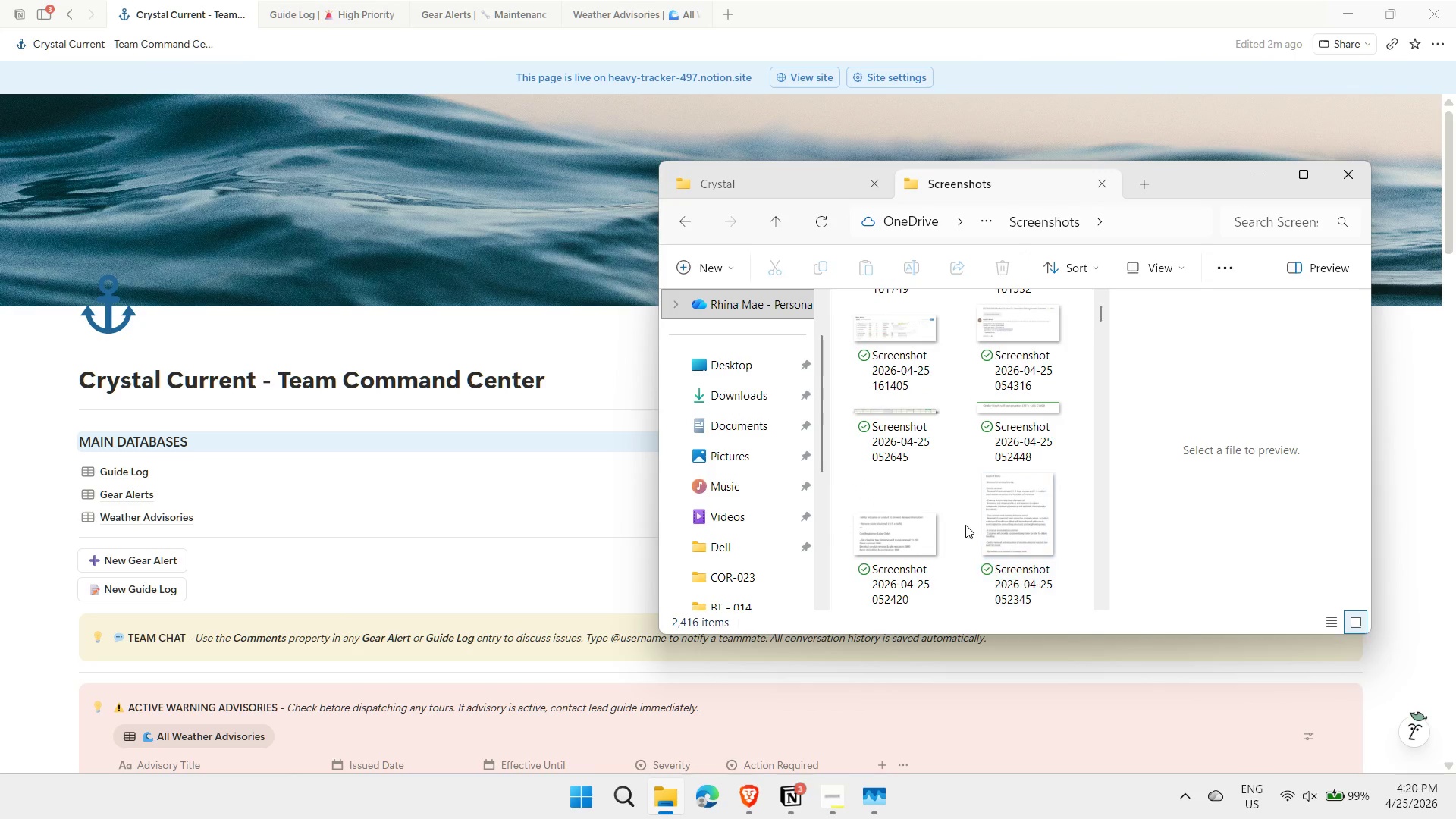 
scroll: coordinate [965, 523], scroll_direction: up, amount: 2.0
 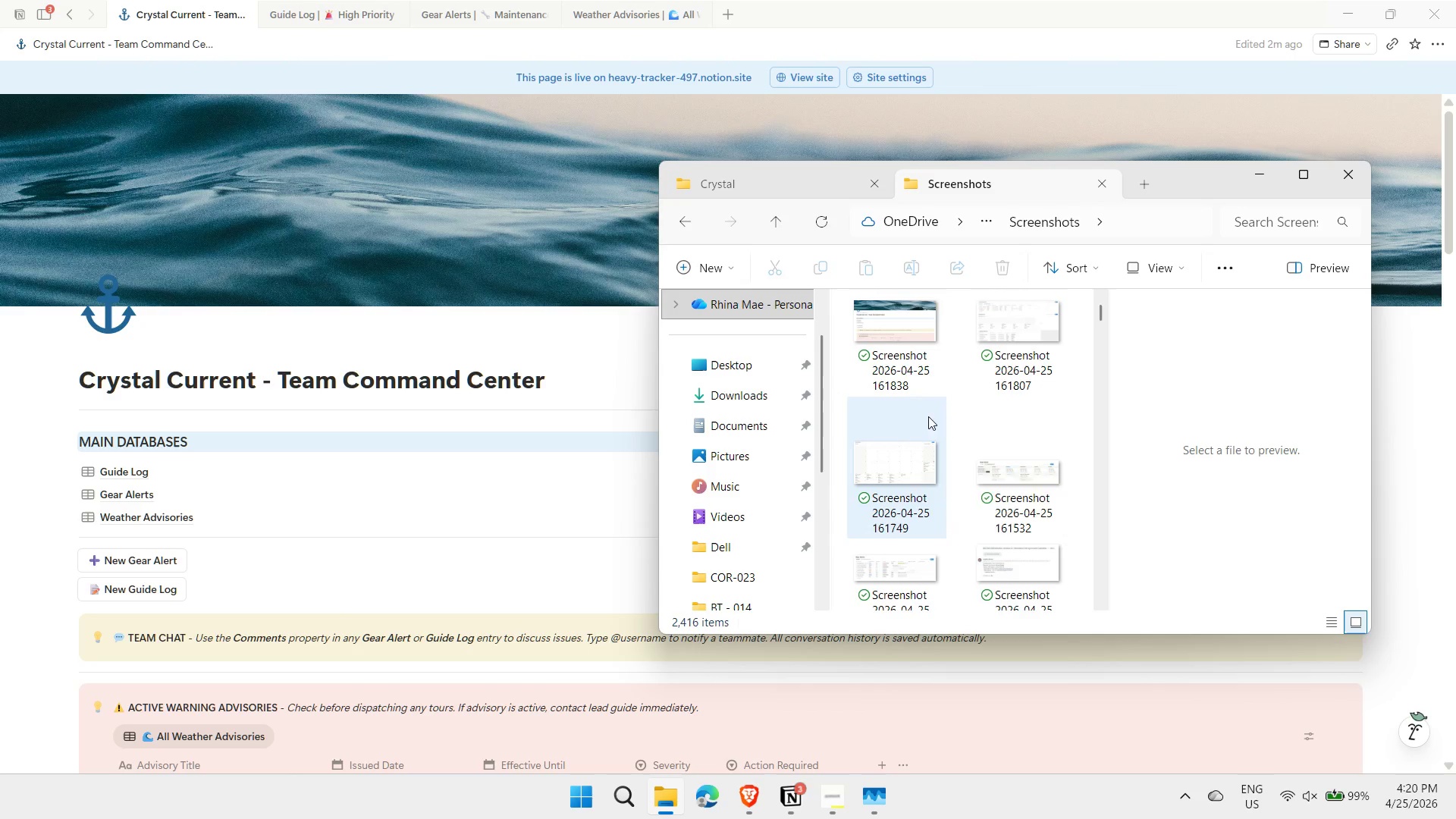 
left_click([905, 562])
 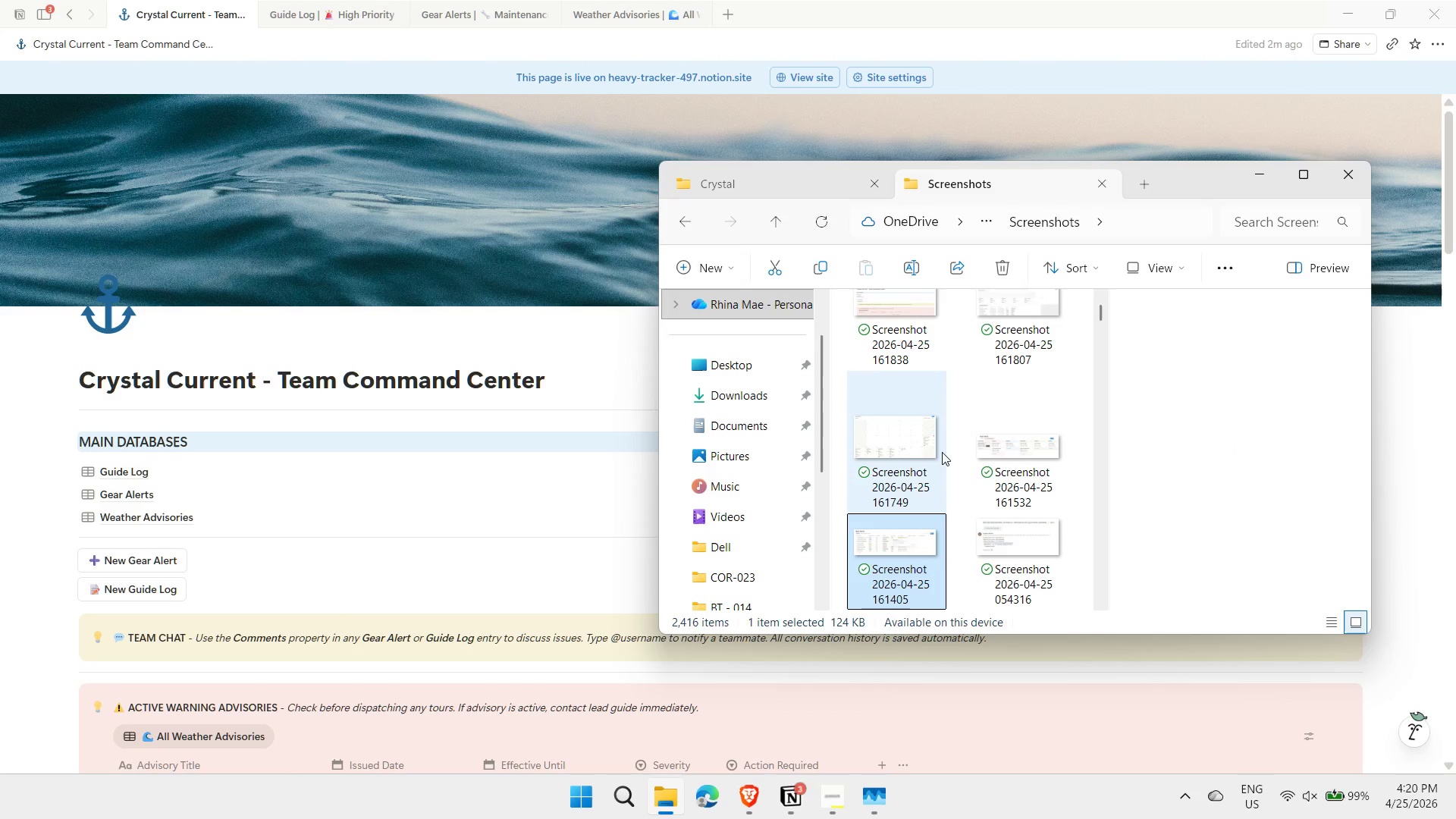 
scroll: coordinate [936, 462], scroll_direction: up, amount: 1.0
 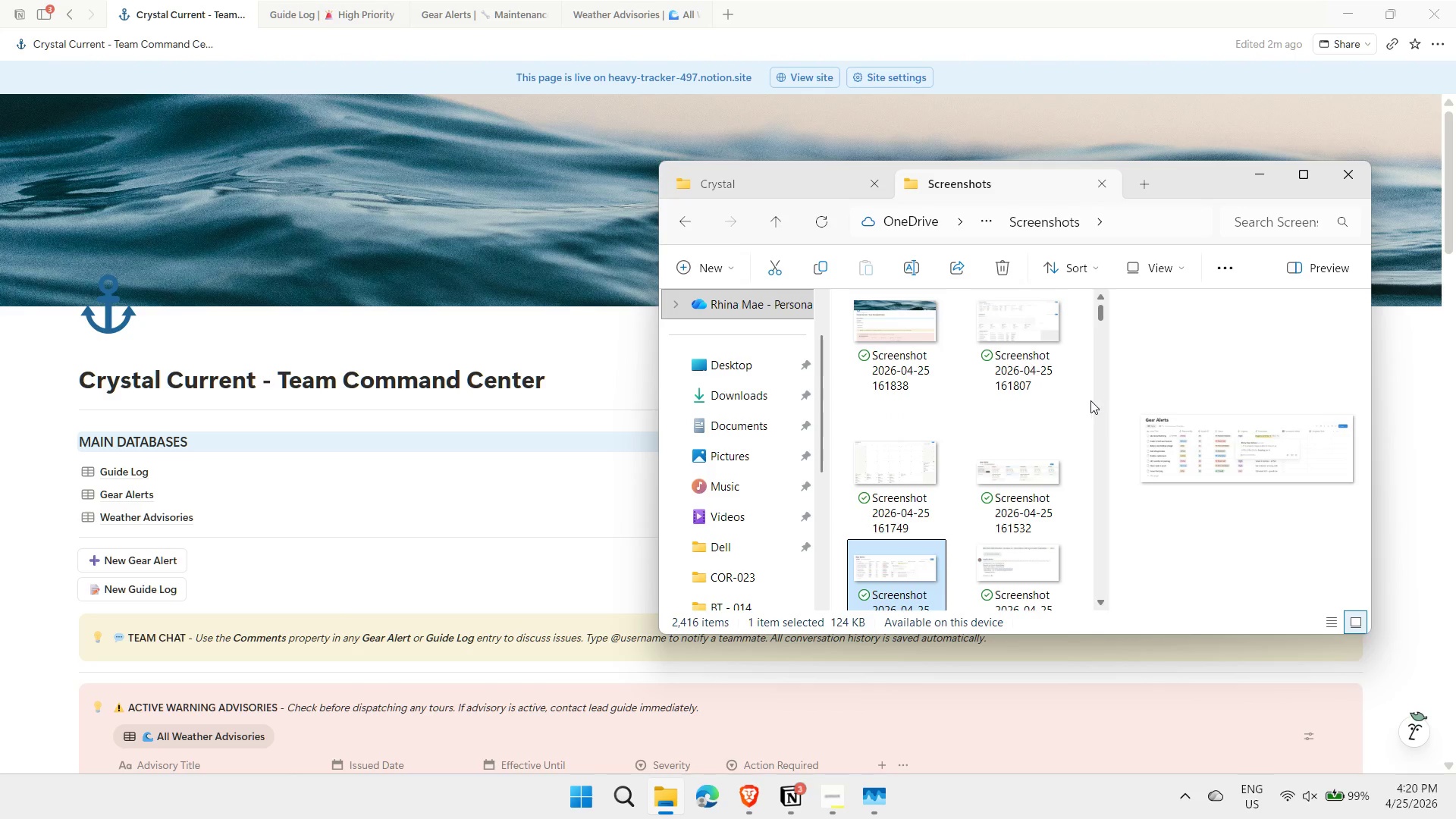 
left_click([915, 464])
 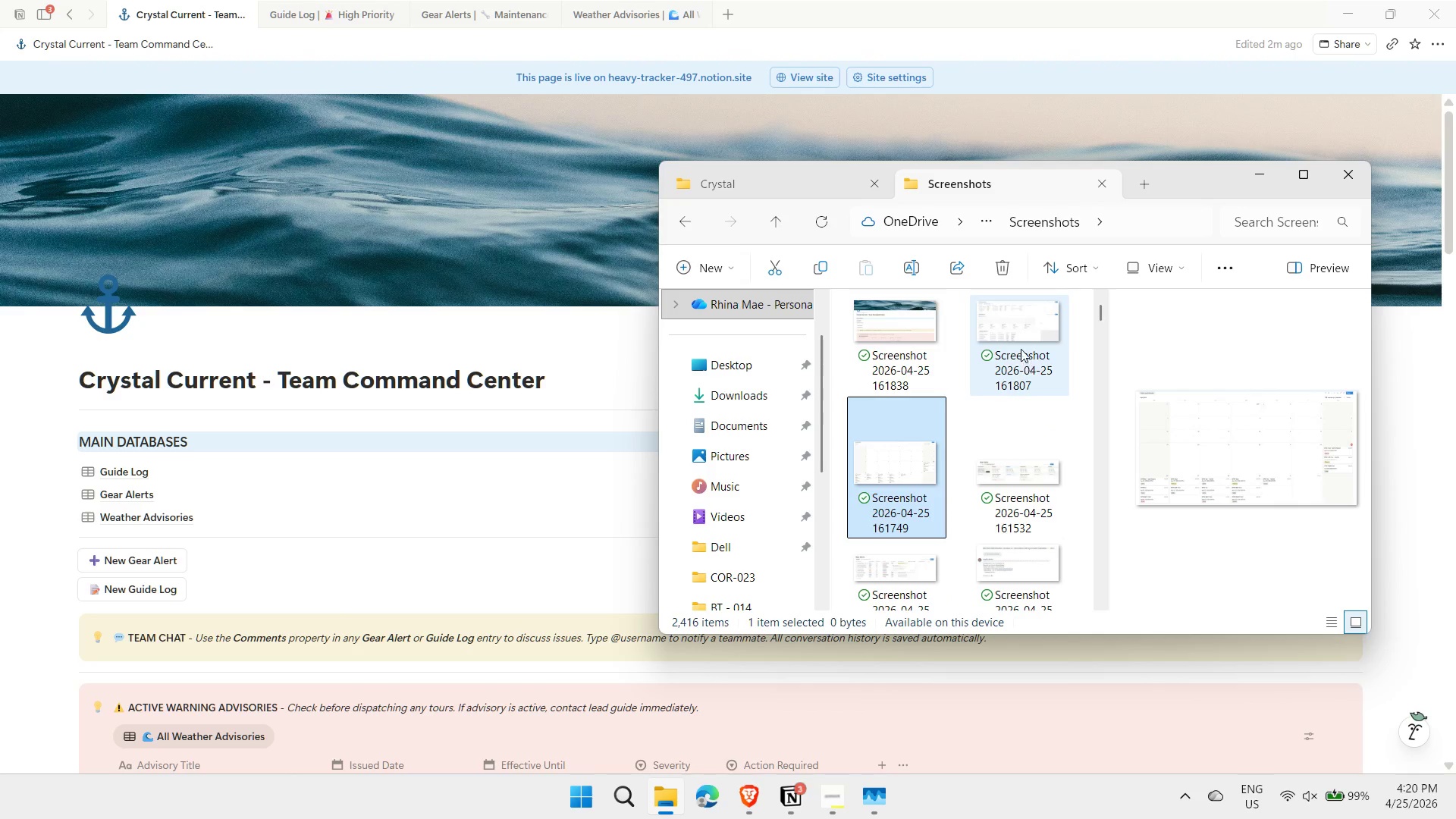 
hold_key(key=ControlLeft, duration=1.2)
left_click([1018, 344])
 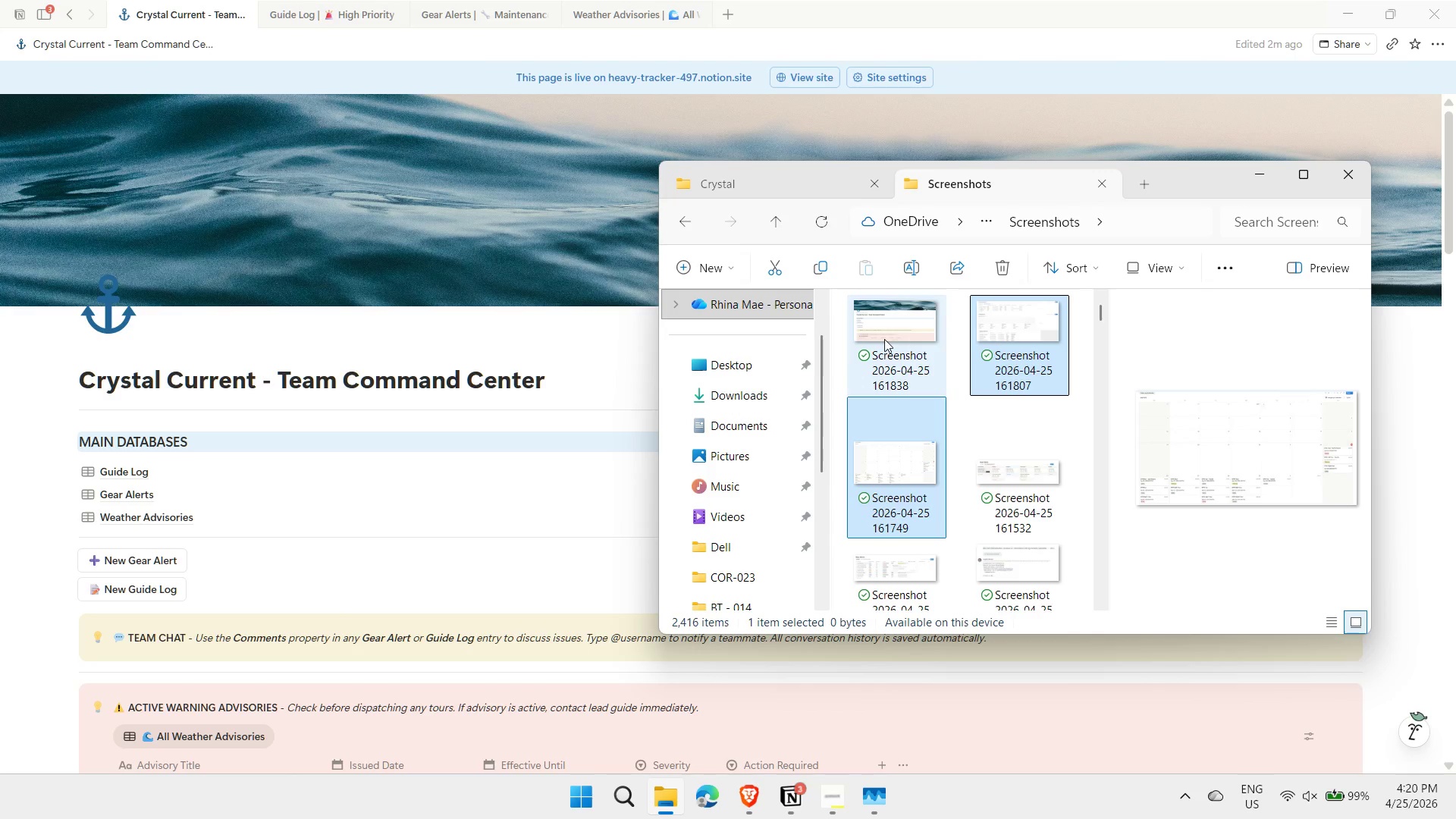 
left_click([883, 339])
 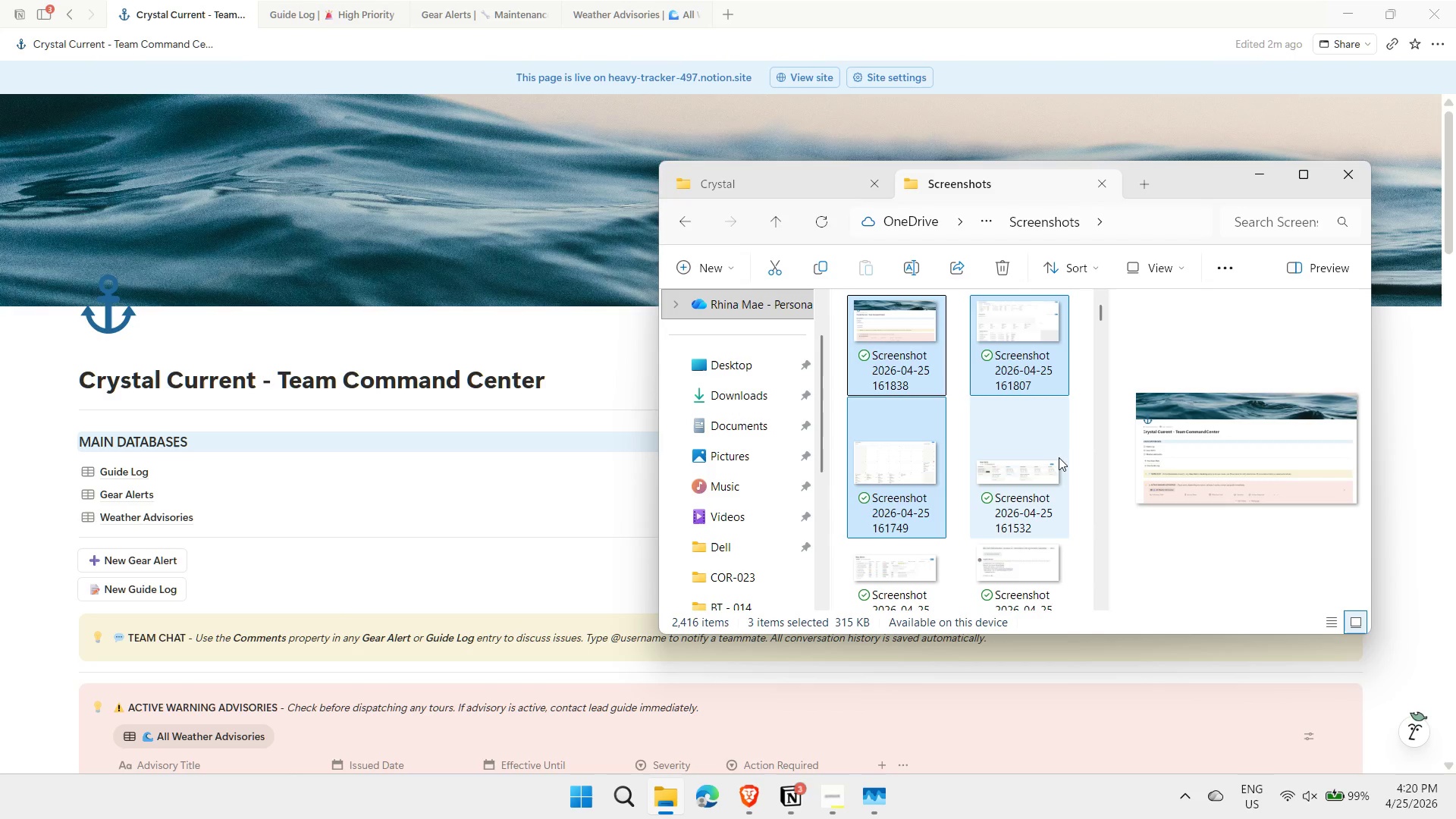 
key(Control+X)
 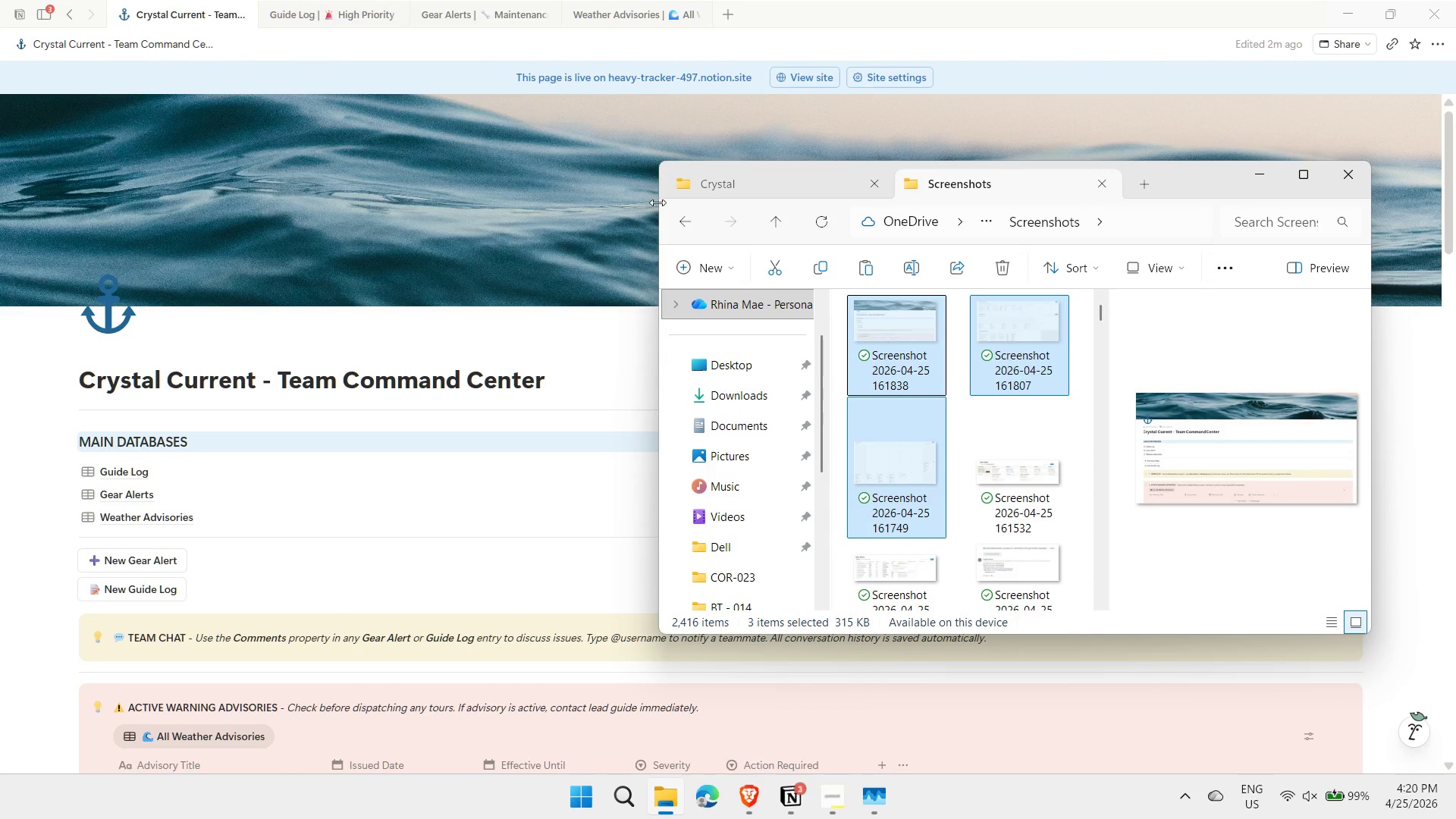 
left_click([776, 188])
 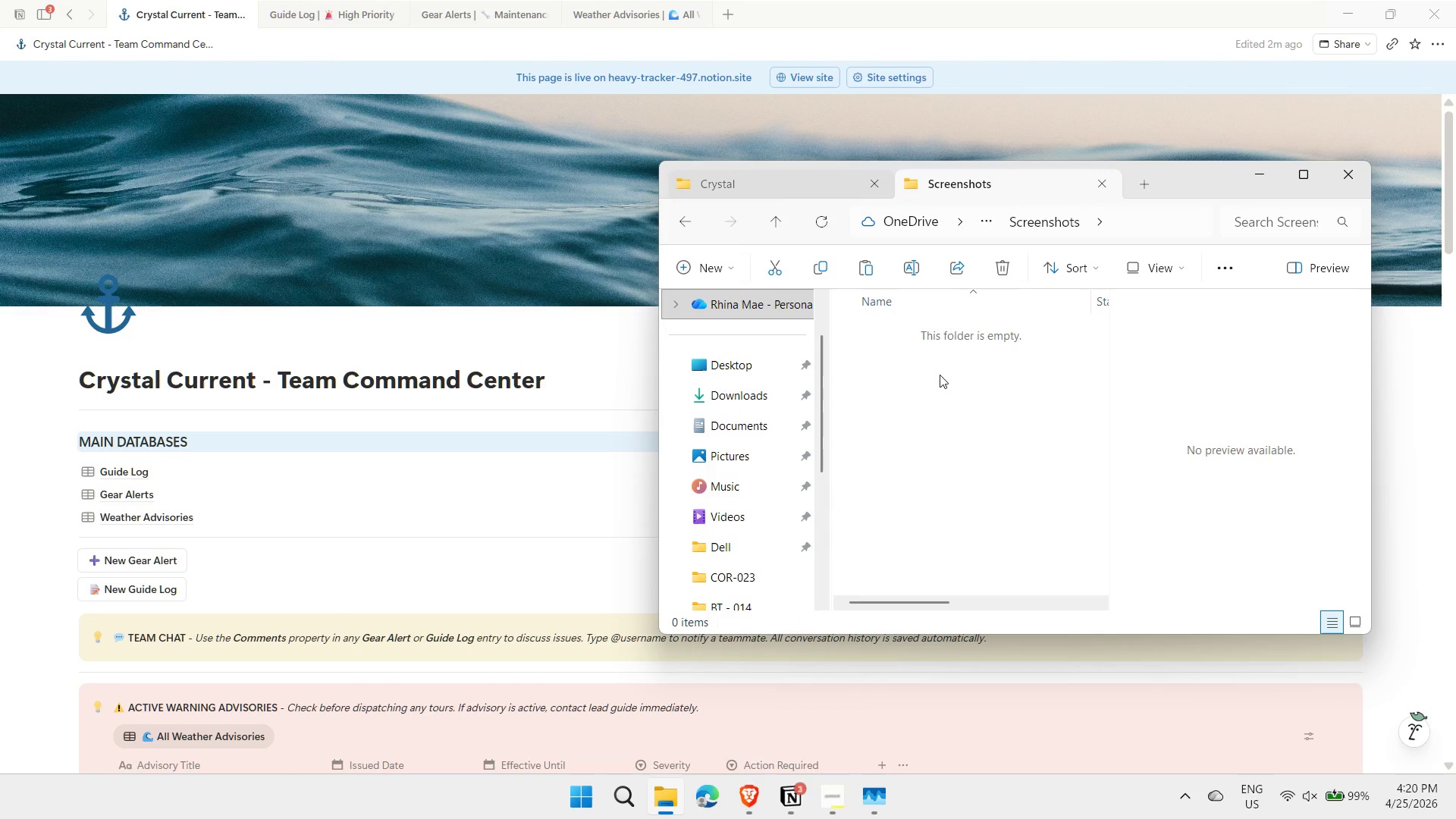 
left_click([924, 400])
 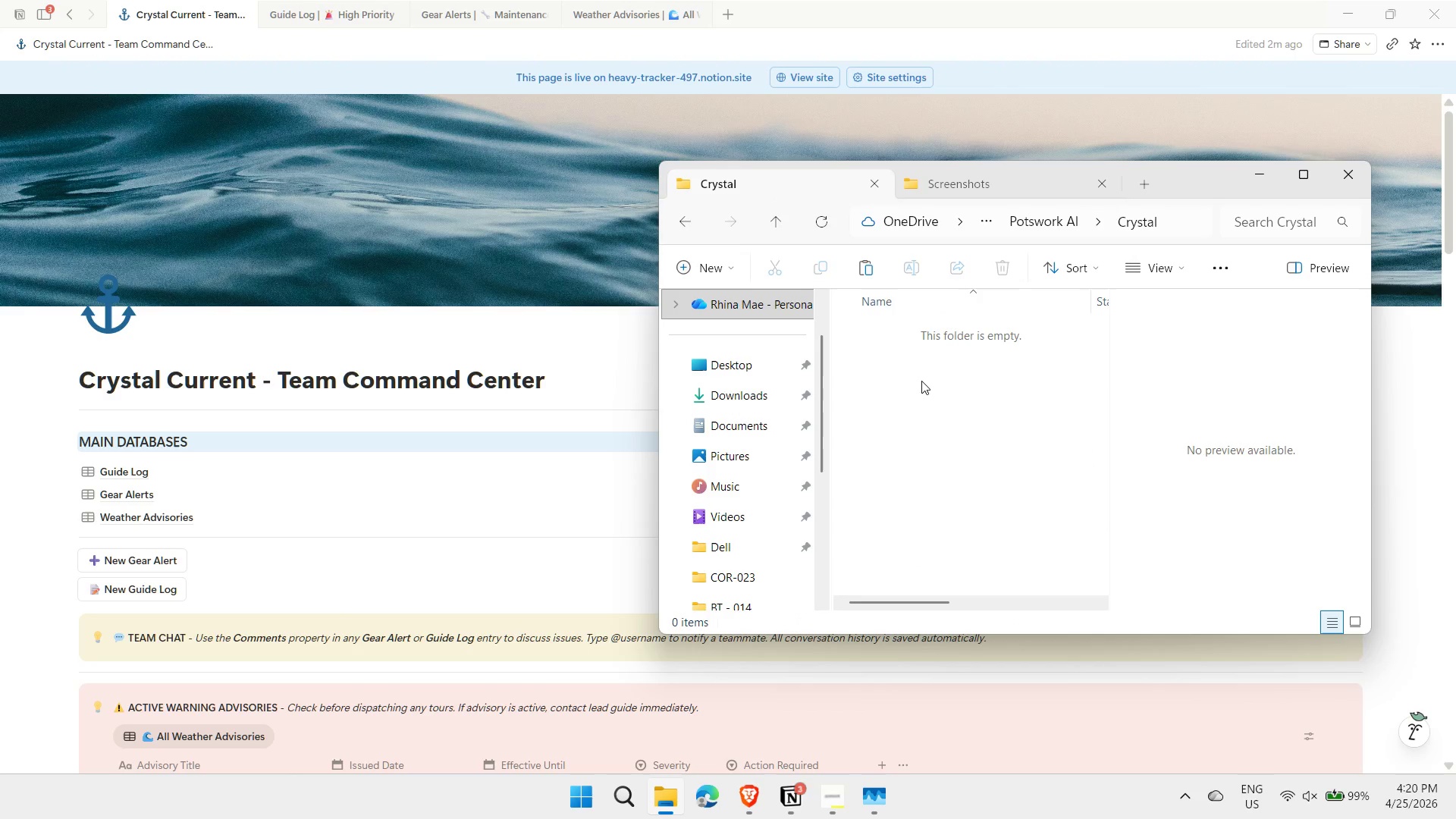 
left_click([948, 342])
 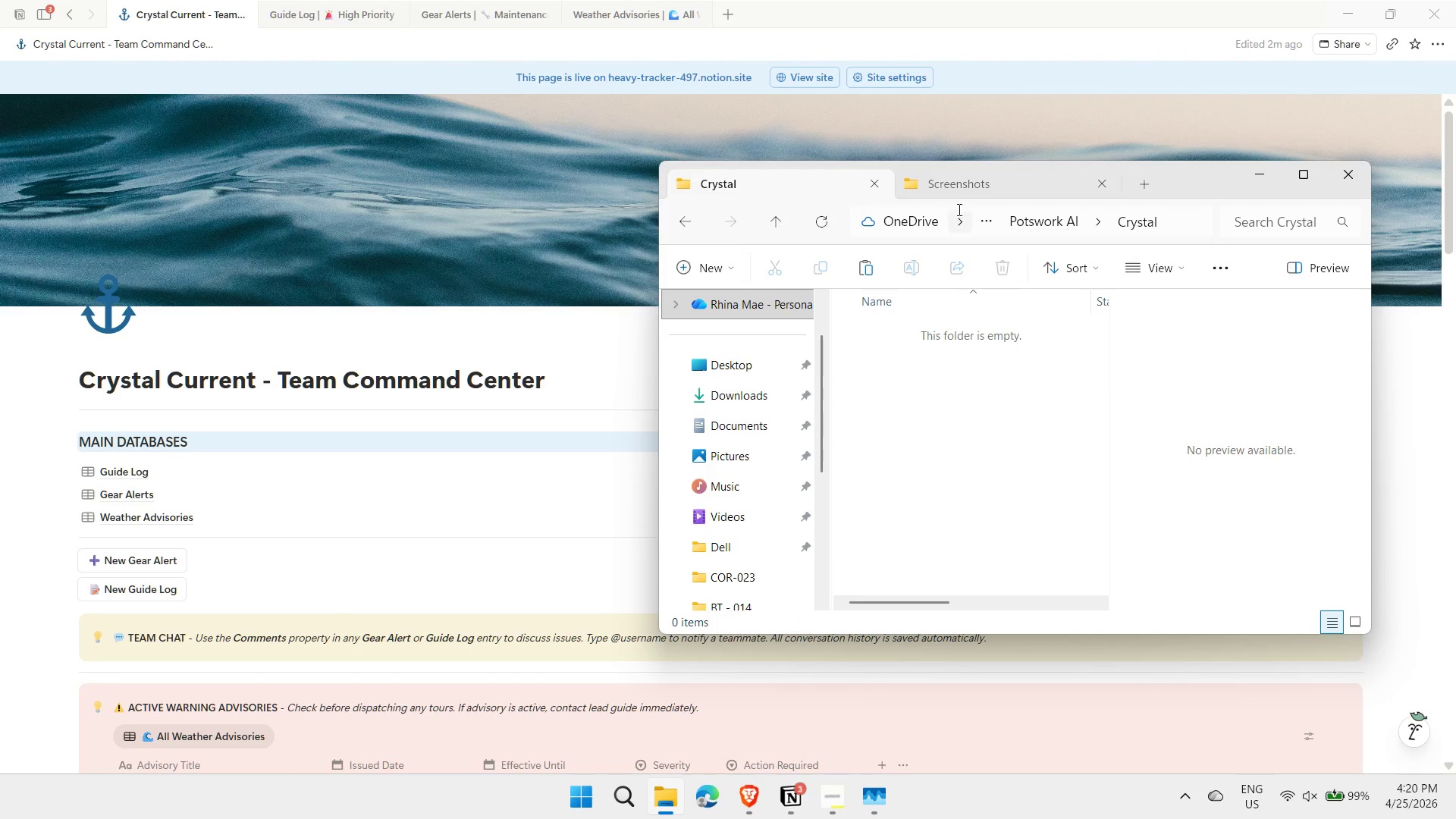 
left_click([970, 190])
 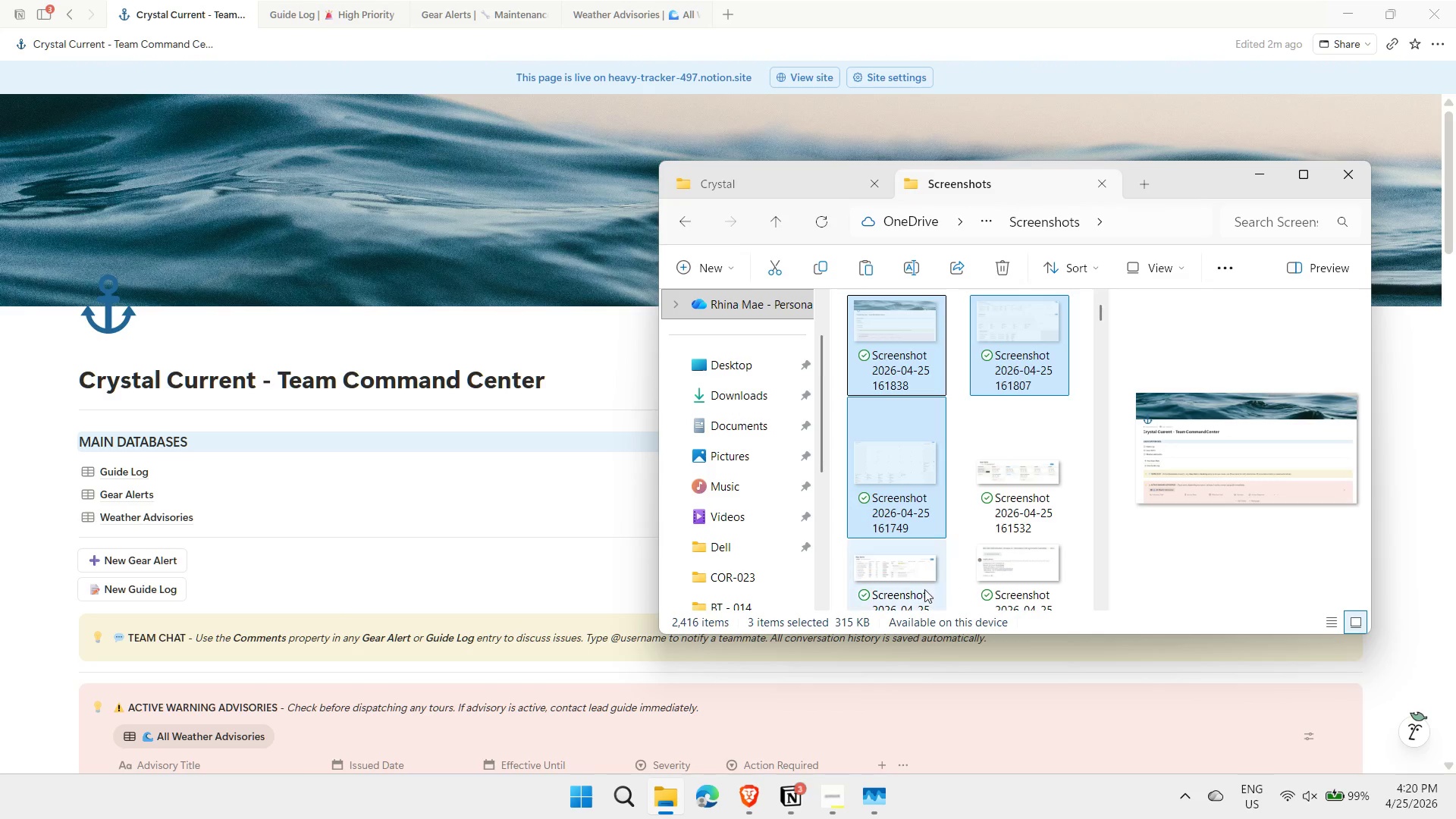 
scroll: coordinate [990, 428], scroll_direction: down, amount: 1.0
 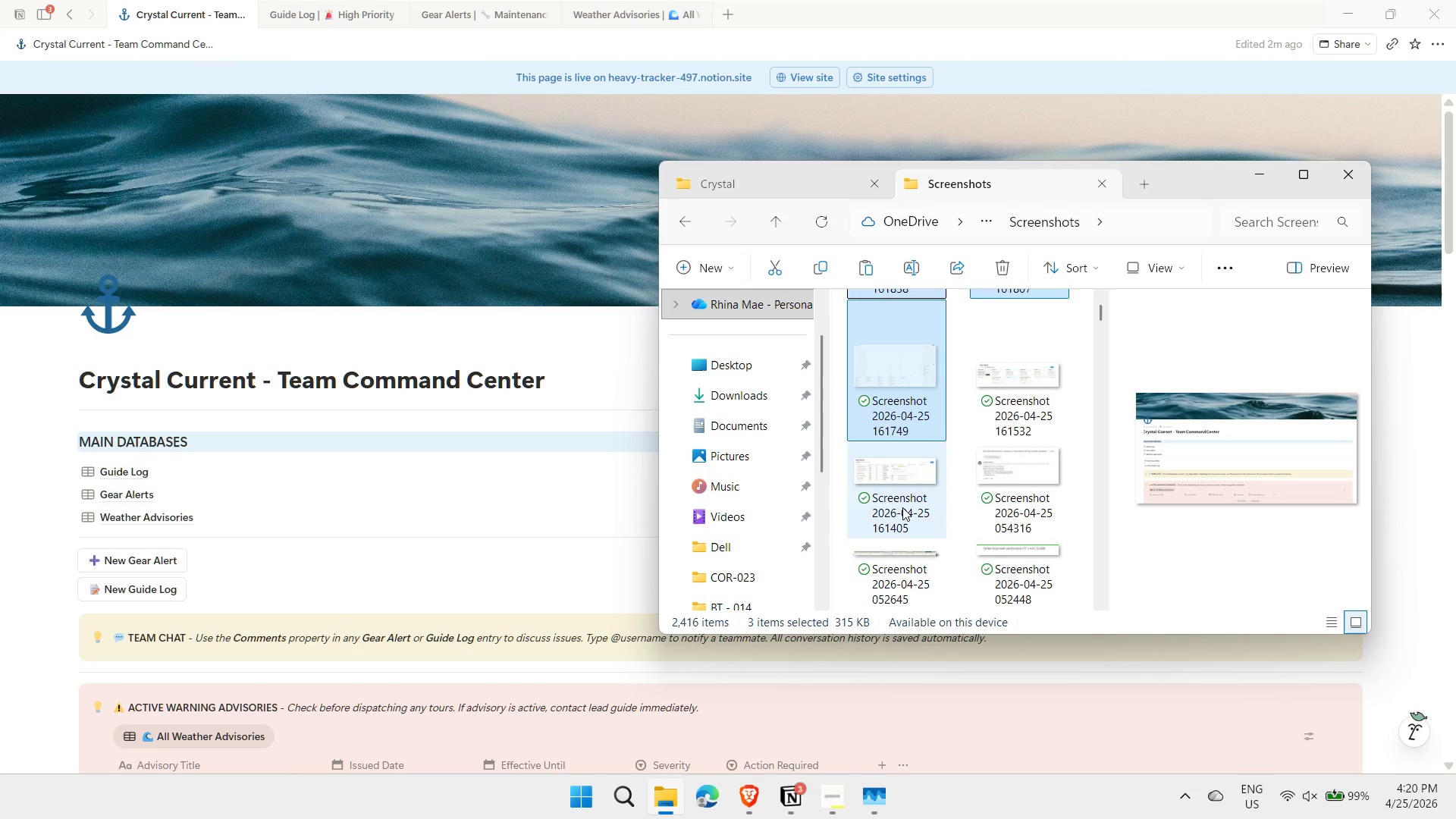 
hold_key(key=ControlLeft, duration=1.09)
left_click([902, 497])
 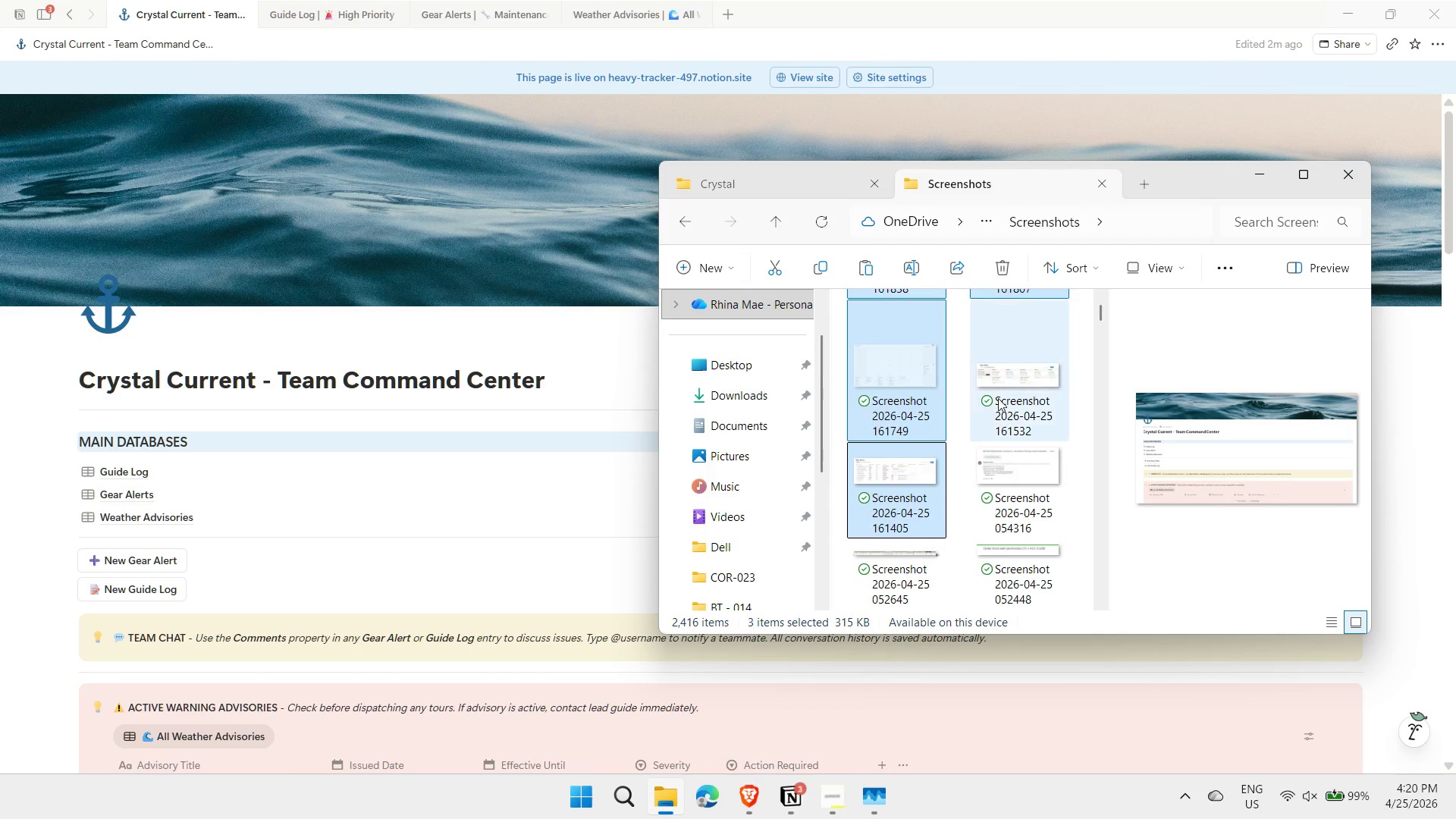 
left_click([1008, 390])
 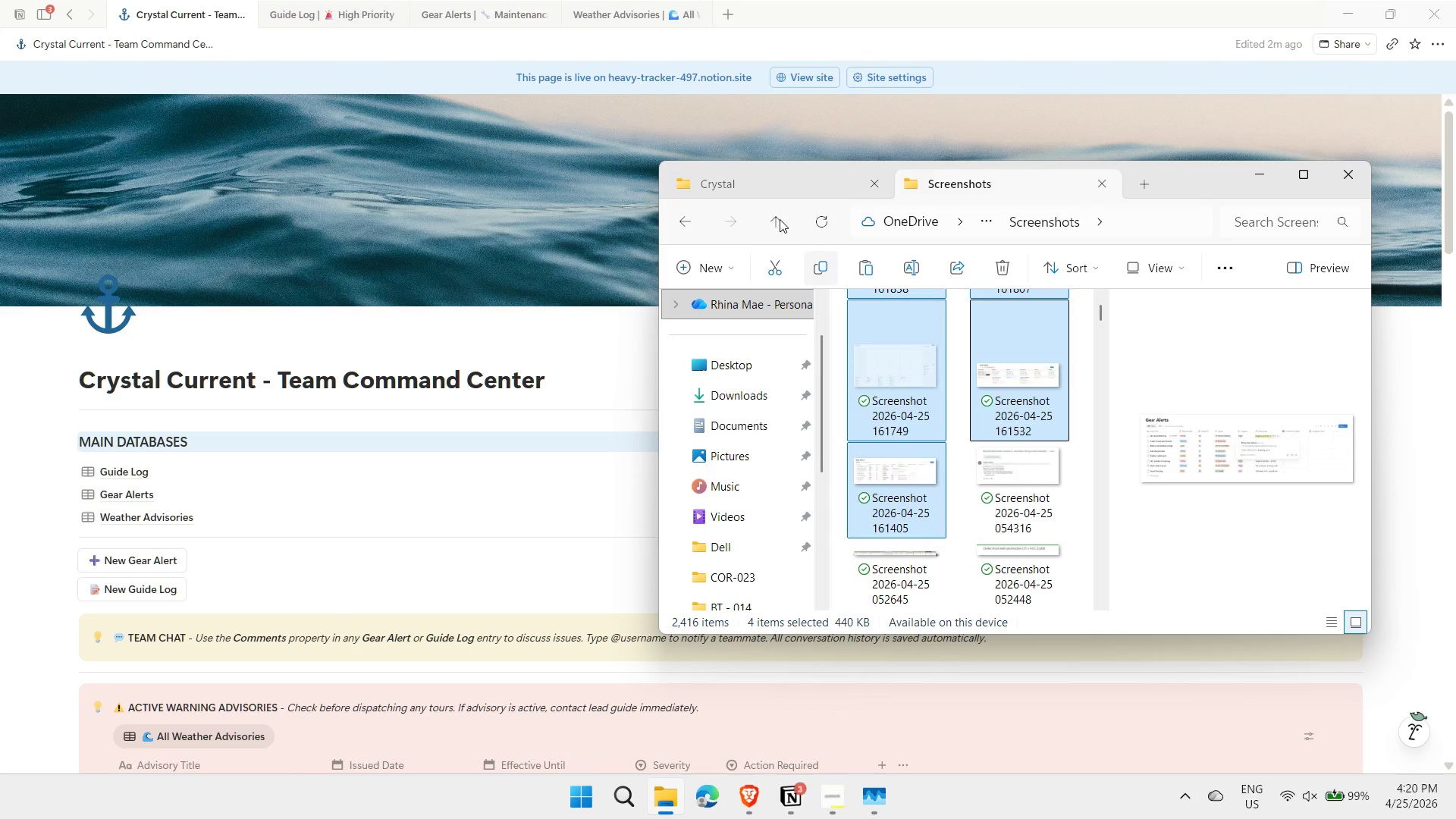 
left_click([784, 188])
 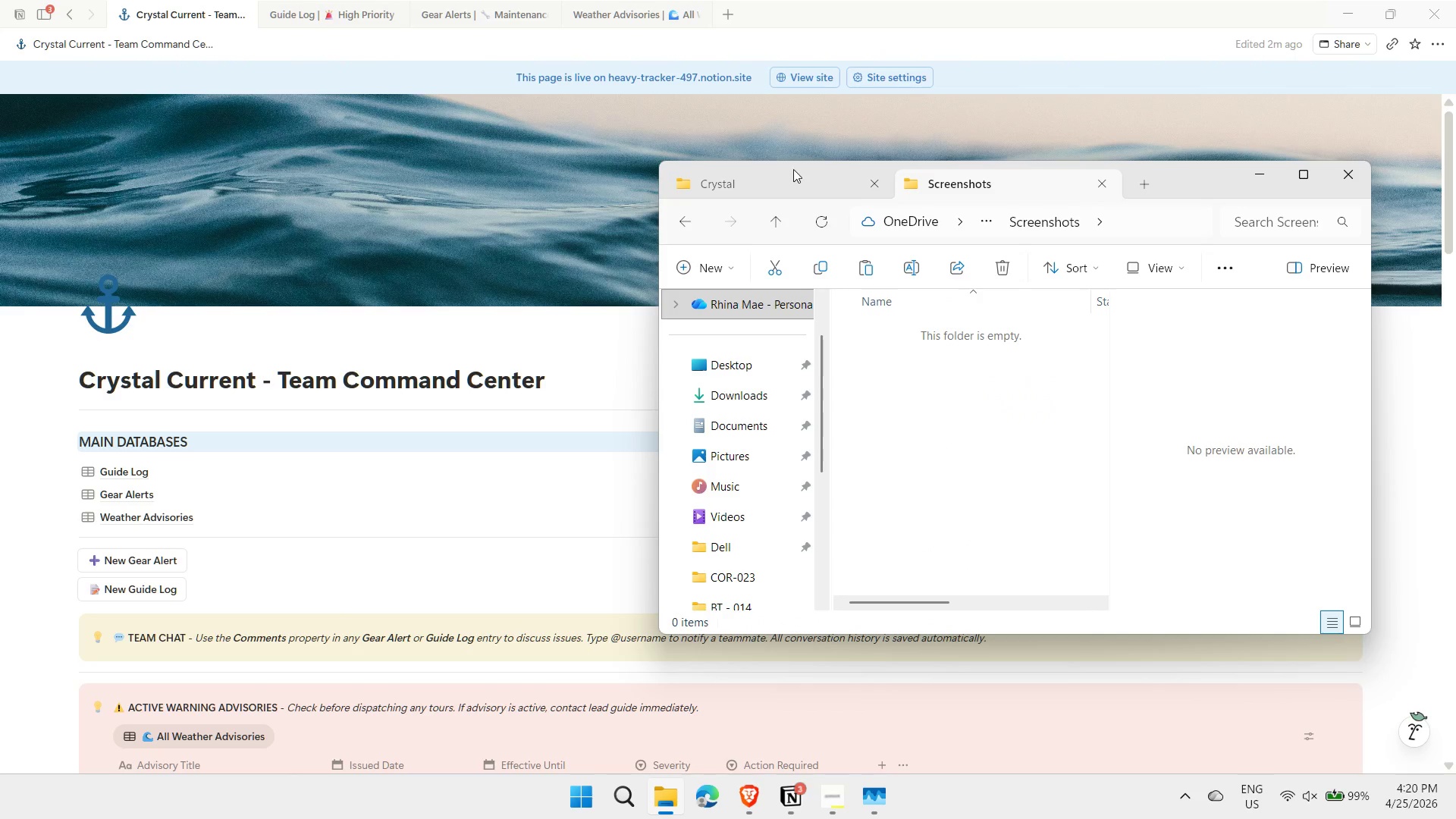 
left_click([771, 182])
 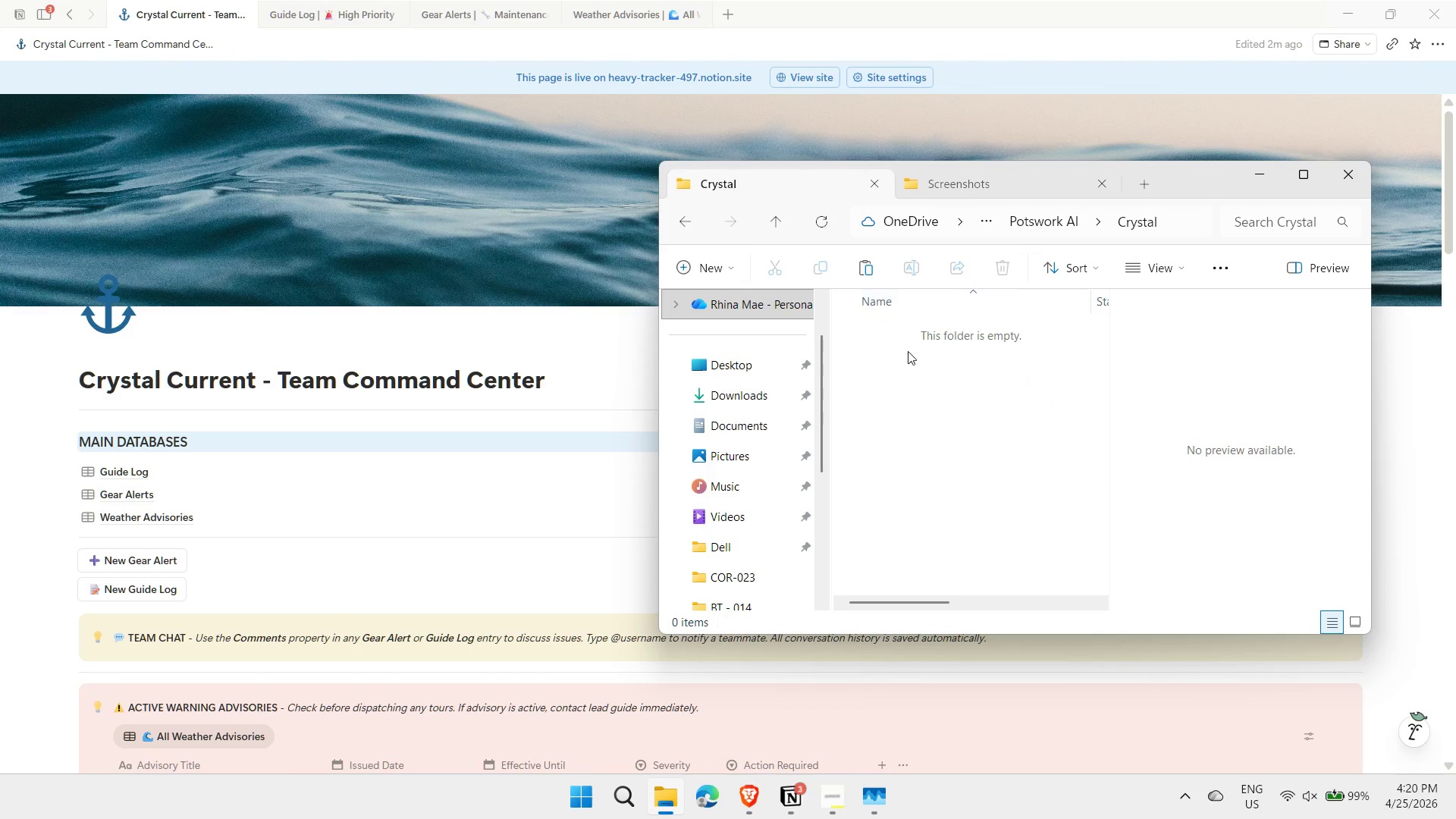 
left_click([908, 359])
 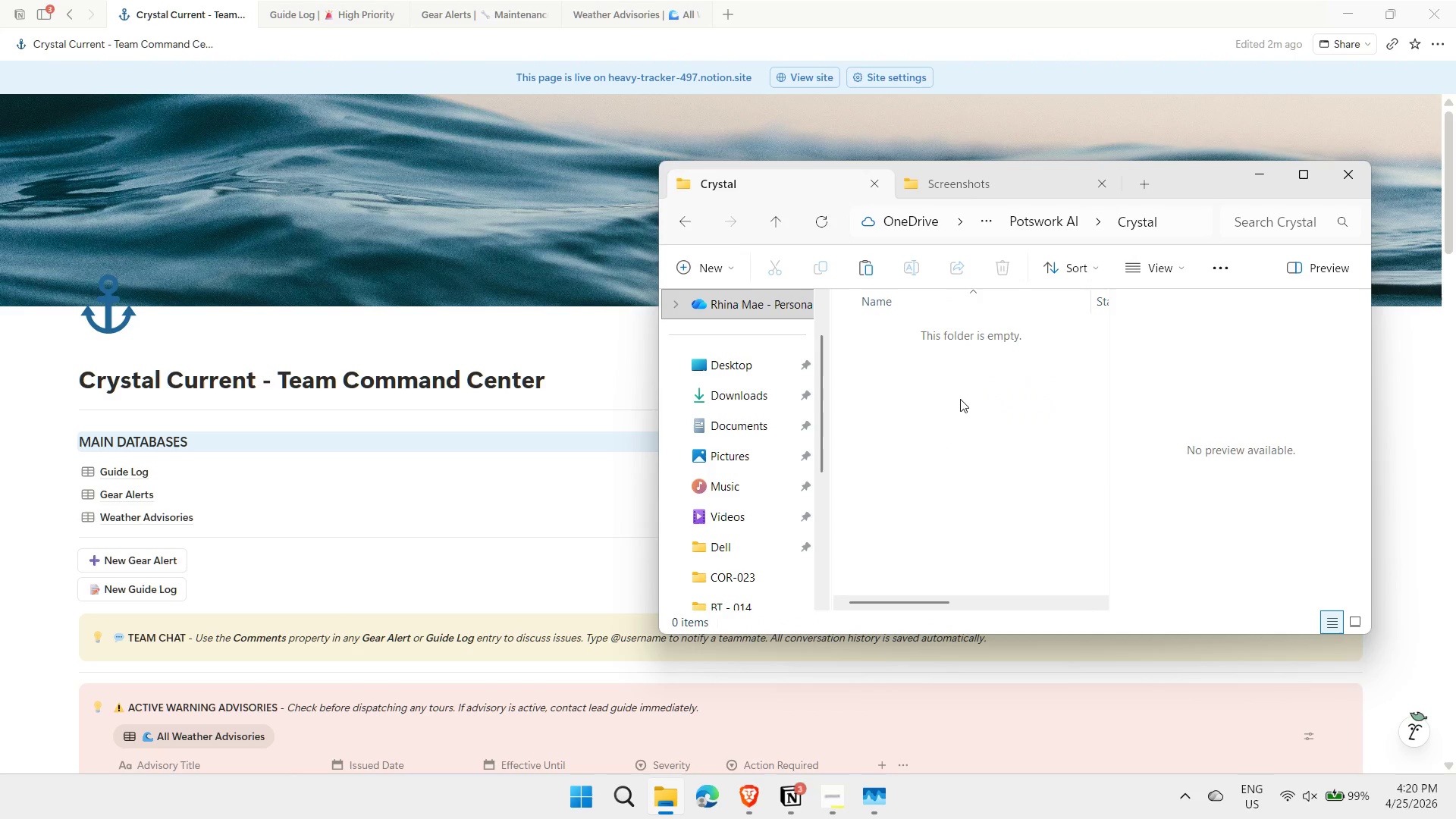 
left_click([960, 400])
 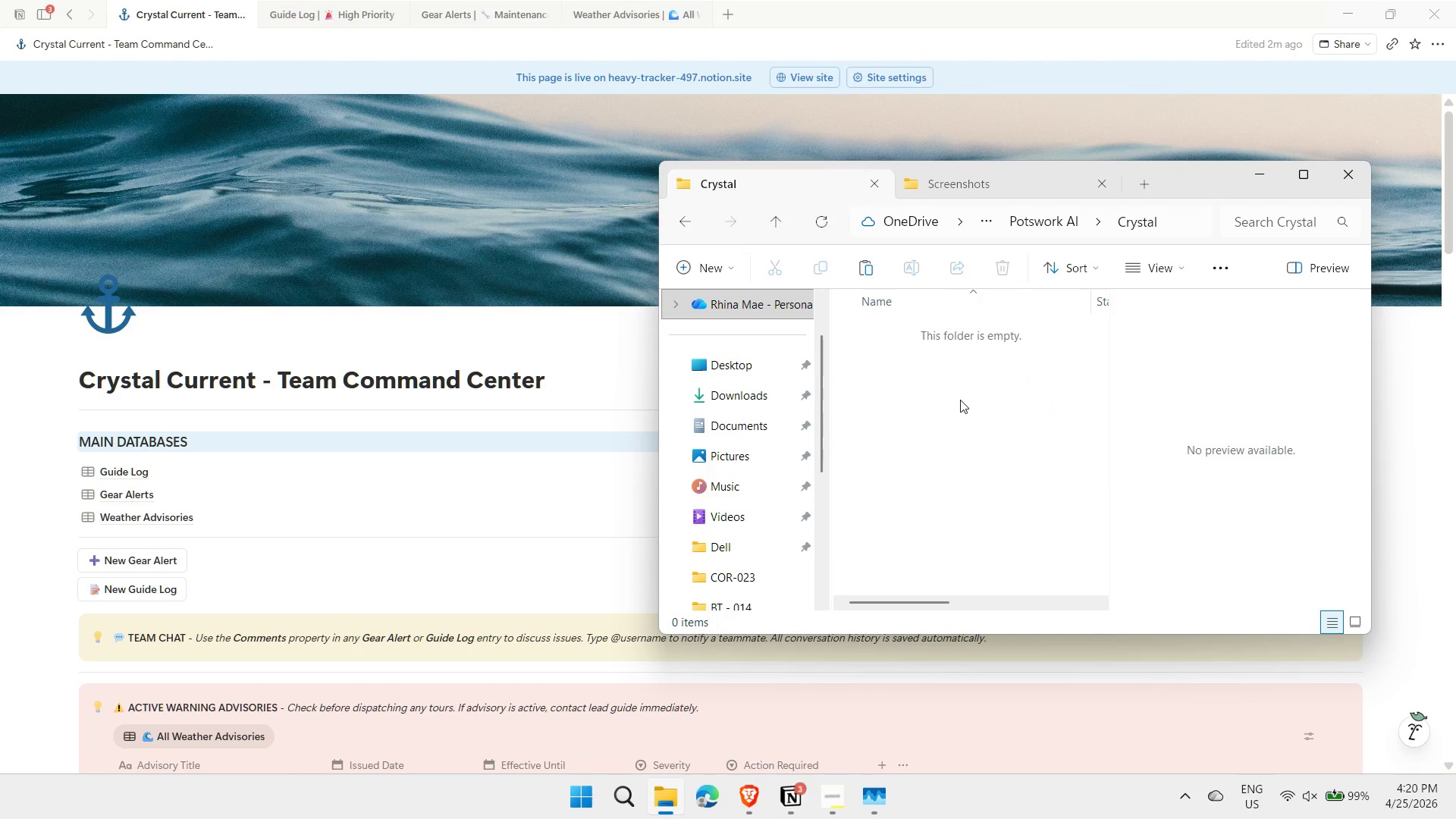 
key(Control+V)
 